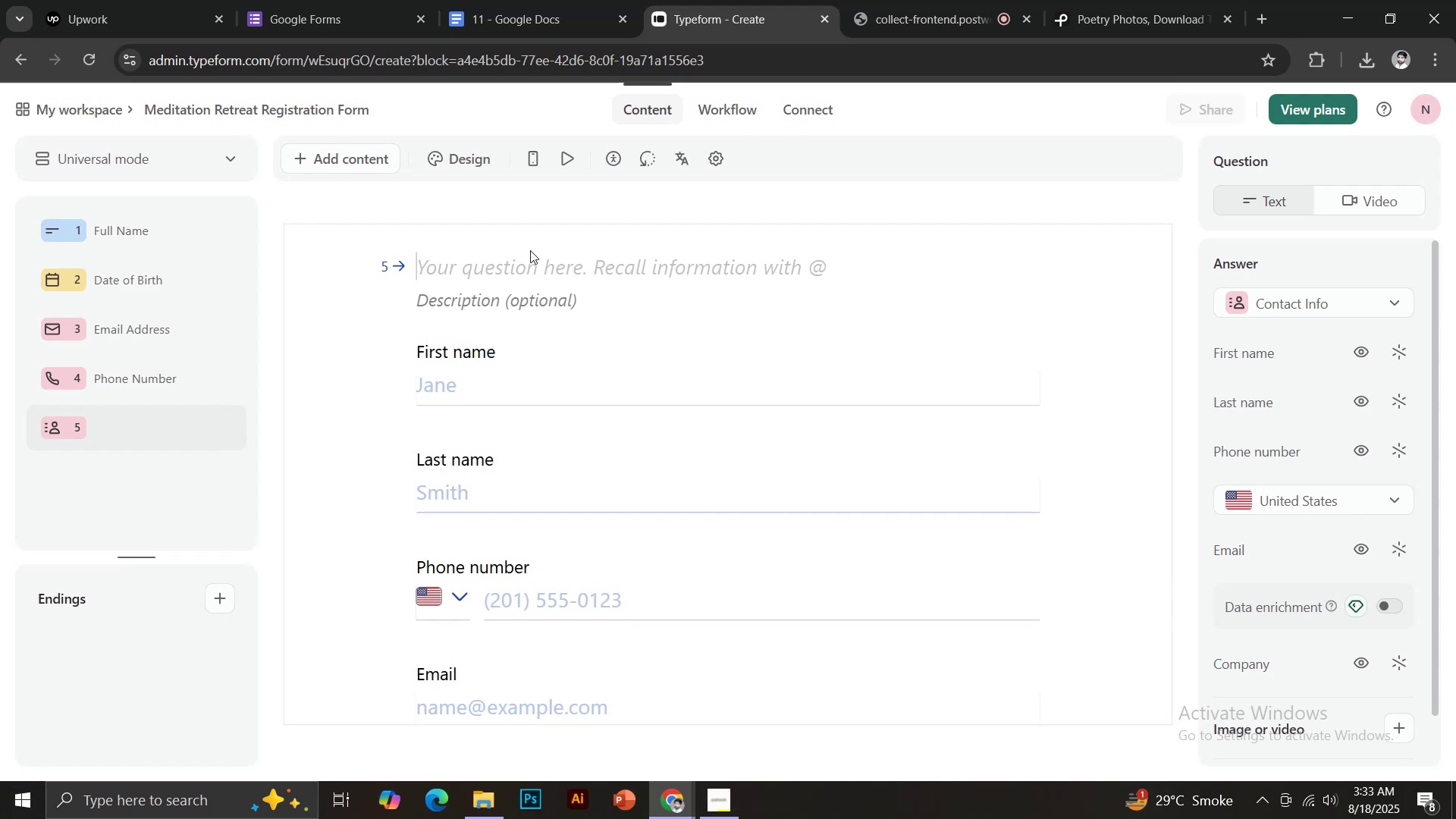 
key(Control+V)
 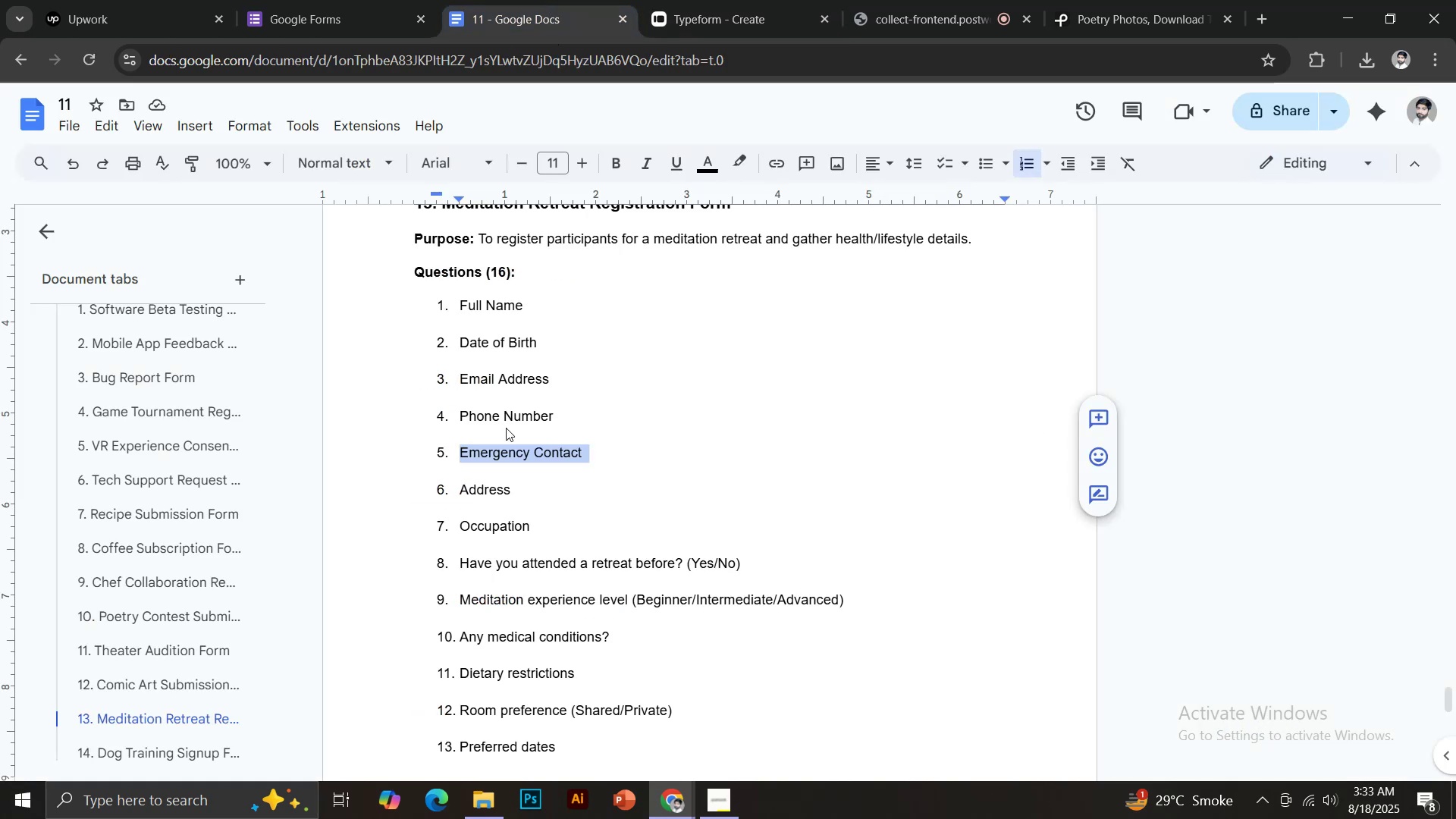 
left_click_drag(start_coordinate=[463, 491], to_coordinate=[512, 493])
 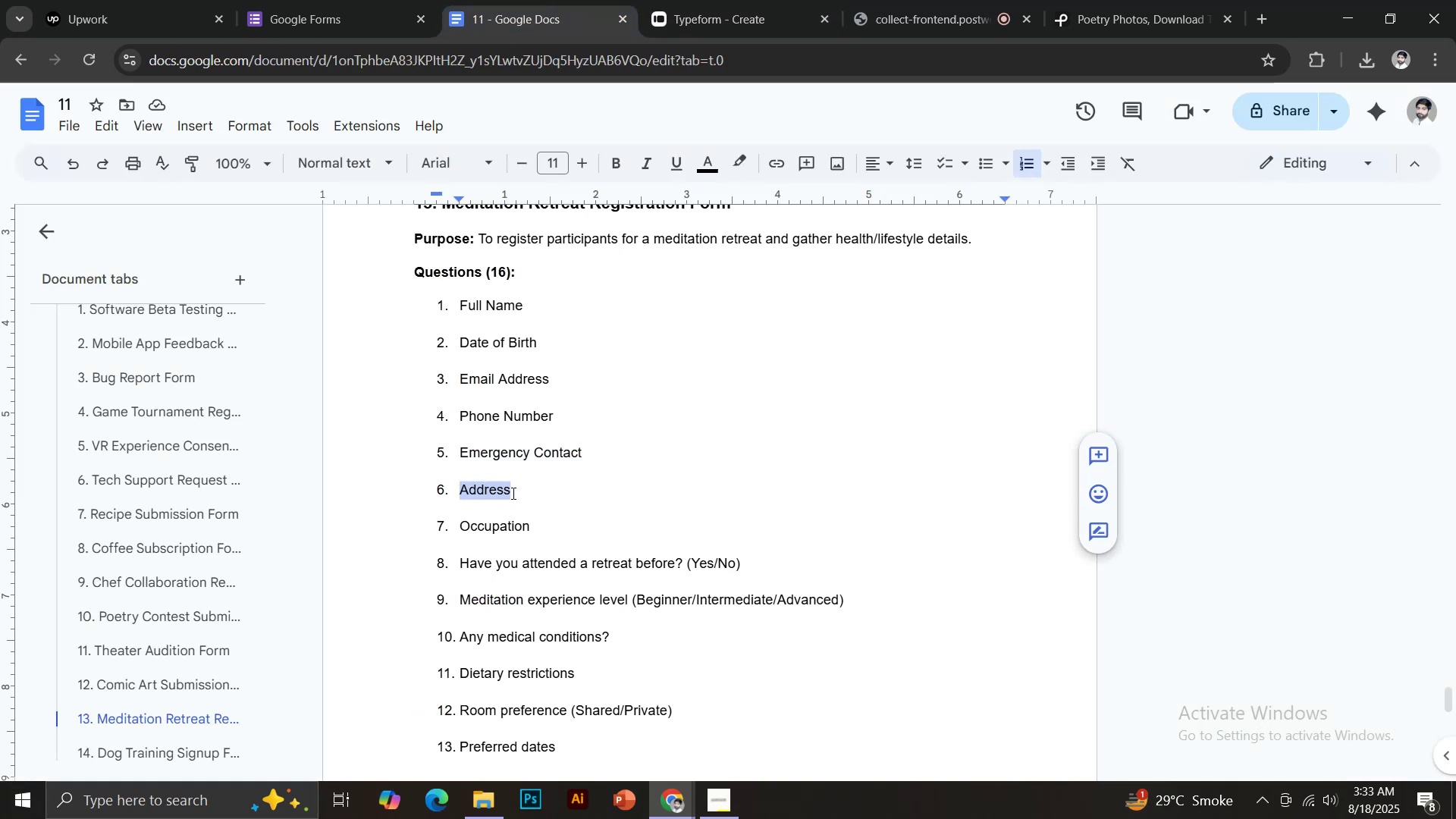 
key(Control+C)
 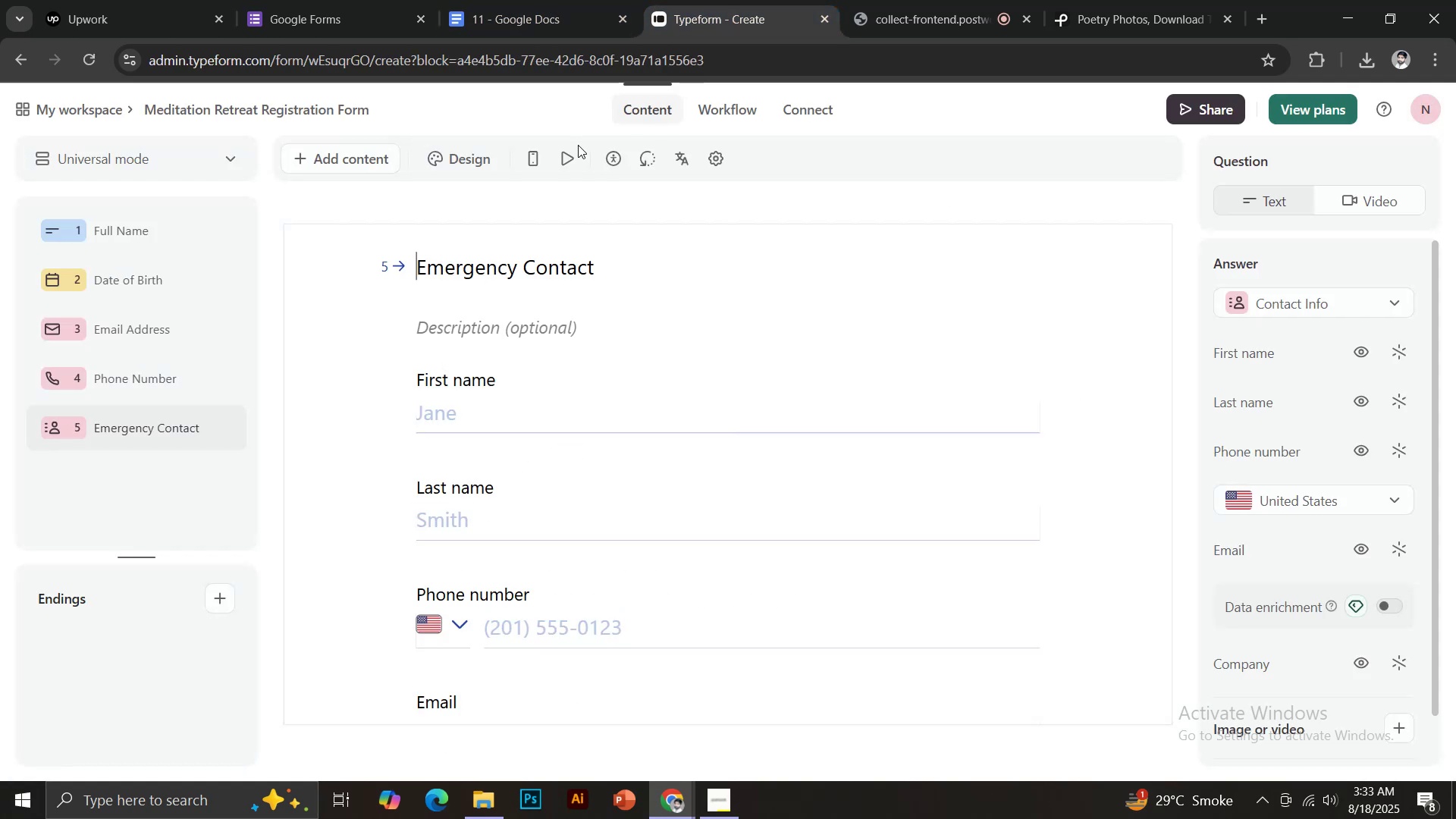 
left_click([357, 157])
 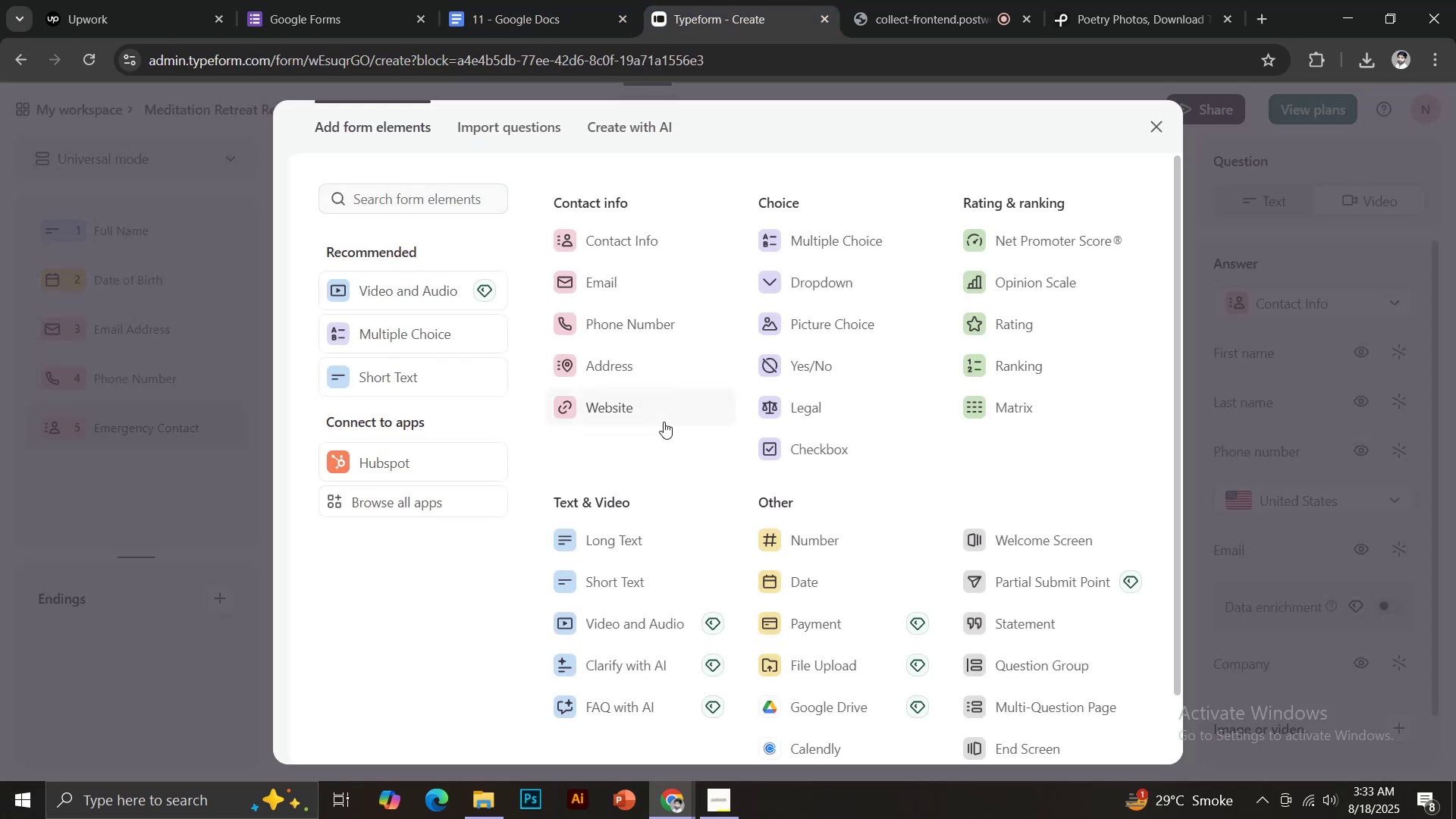 
left_click([601, 369])
 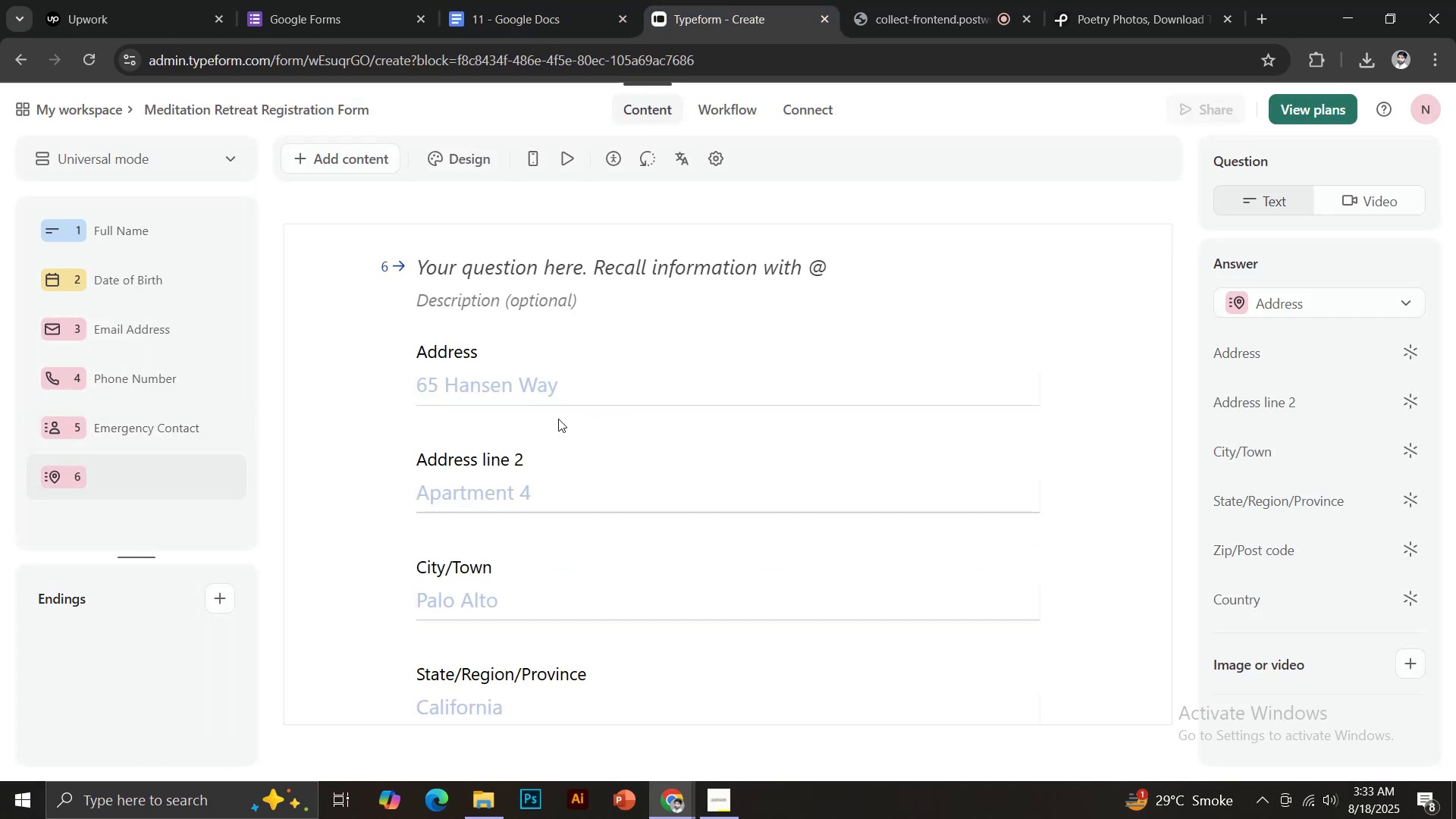 
left_click([533, 268])
 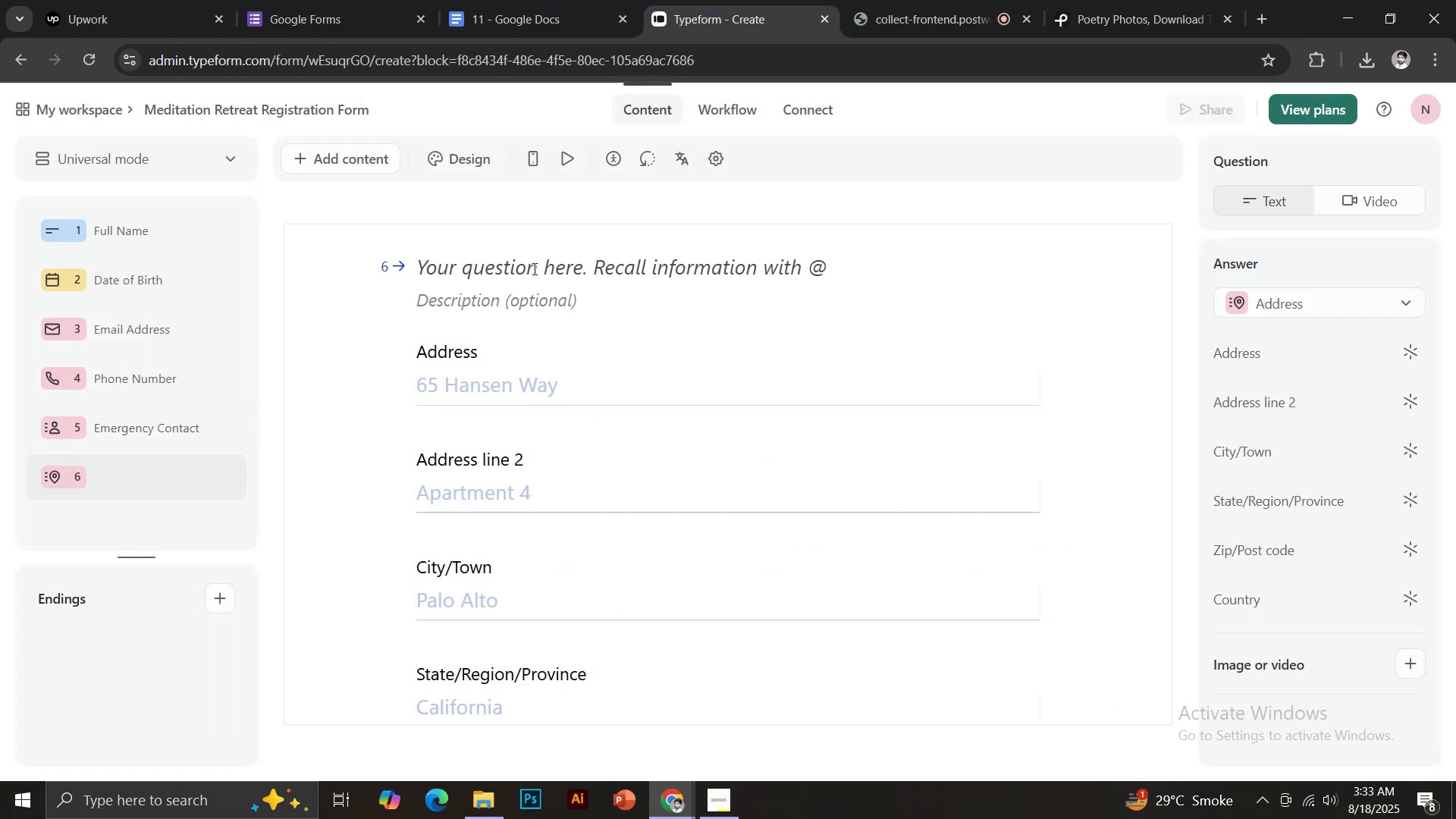 
key(Control+V)
 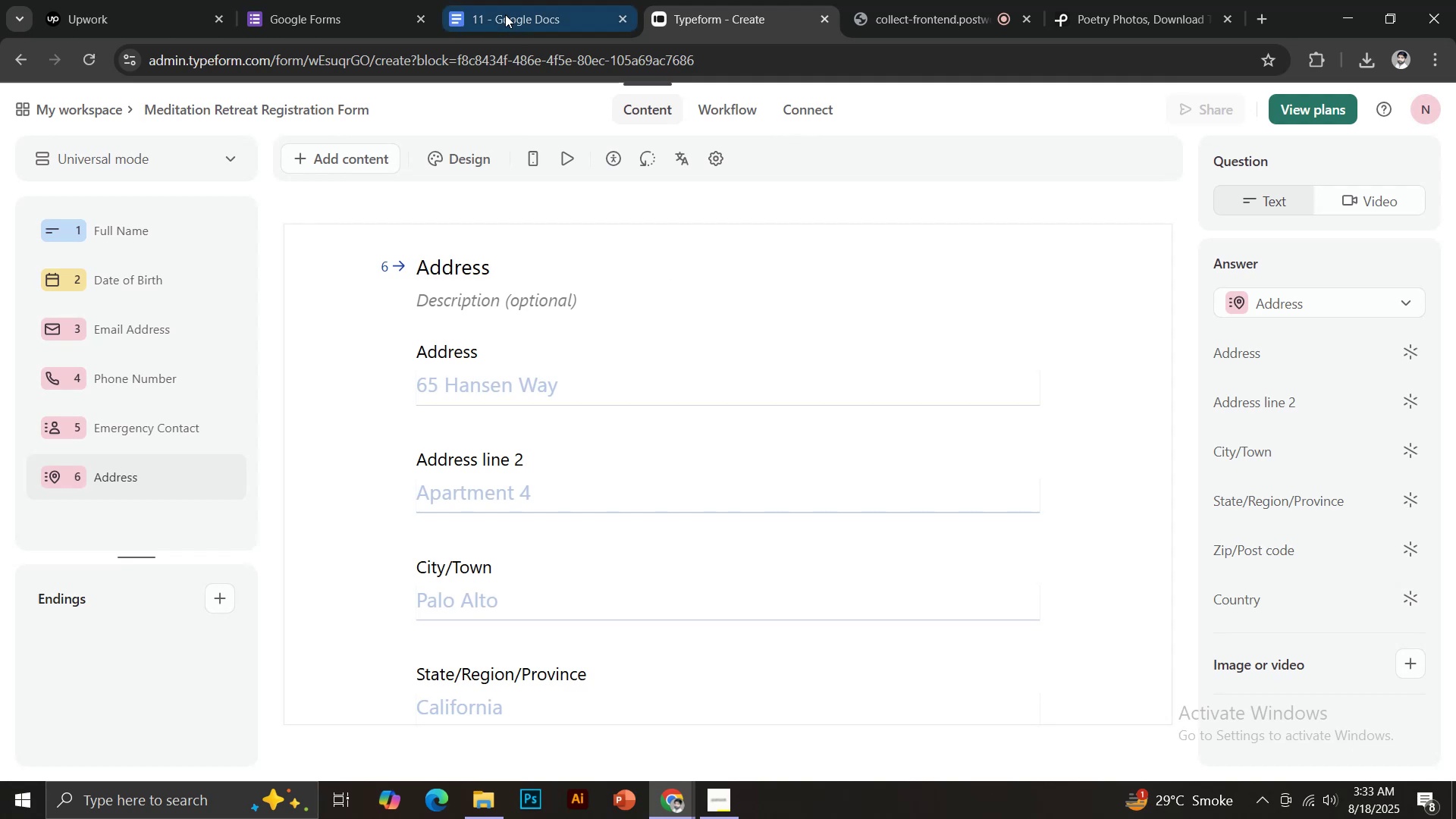 
left_click([506, 5])
 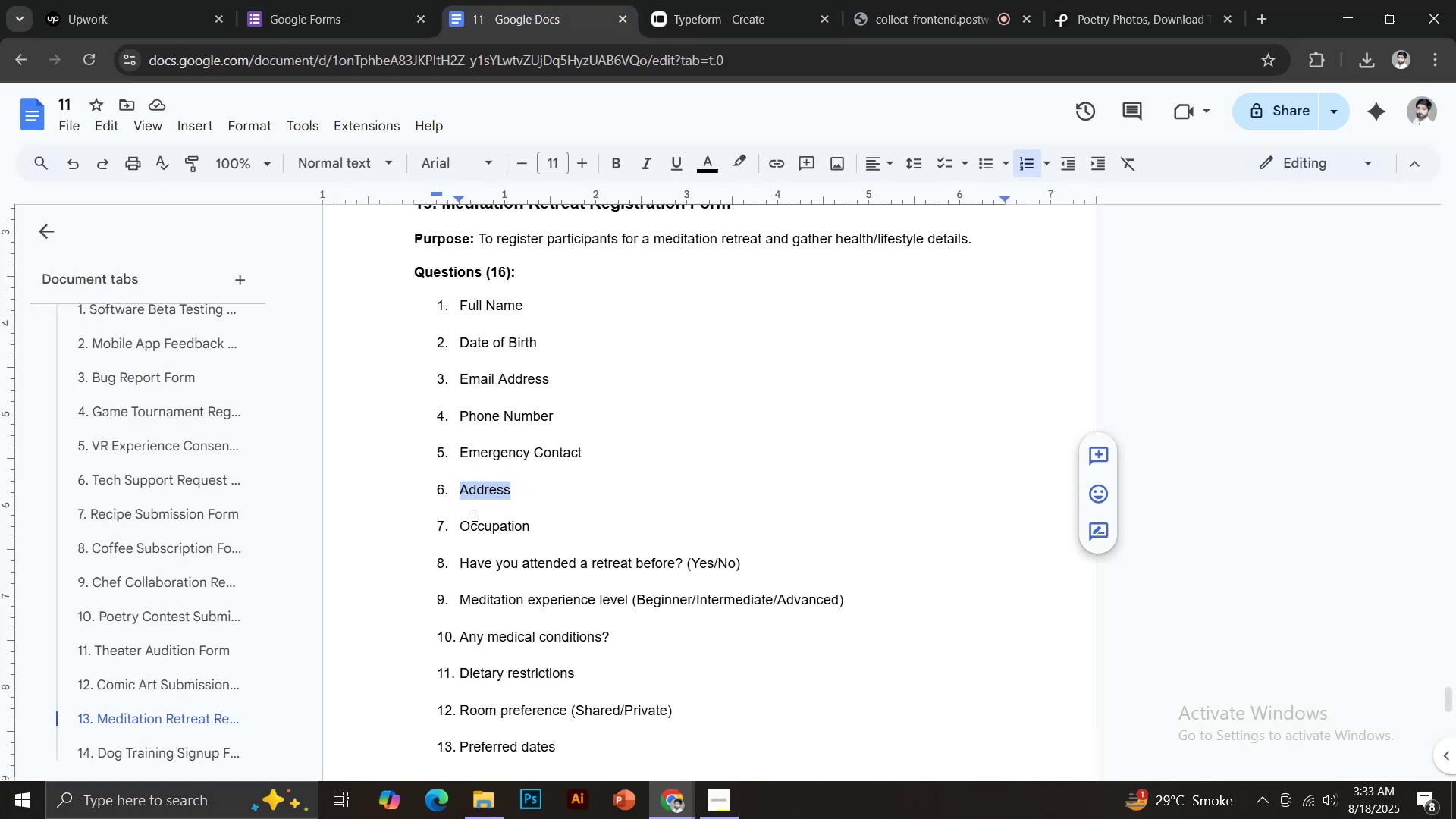 
left_click_drag(start_coordinate=[461, 528], to_coordinate=[539, 532])
 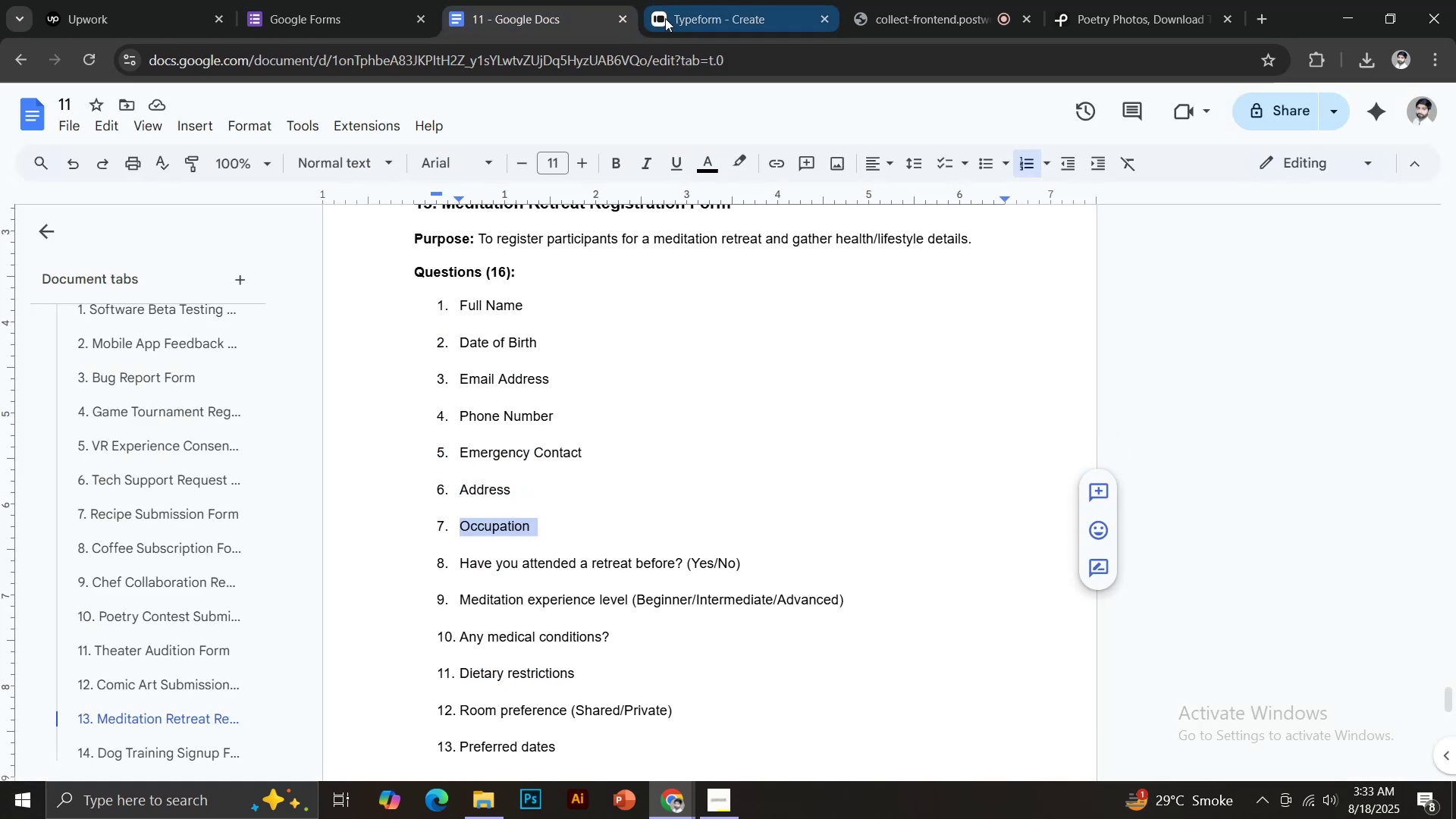 
key(Control+C)
 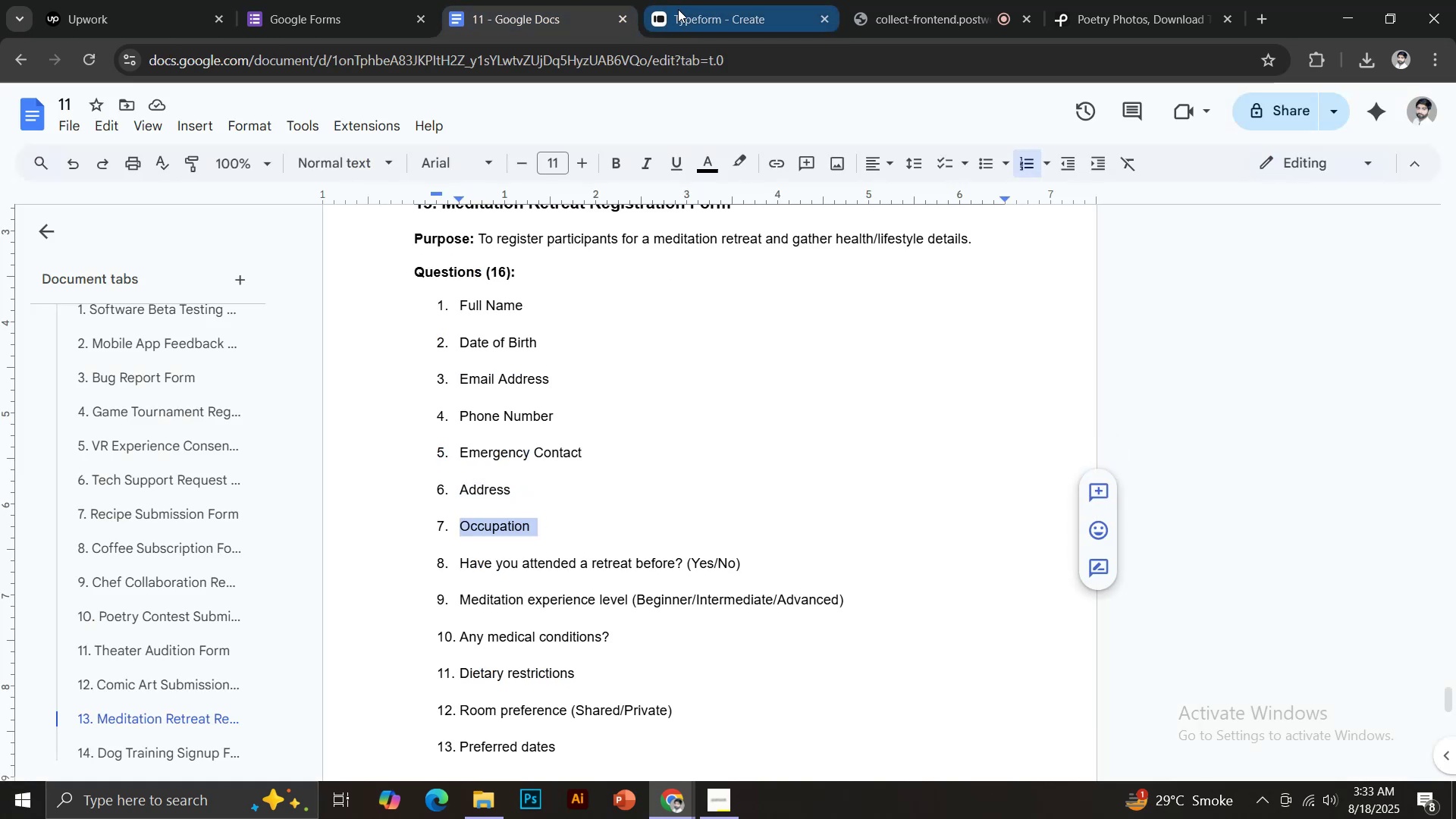 
left_click([690, 7])
 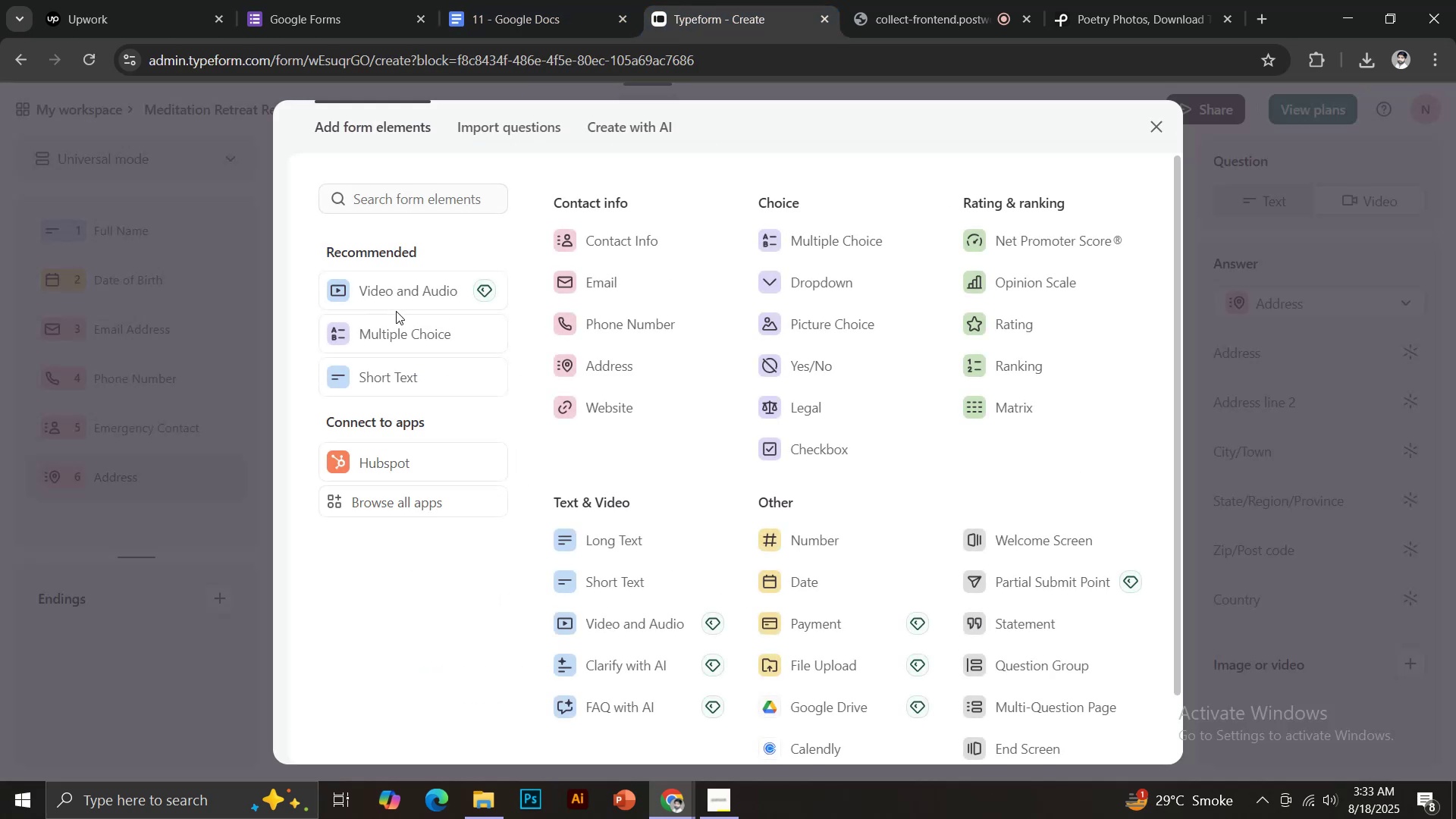 
left_click([416, 382])
 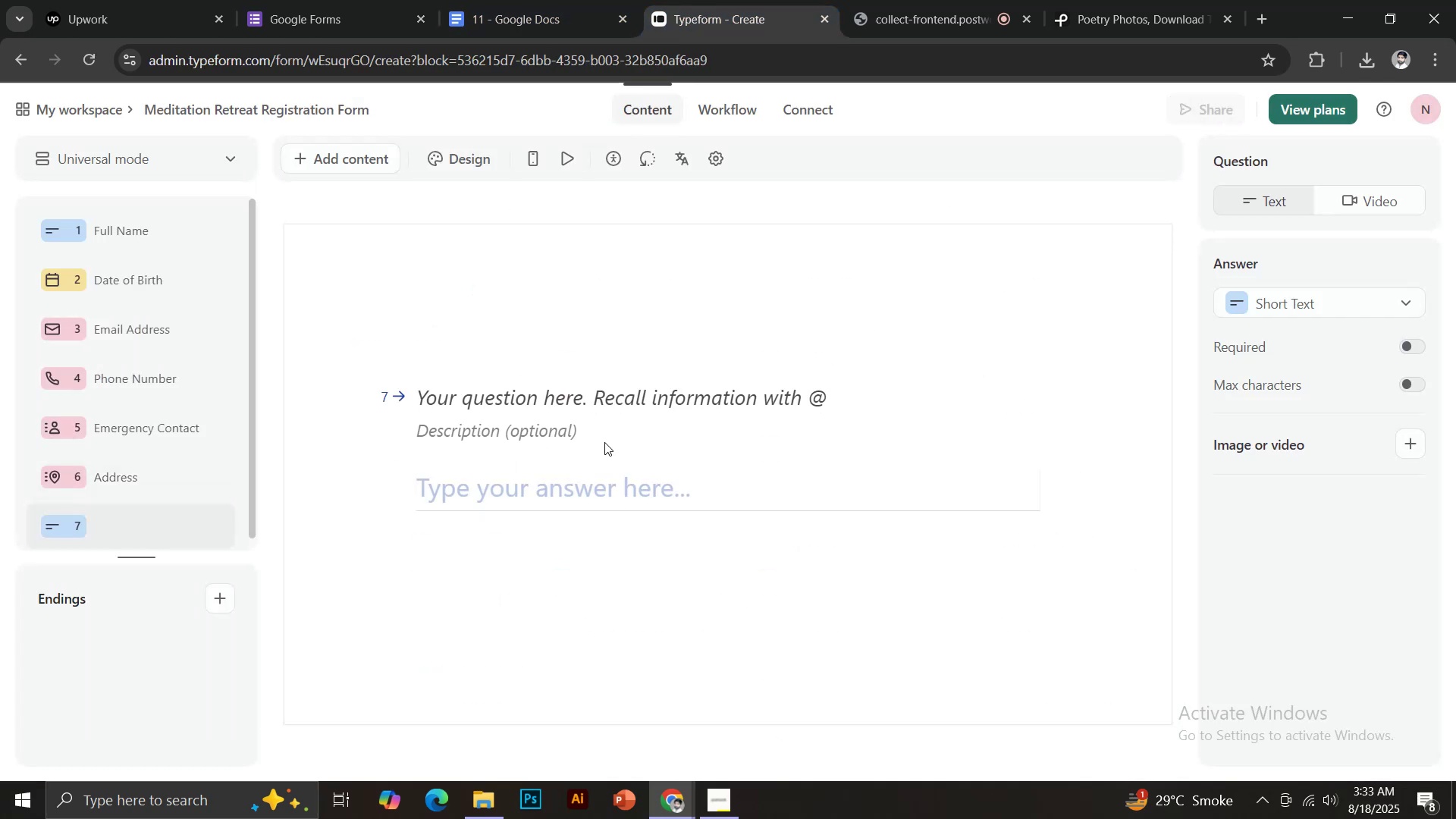 
left_click([585, 401])
 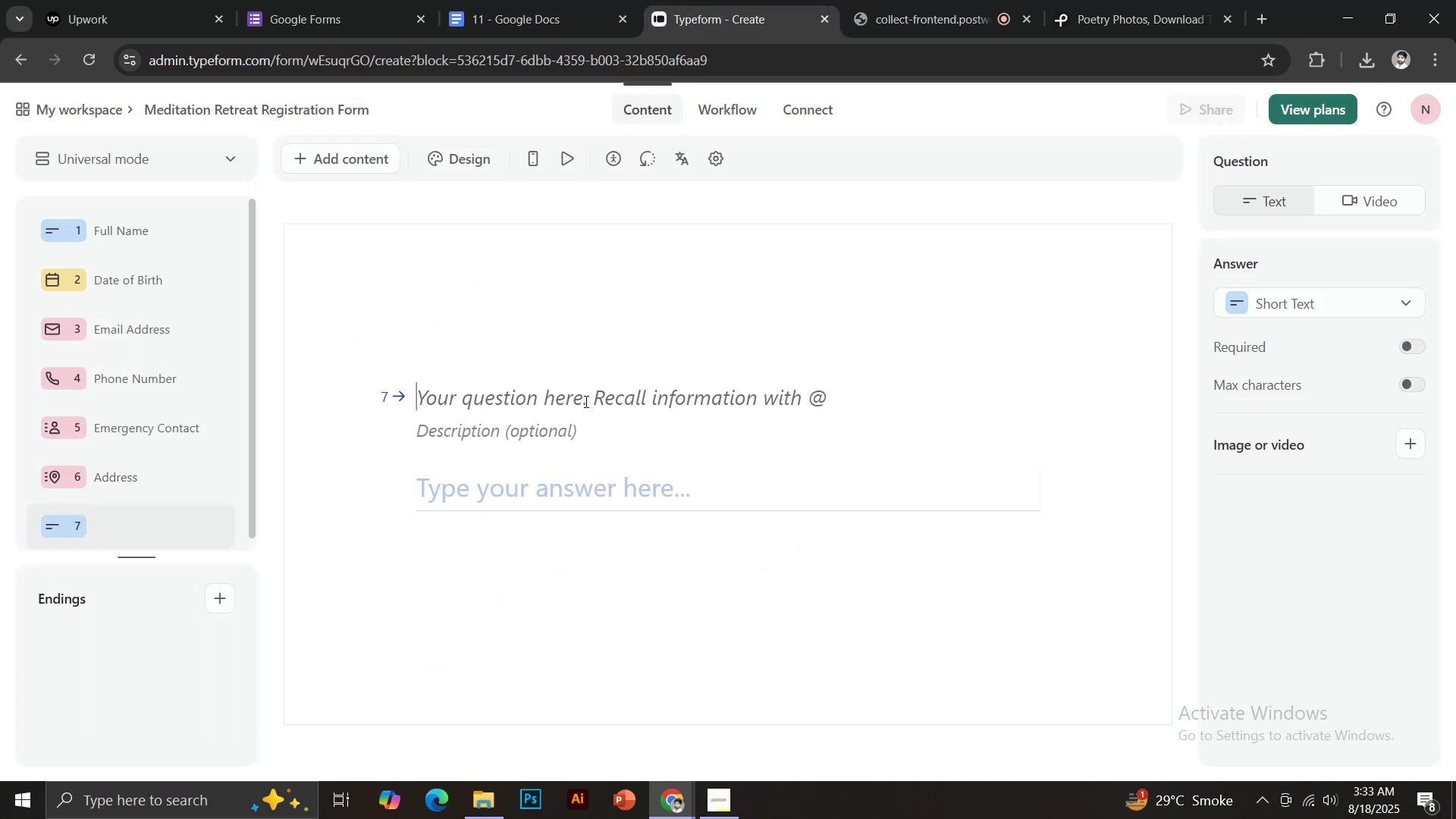 
key(Control+V)
 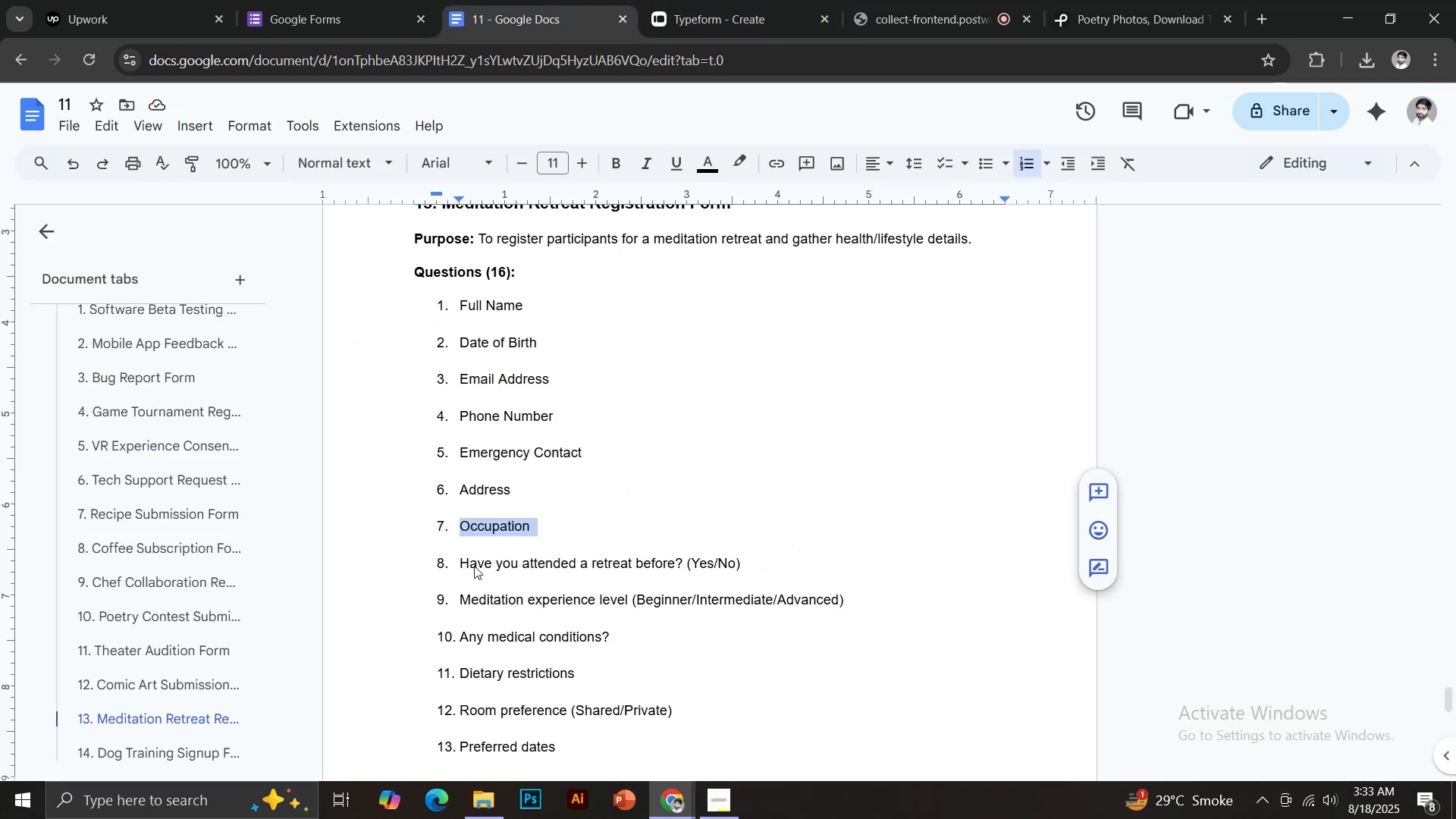 
left_click_drag(start_coordinate=[458, 566], to_coordinate=[681, 571])
 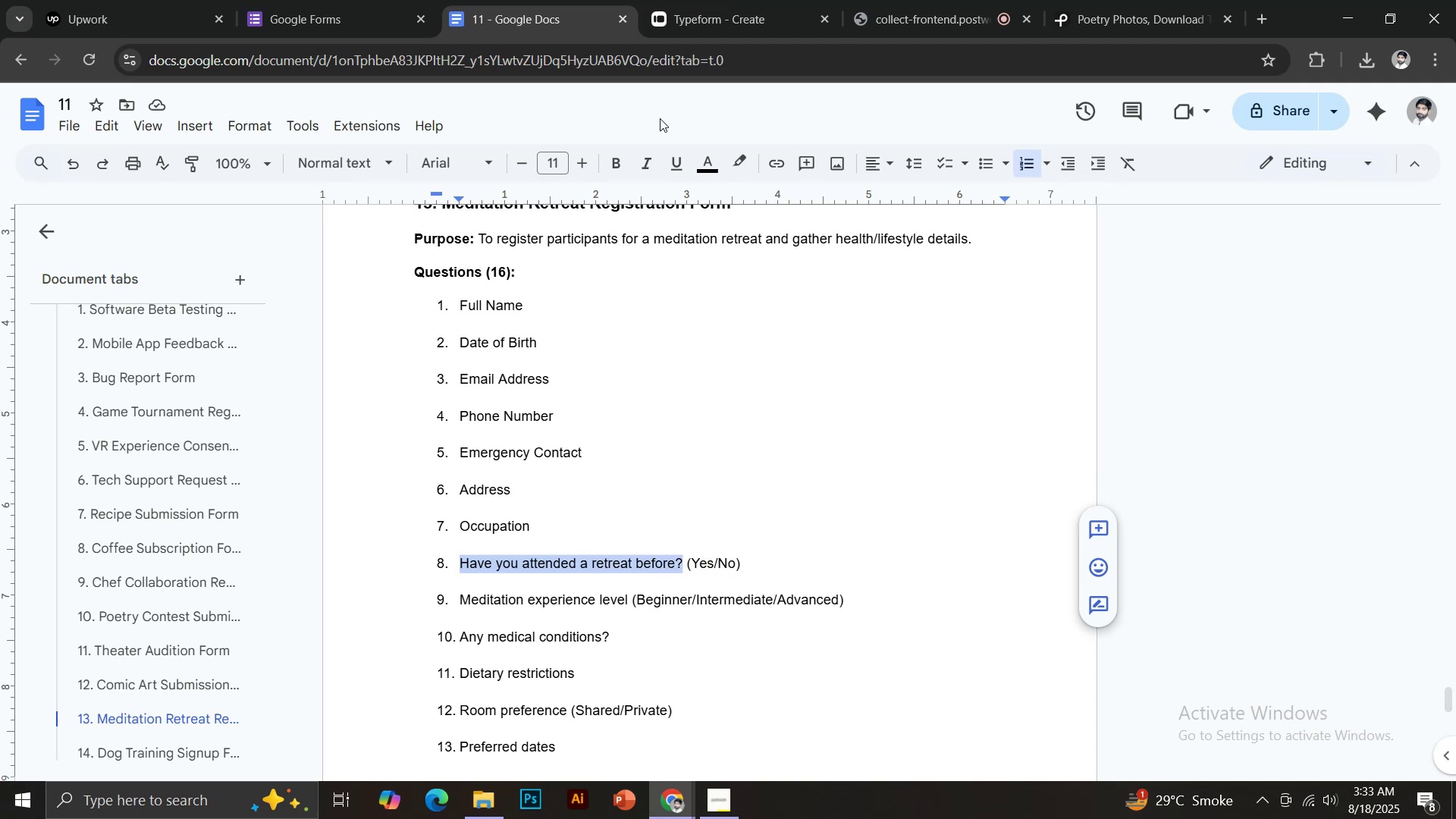 
key(Control+C)
 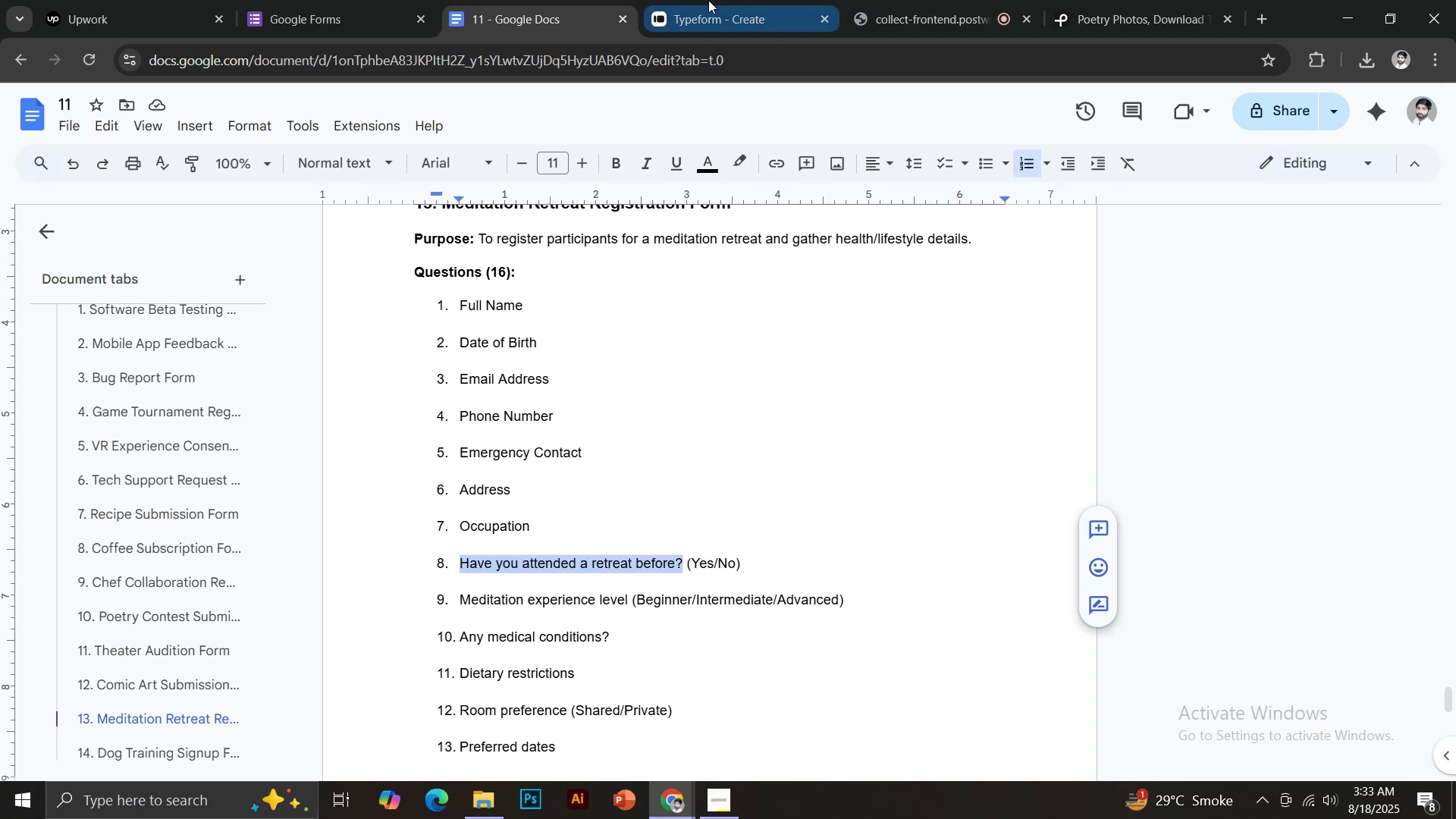 
left_click([713, 0])
 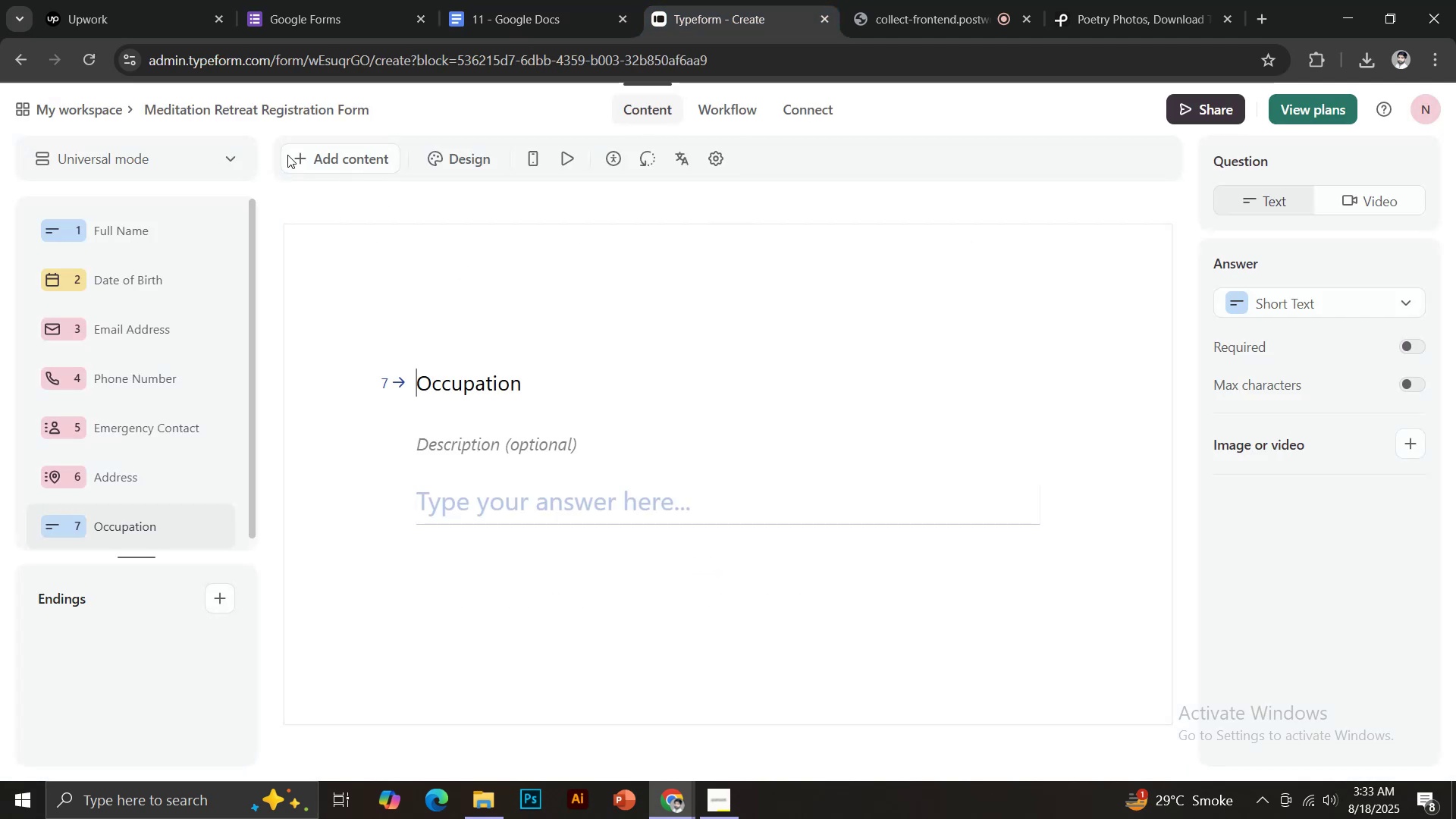 
left_click([315, 149])
 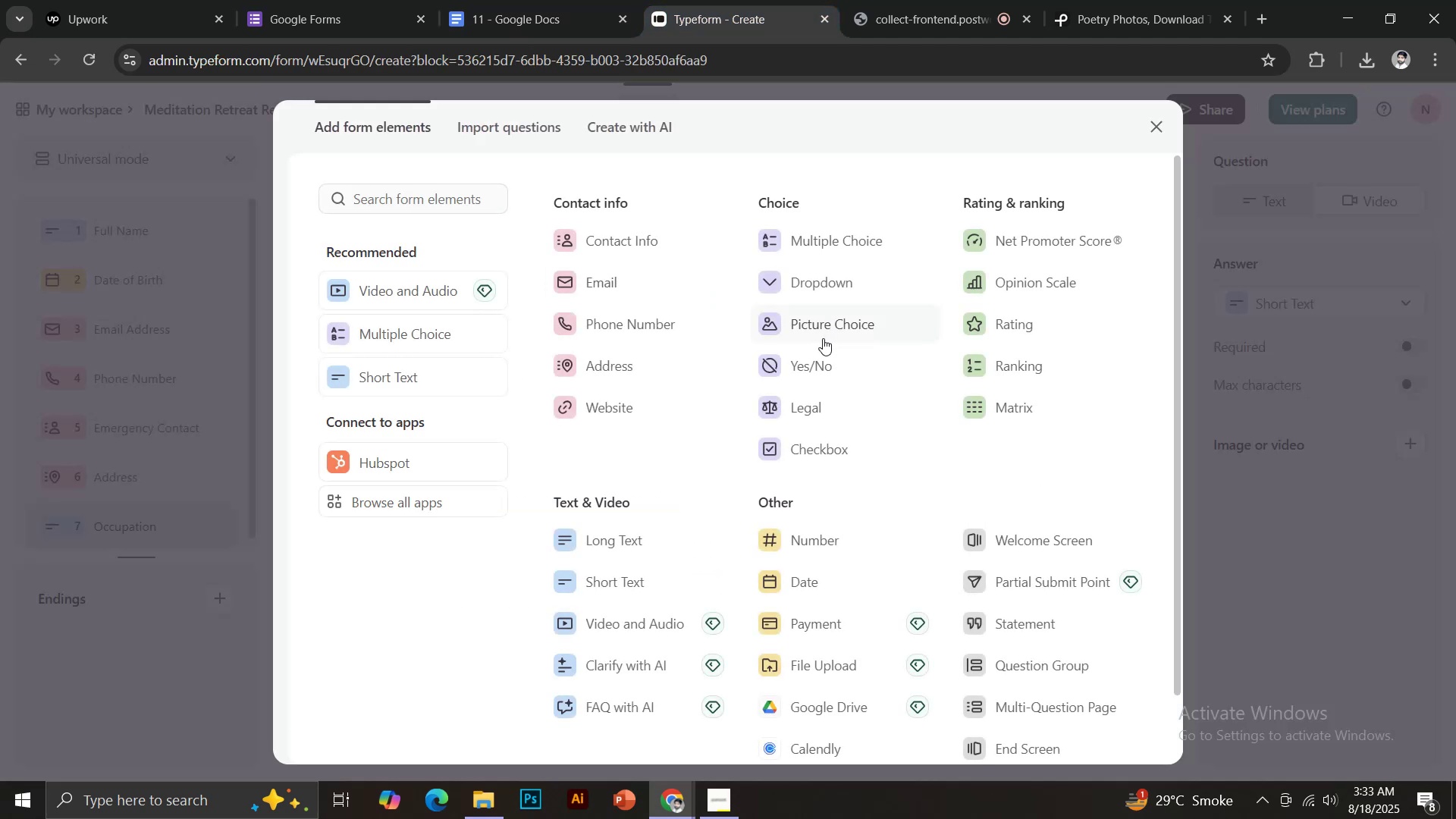 
left_click([815, 369])
 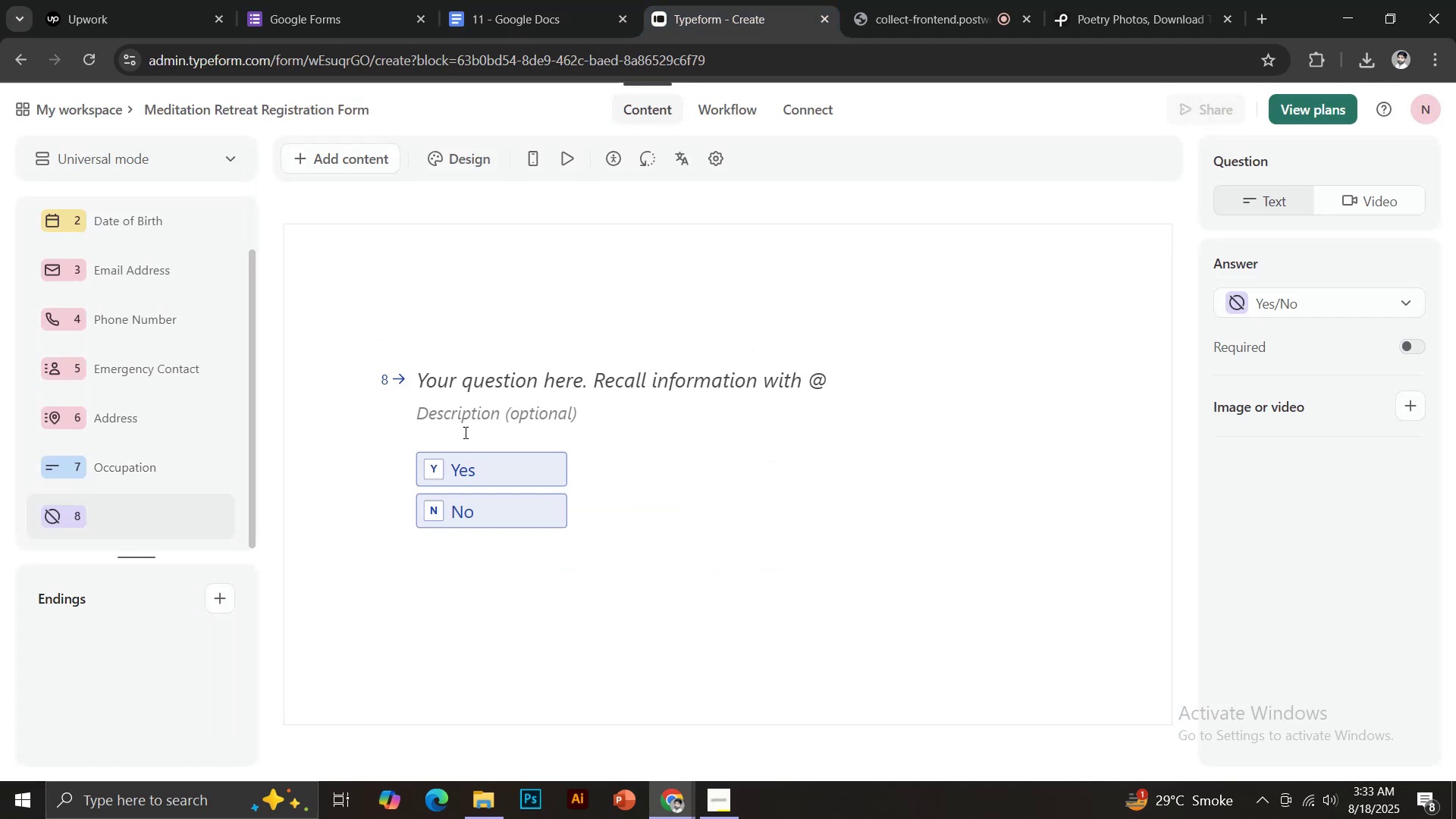 
left_click([488, 391])
 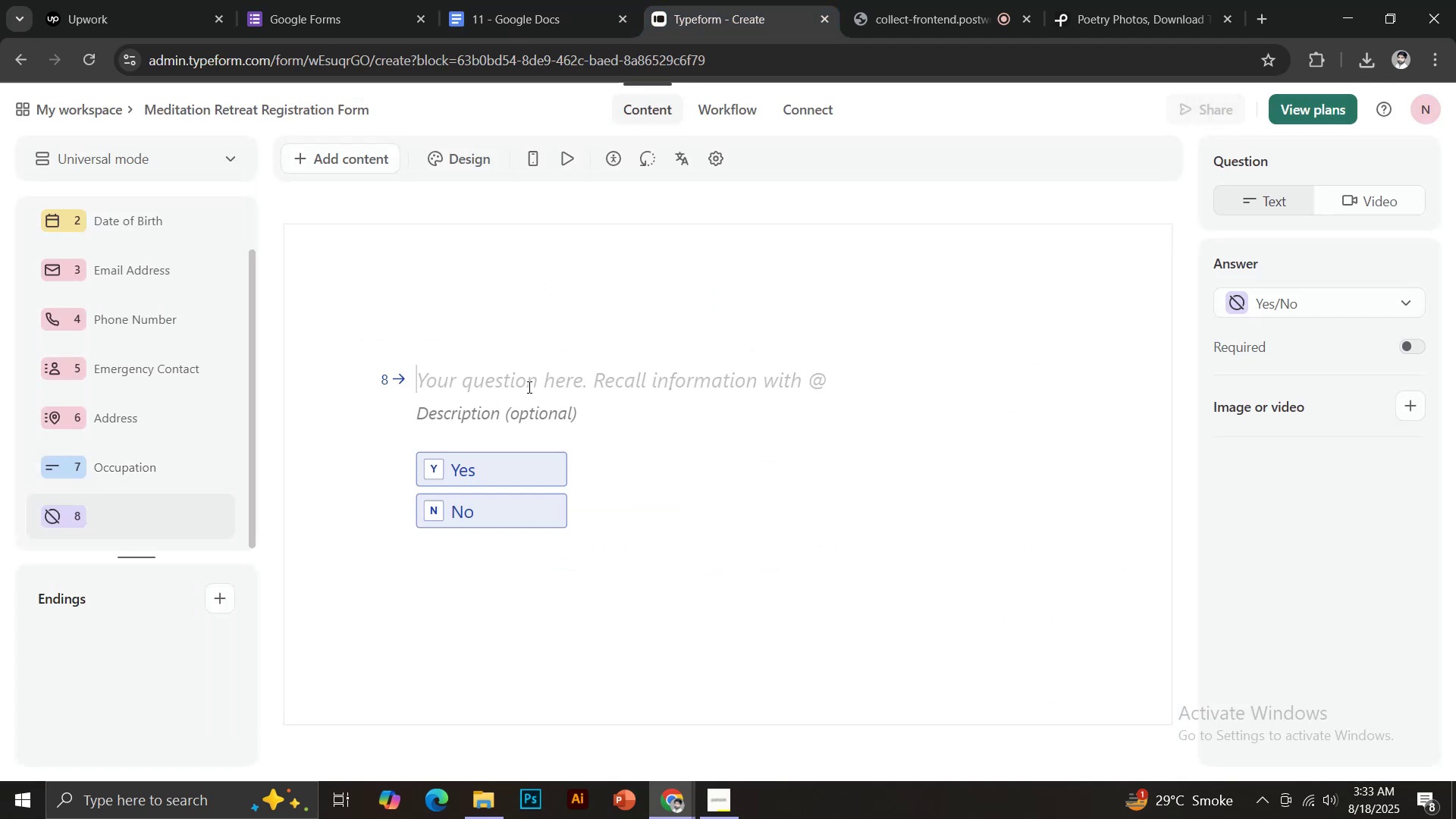 
key(Control+V)
 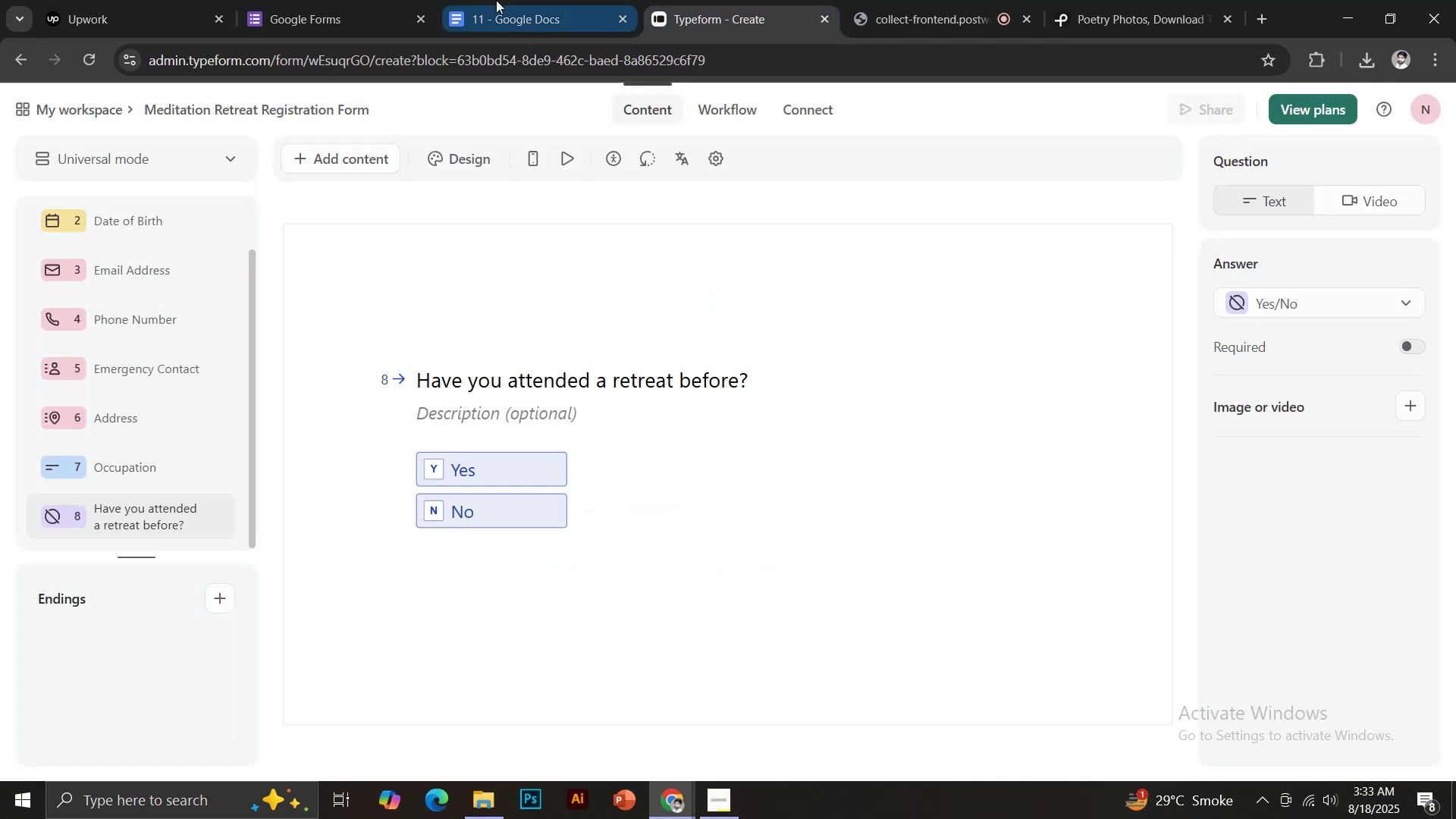 
left_click([496, 0])
 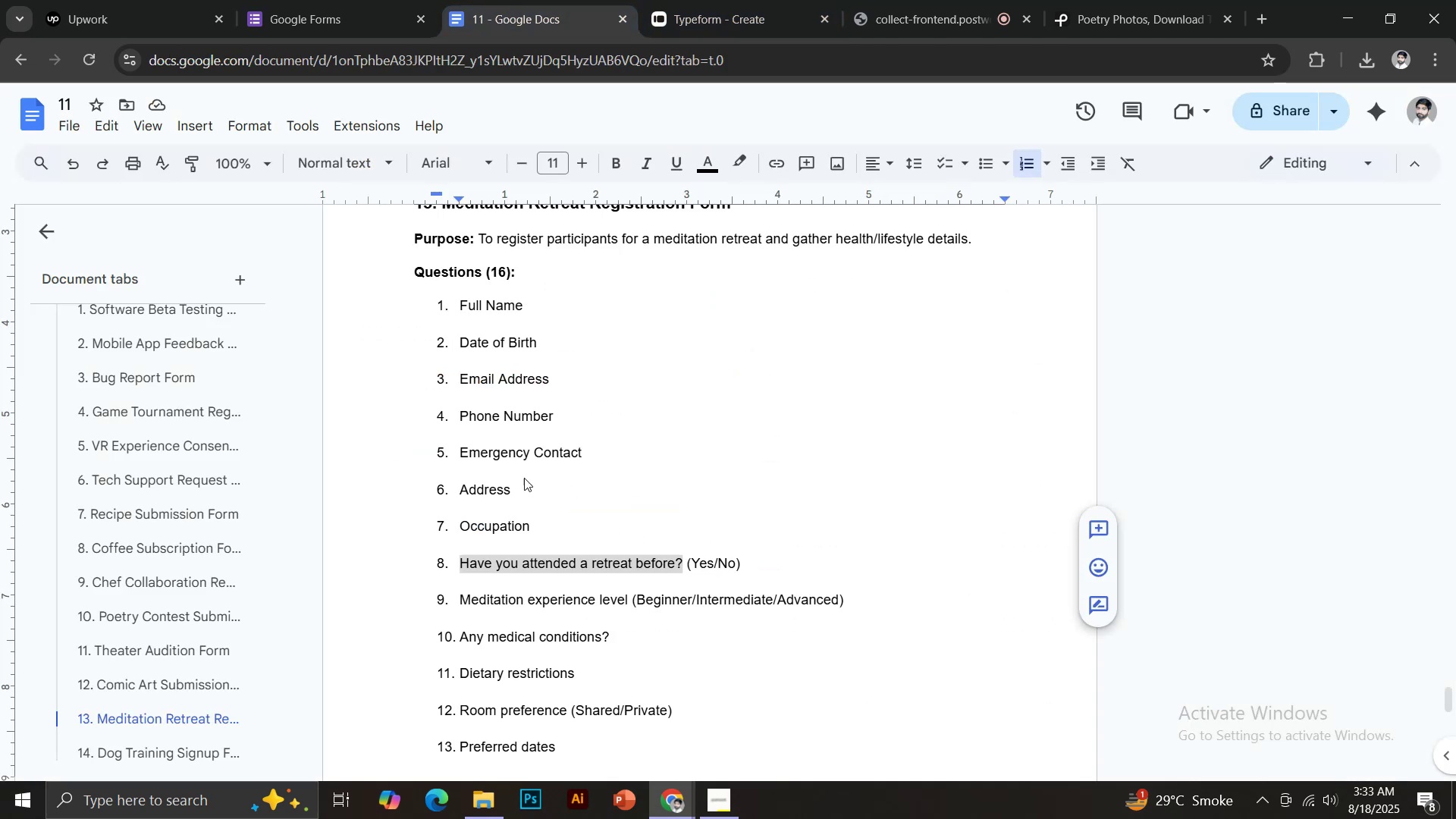 
scroll: coordinate [526, 488], scroll_direction: down, amount: 1.0
 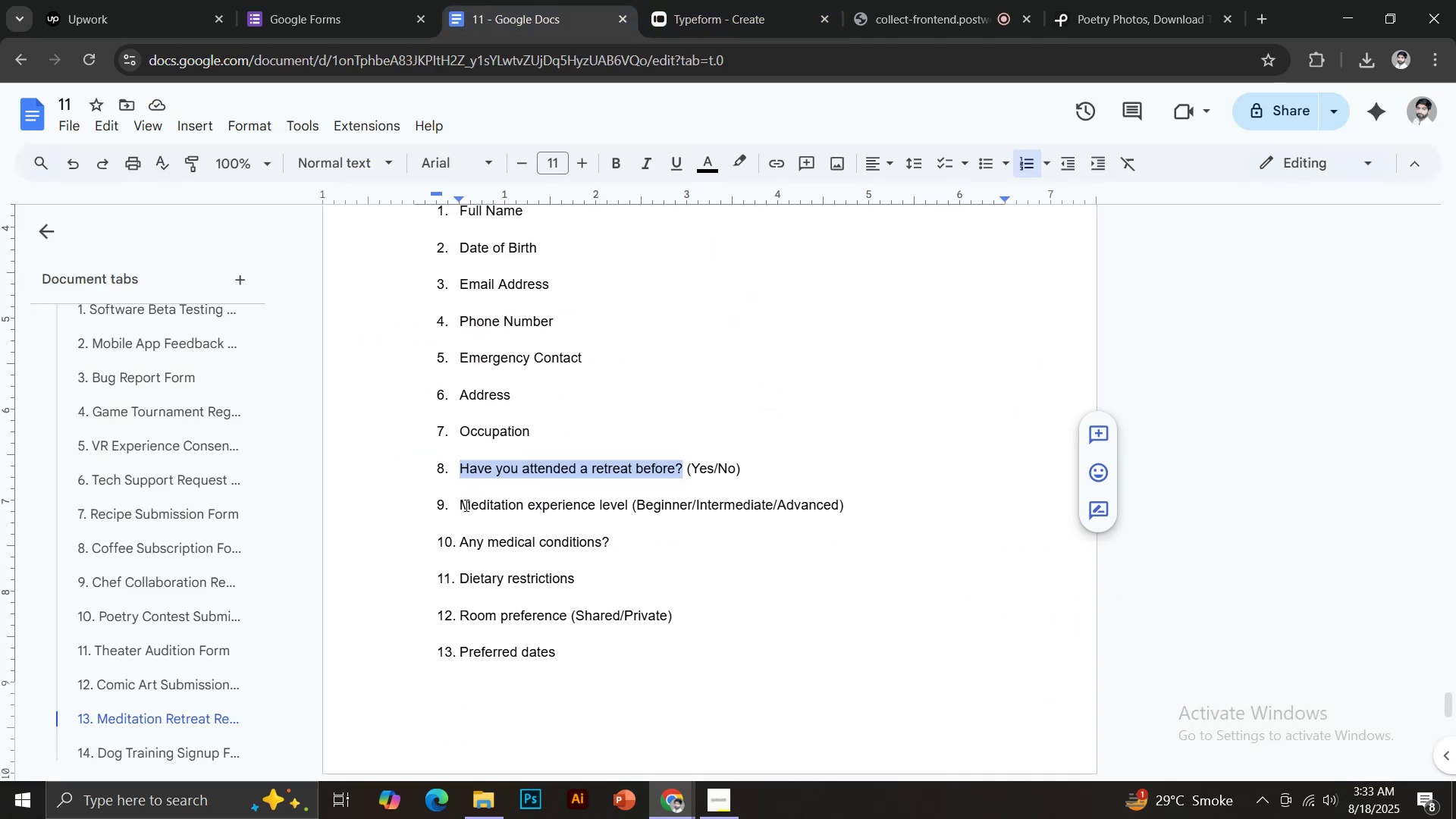 
left_click_drag(start_coordinate=[460, 506], to_coordinate=[629, 510])
 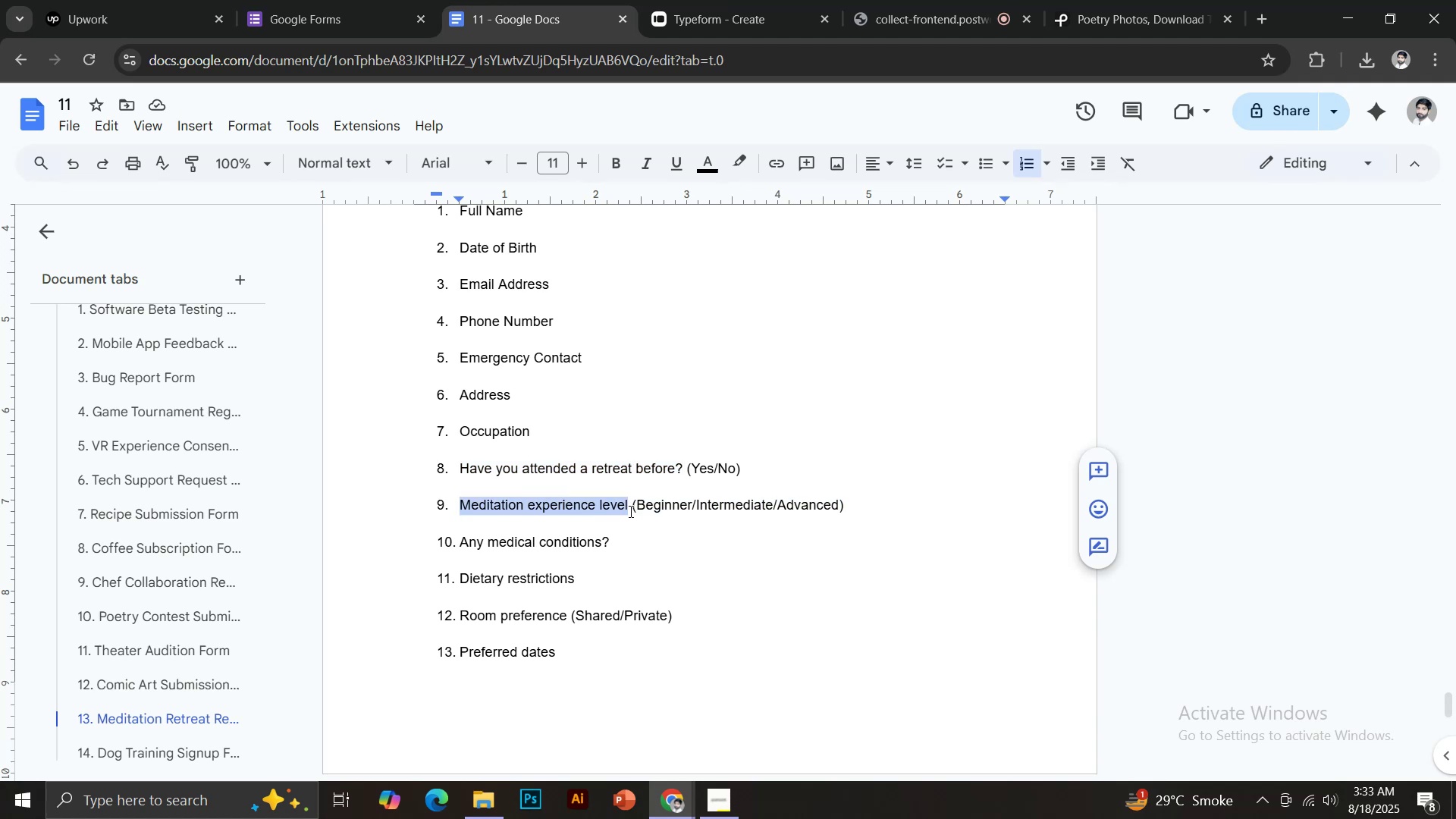 
key(Control+C)
 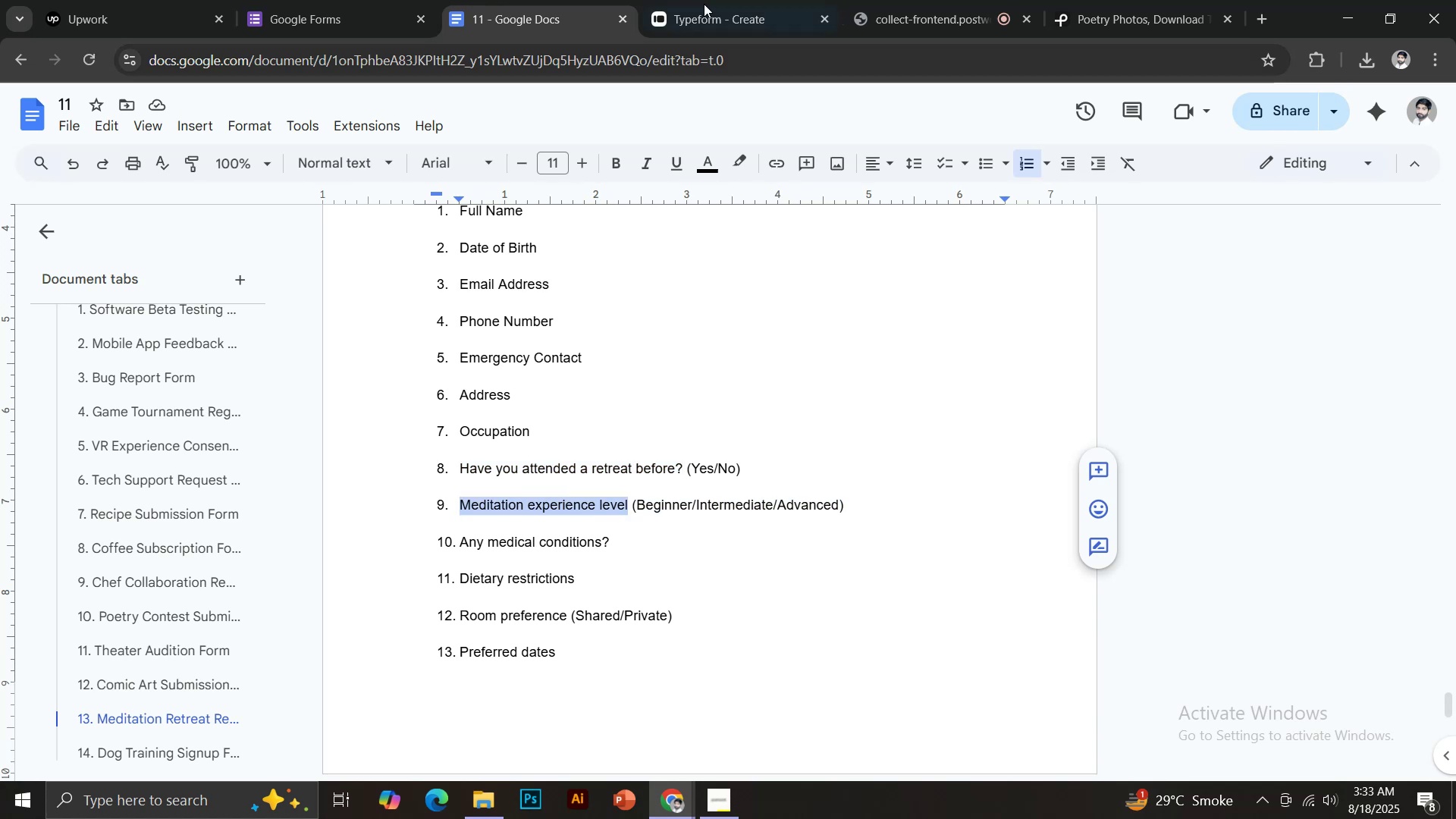 
left_click([720, 0])
 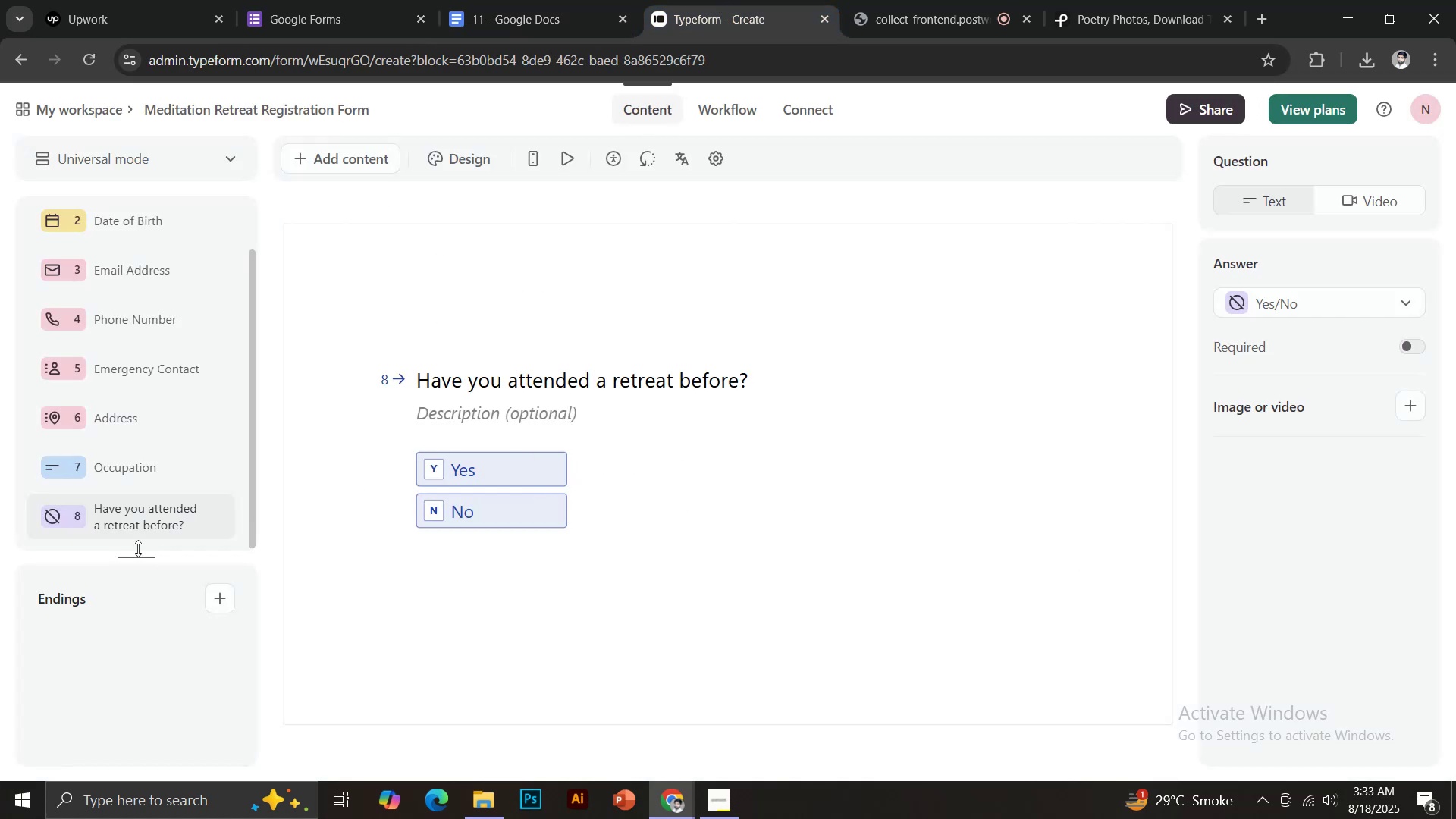 
scroll: coordinate [162, 416], scroll_direction: down, amount: 3.0
 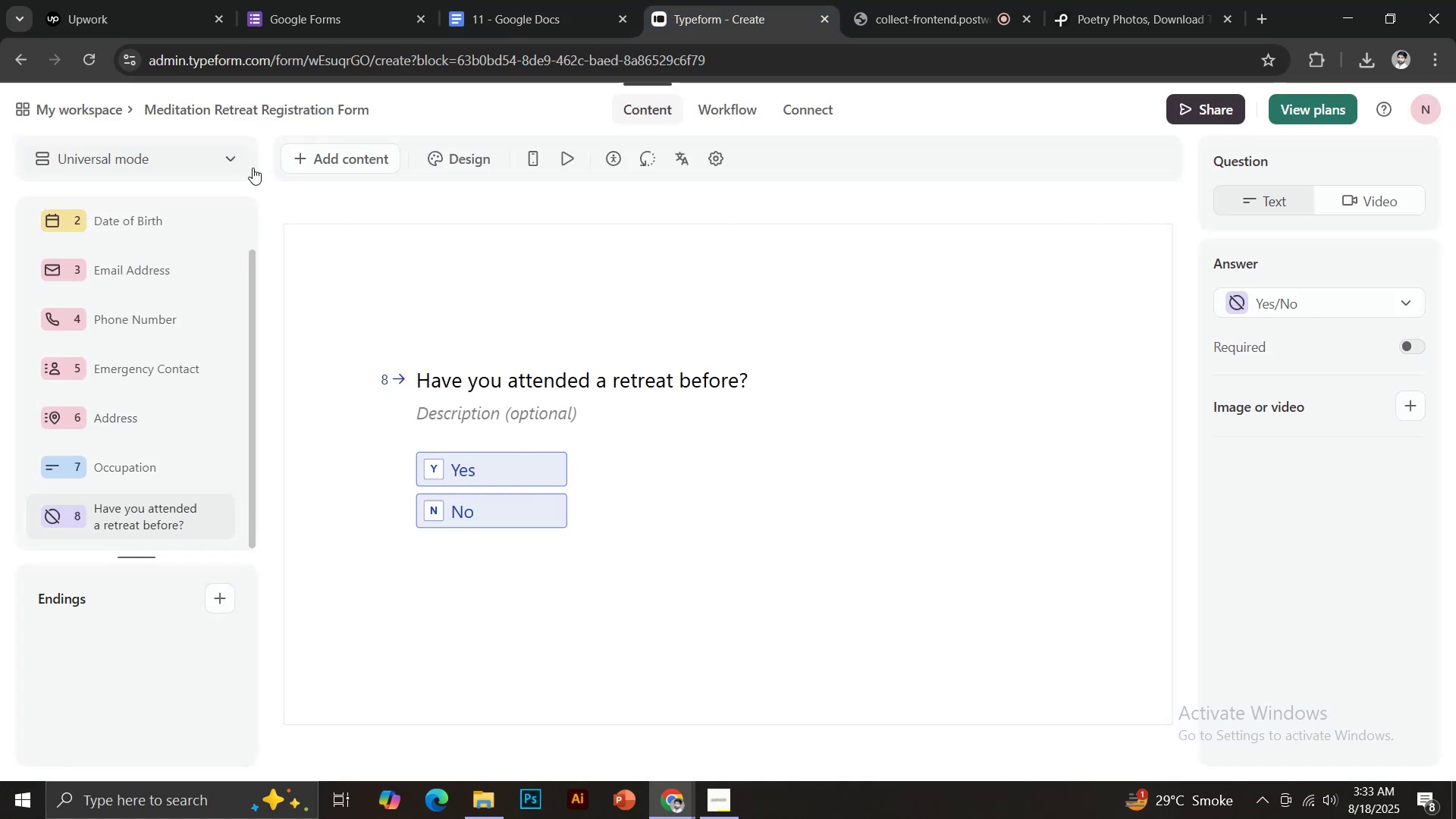 
left_click([323, 162])
 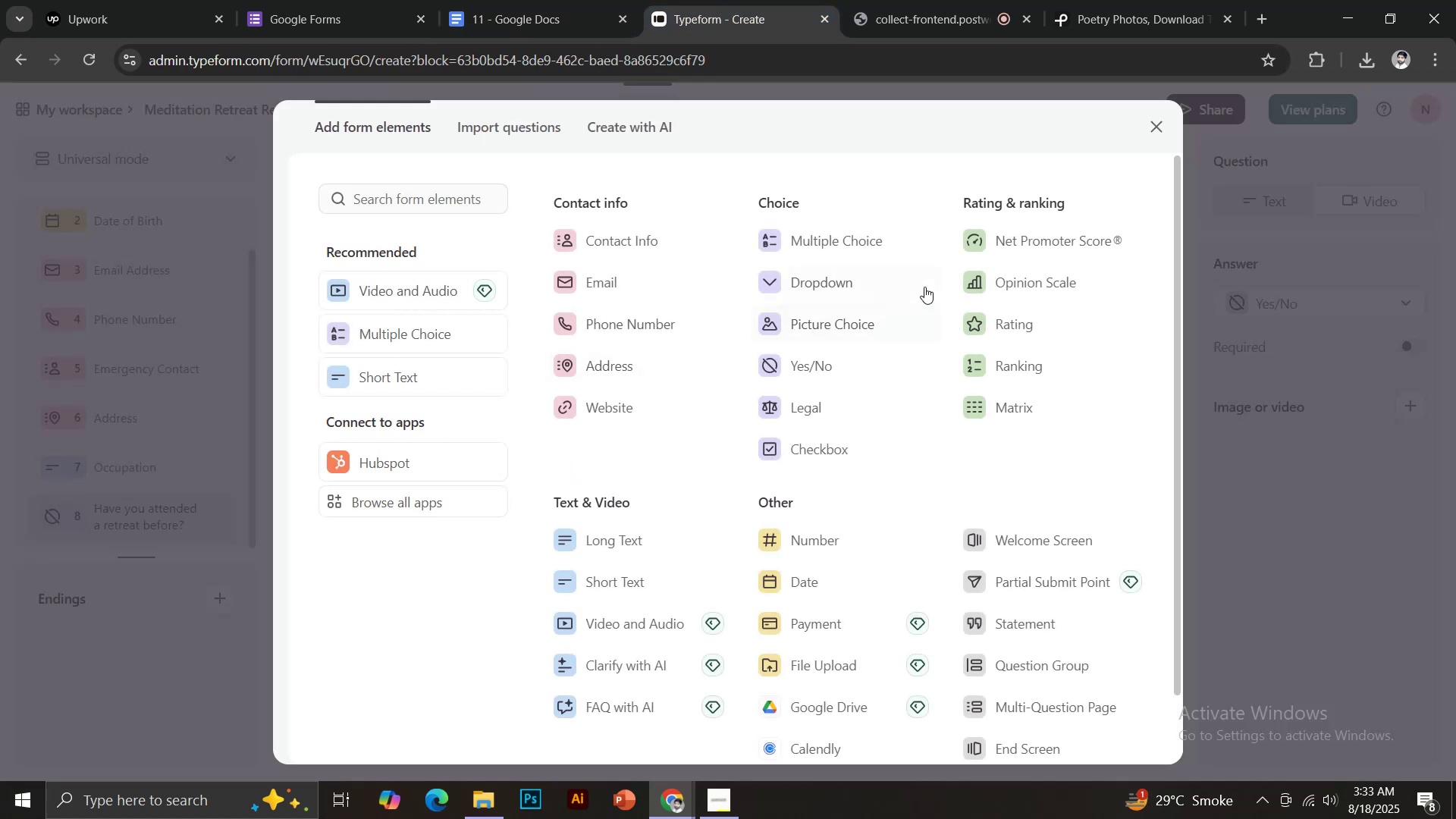 
left_click([867, 275])
 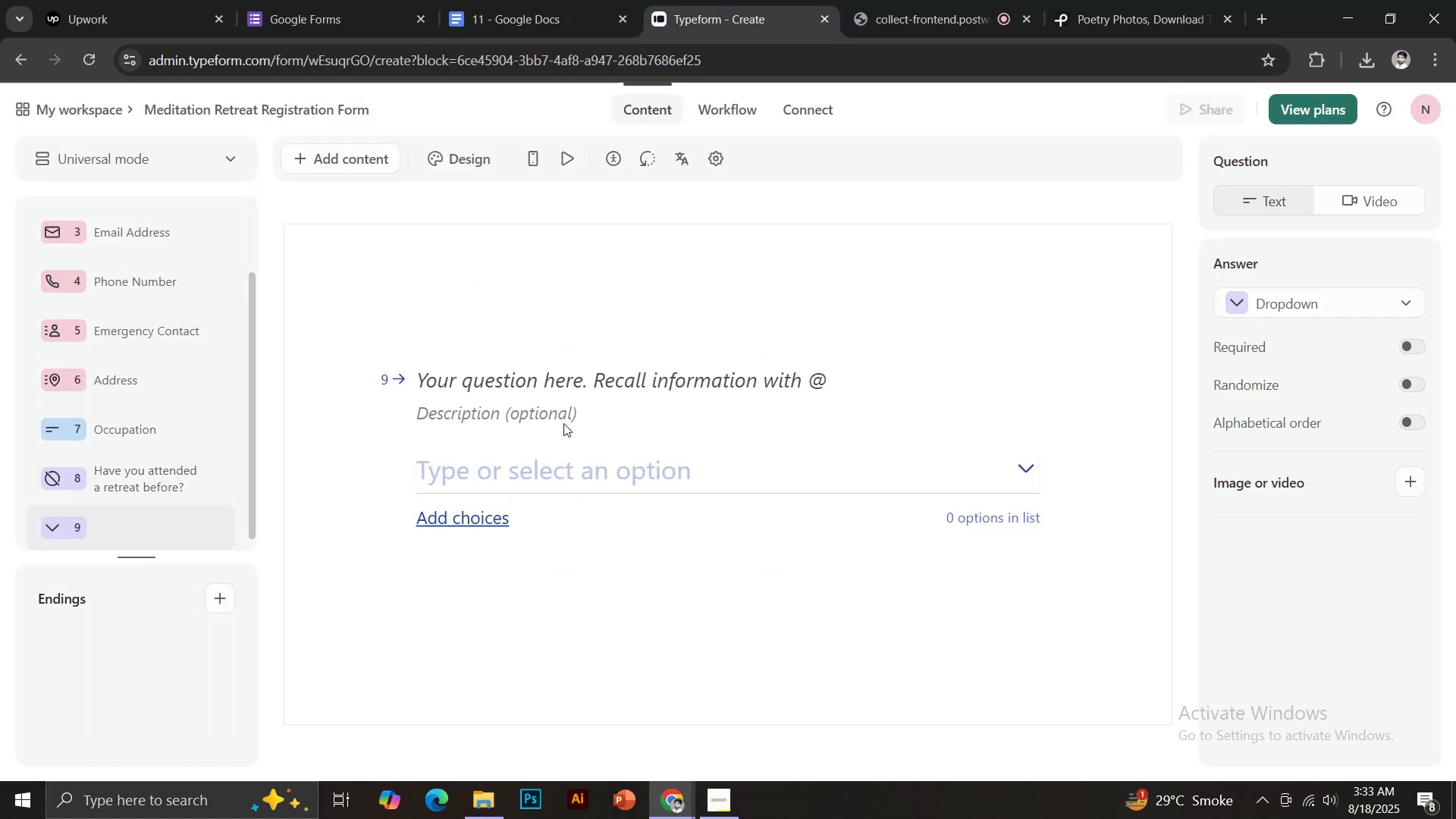 
left_click([532, 382])
 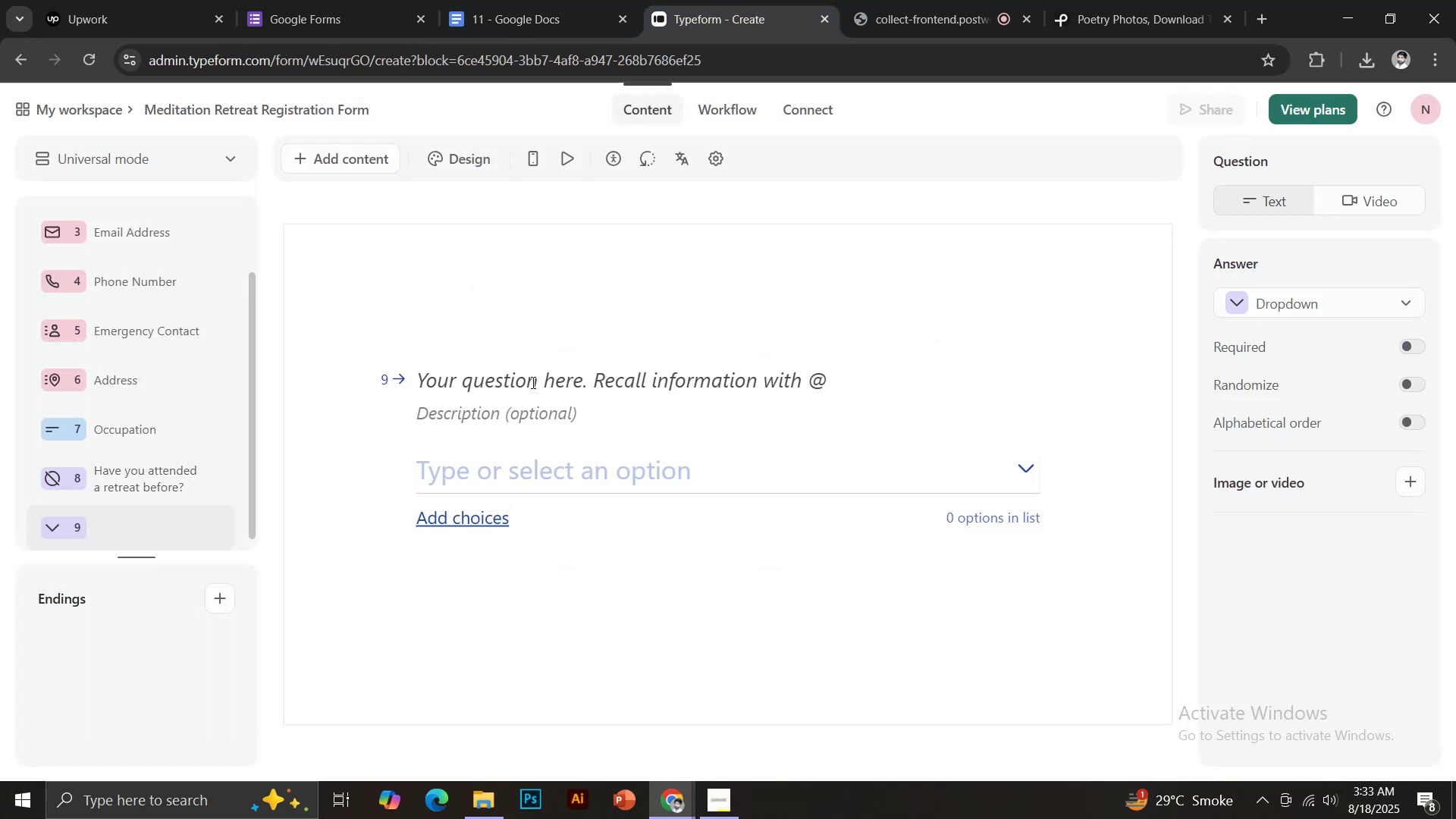 
key(Control+V)
 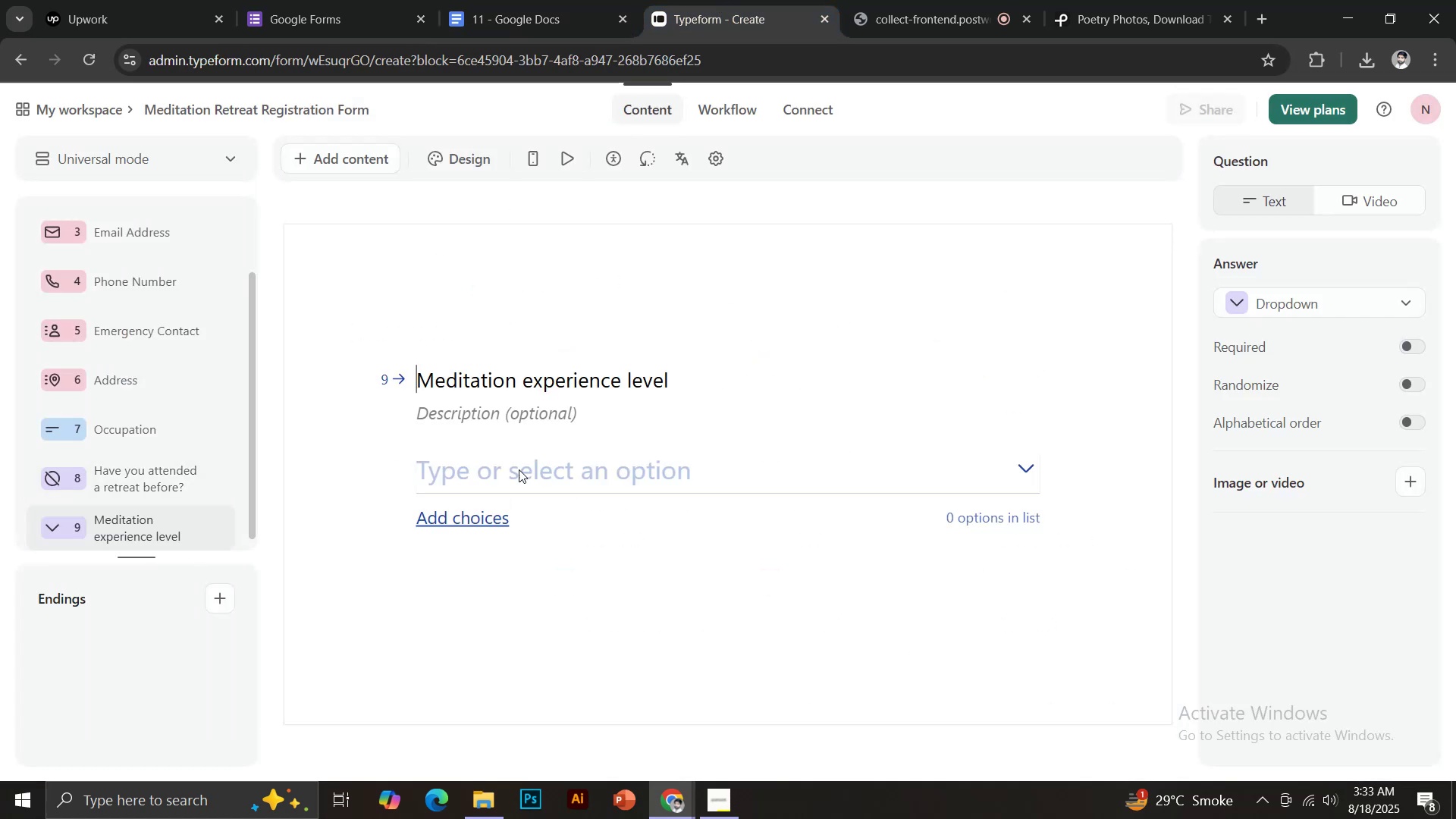 
left_click([518, 470])
 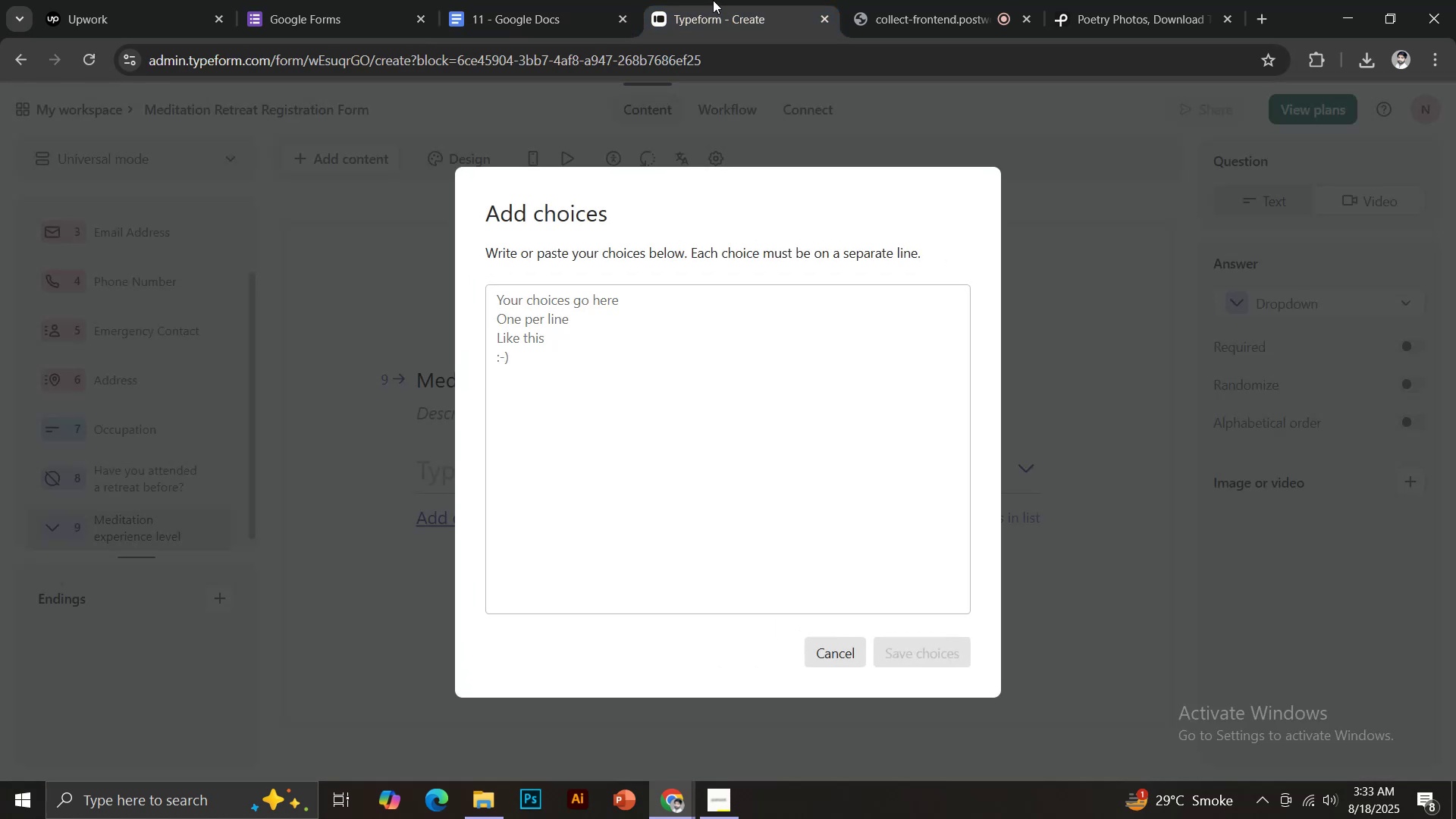 
left_click([577, 0])
 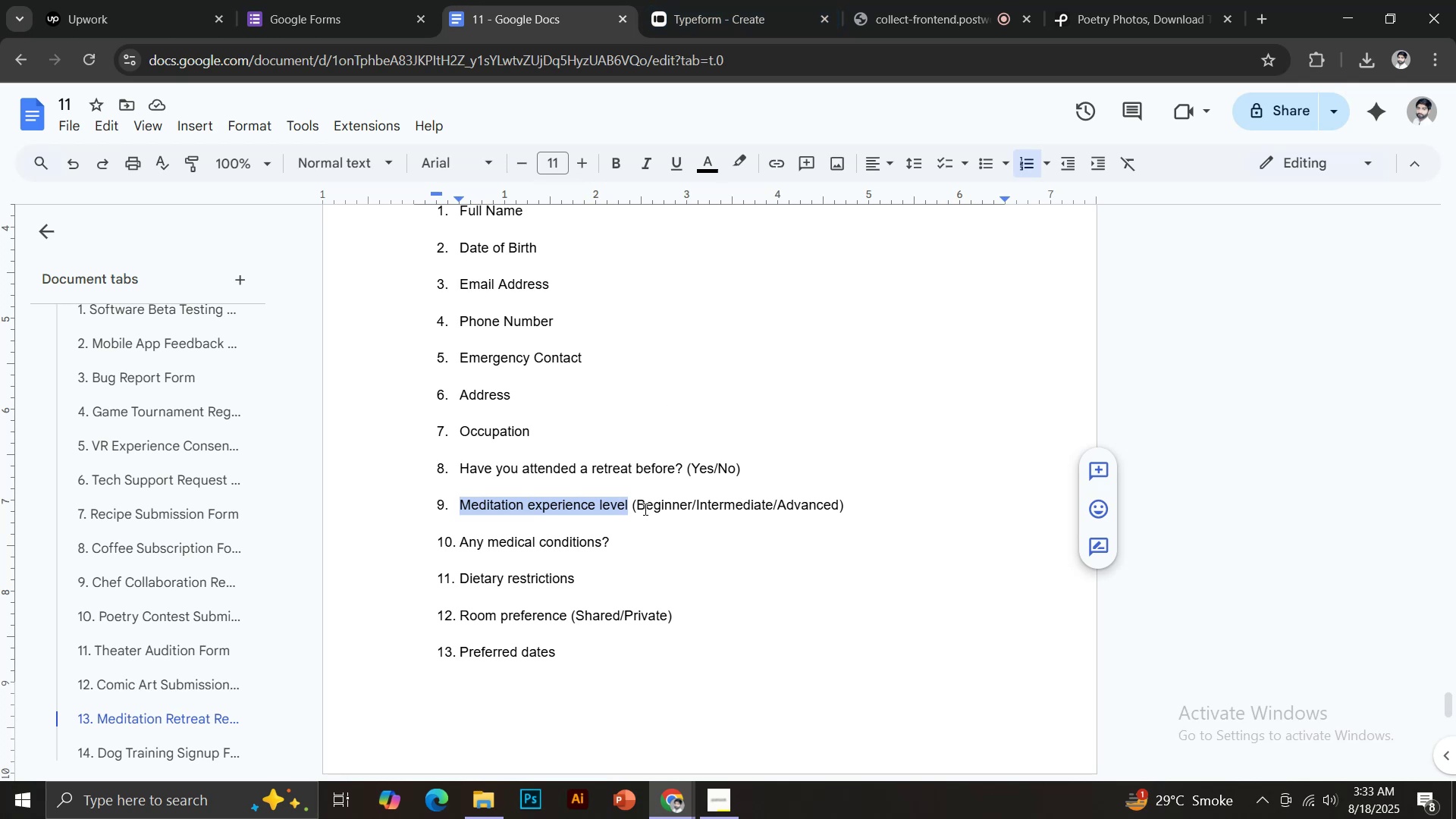 
left_click_drag(start_coordinate=[639, 507], to_coordinate=[692, 508])
 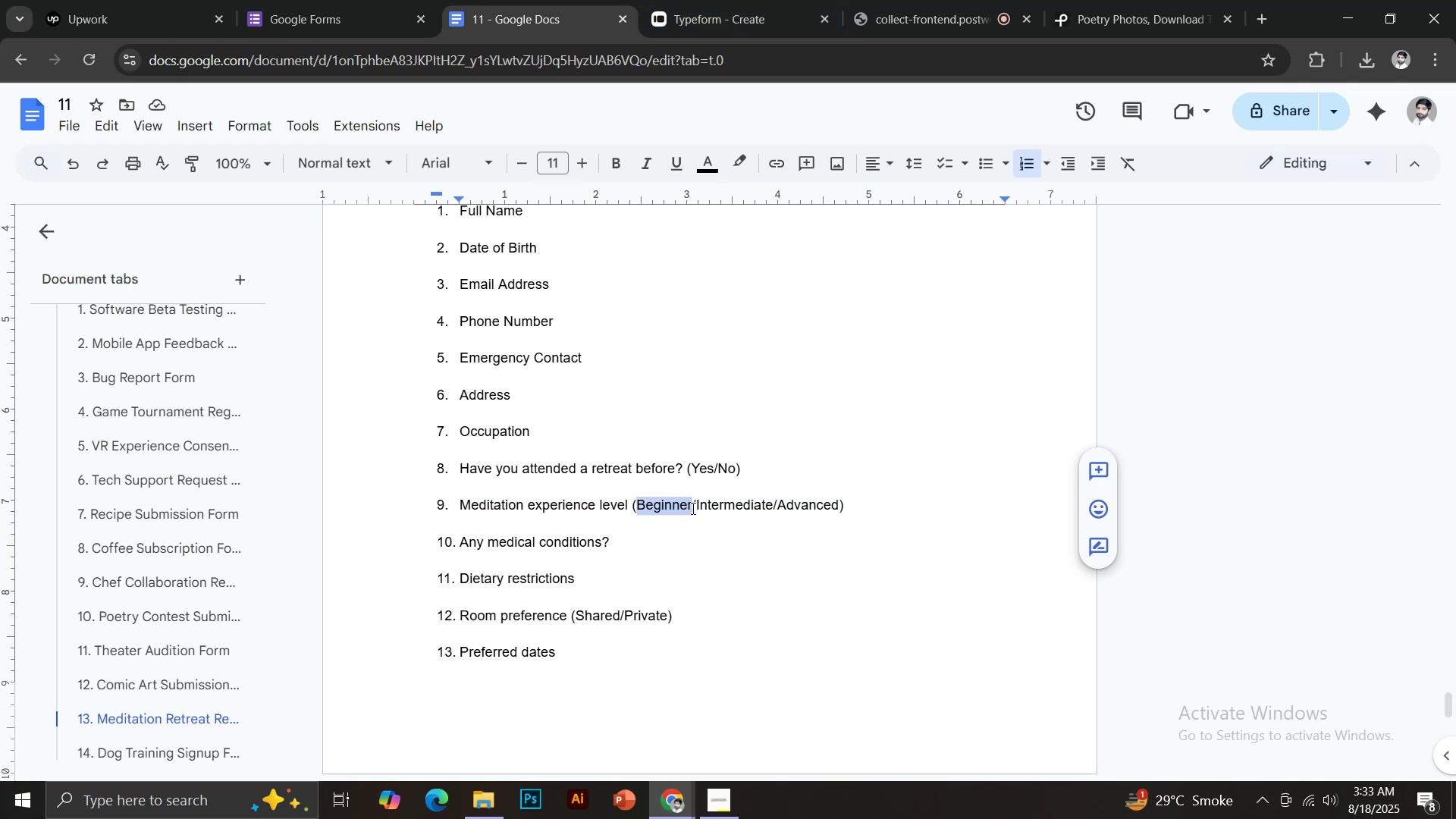 
key(Control+ControlLeft)
 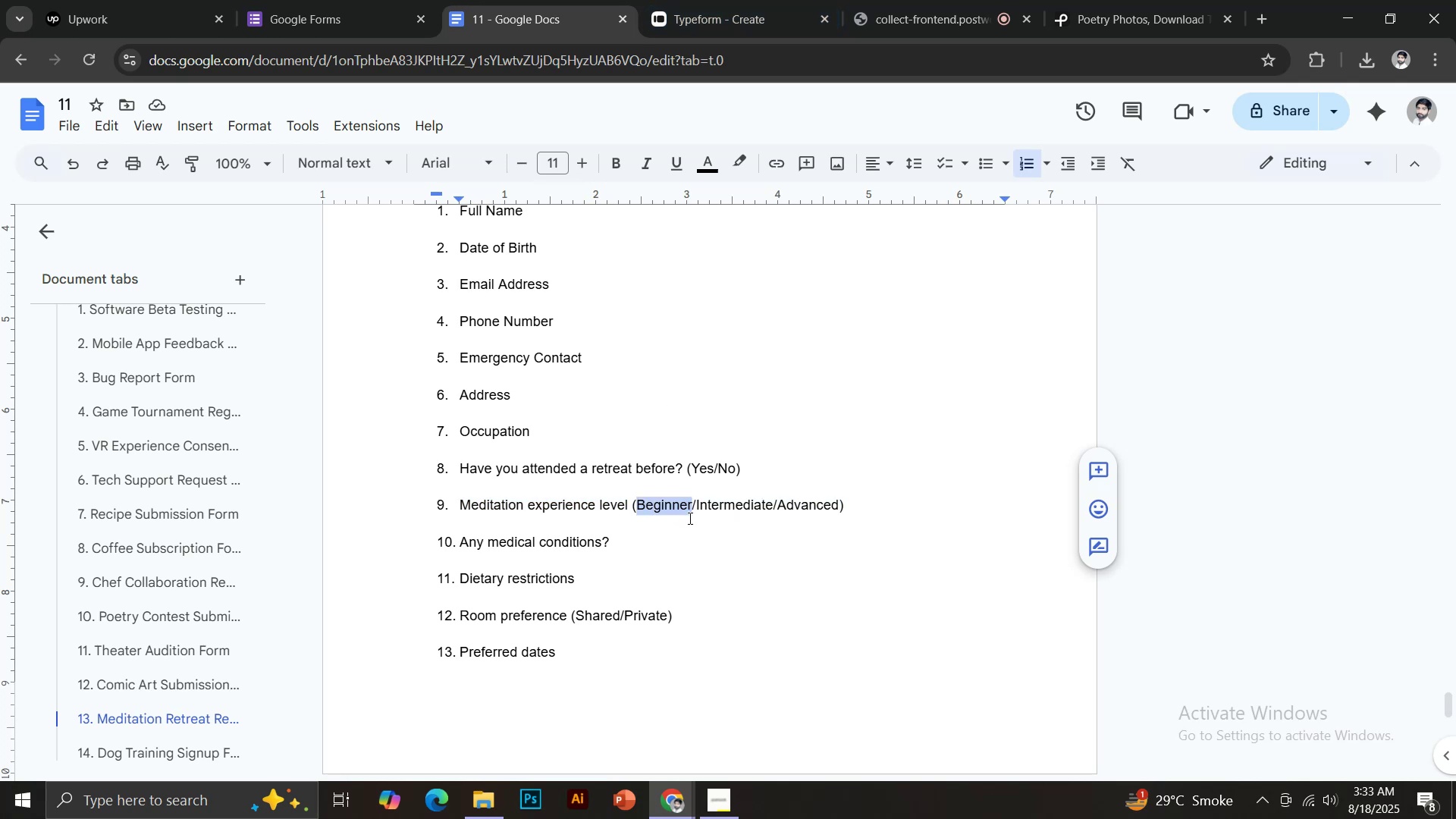 
key(Control+C)
 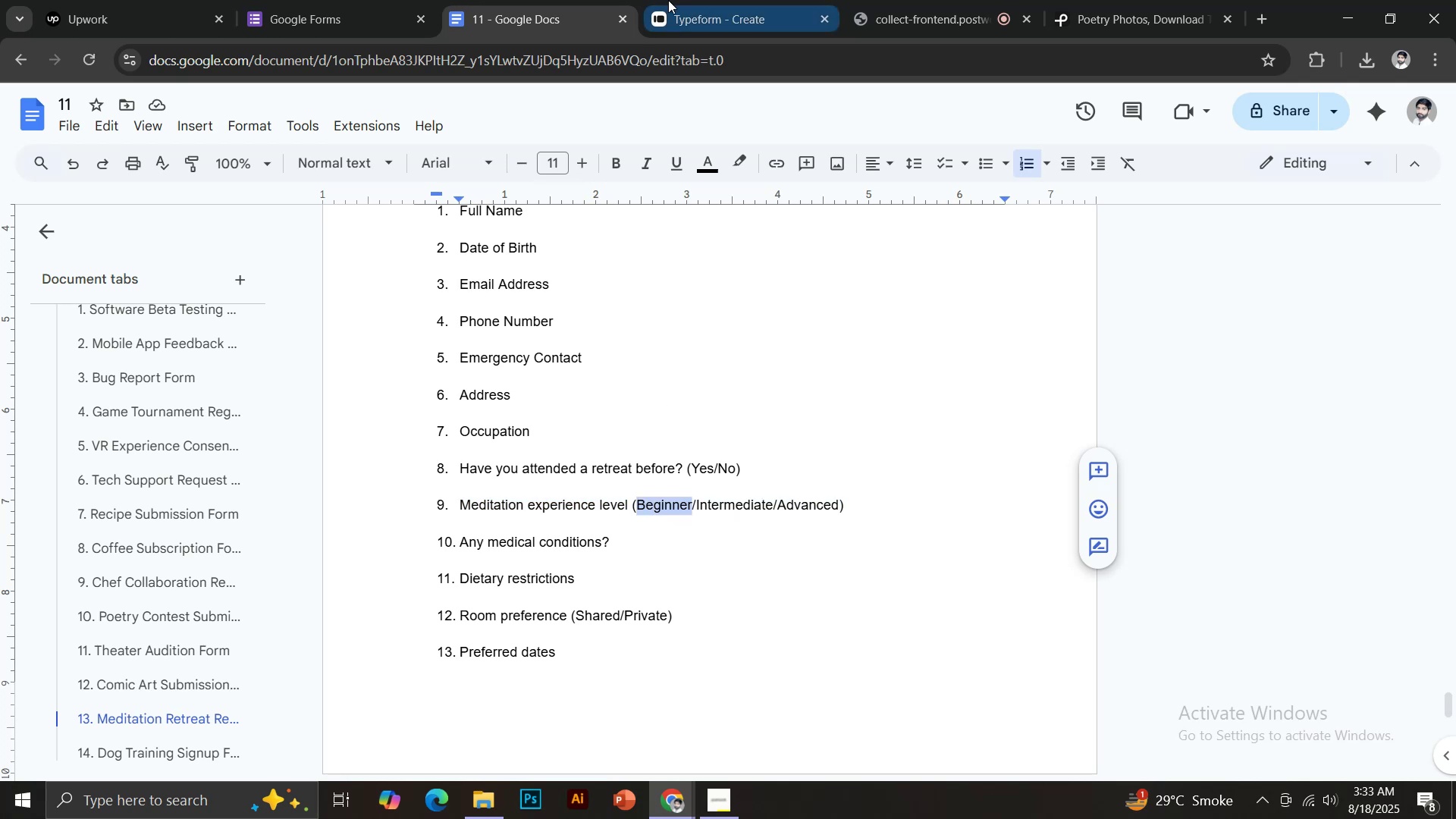 
left_click([690, 0])
 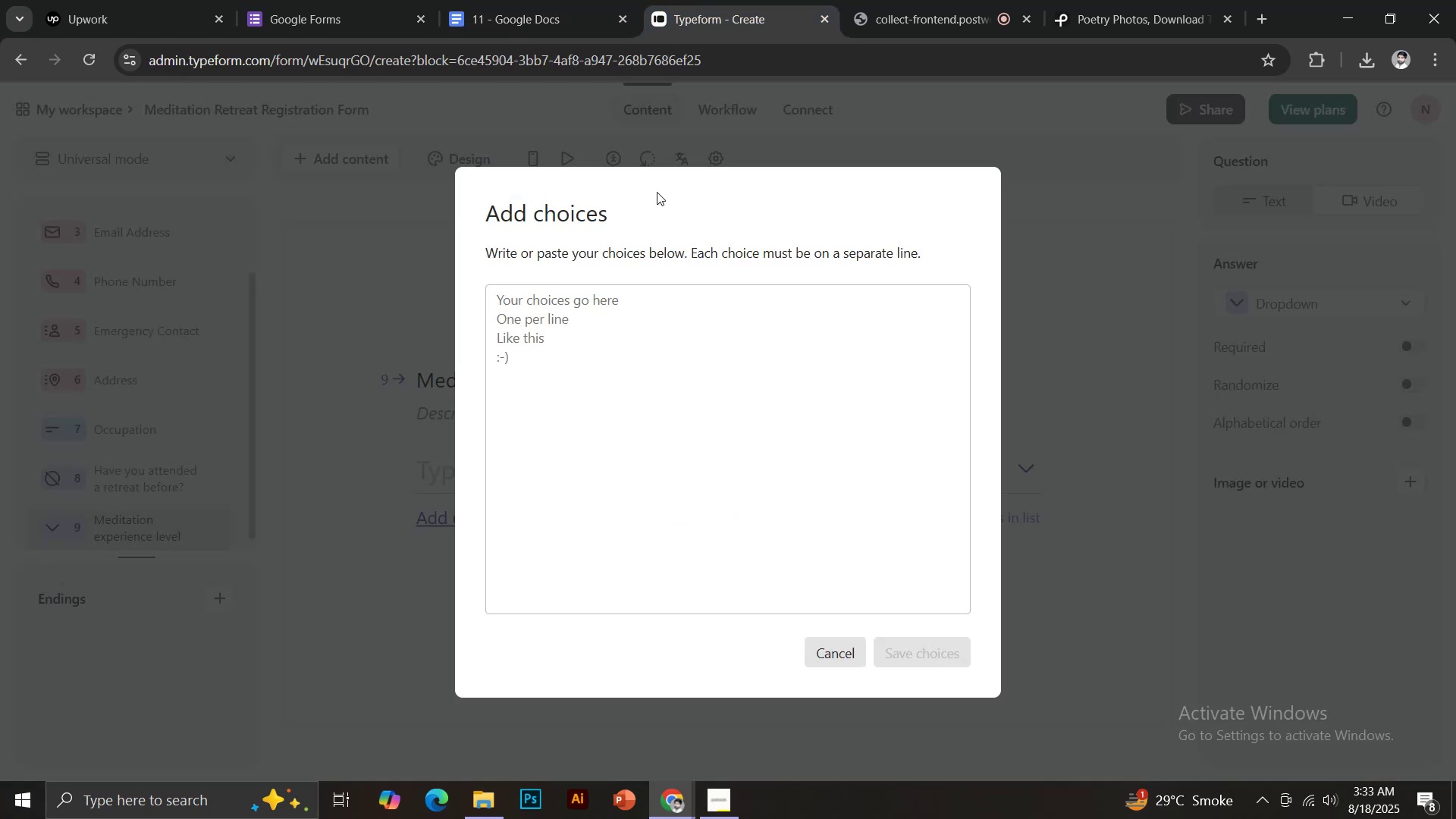 
key(Control+V)
 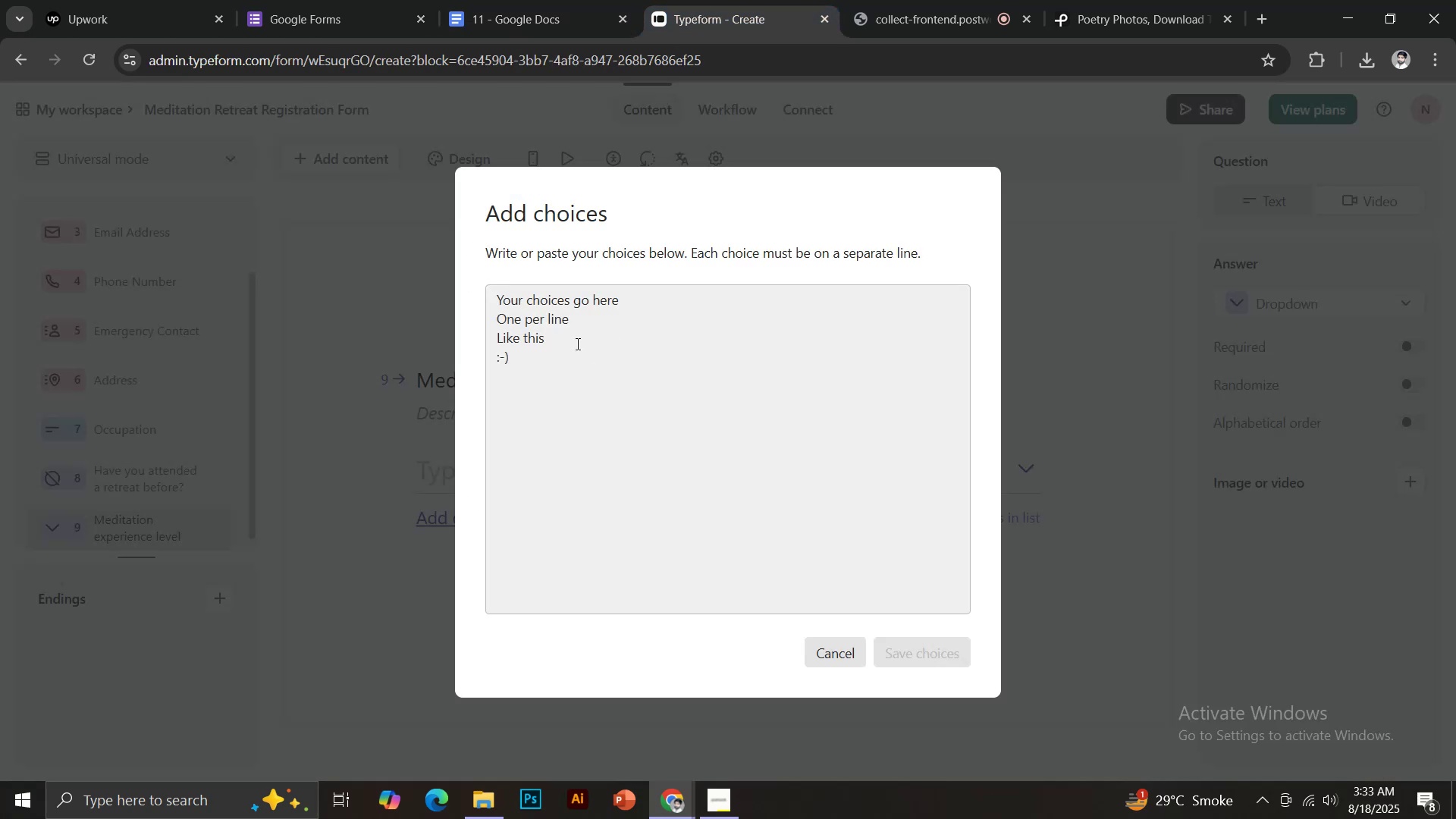 
left_click([572, 337])
 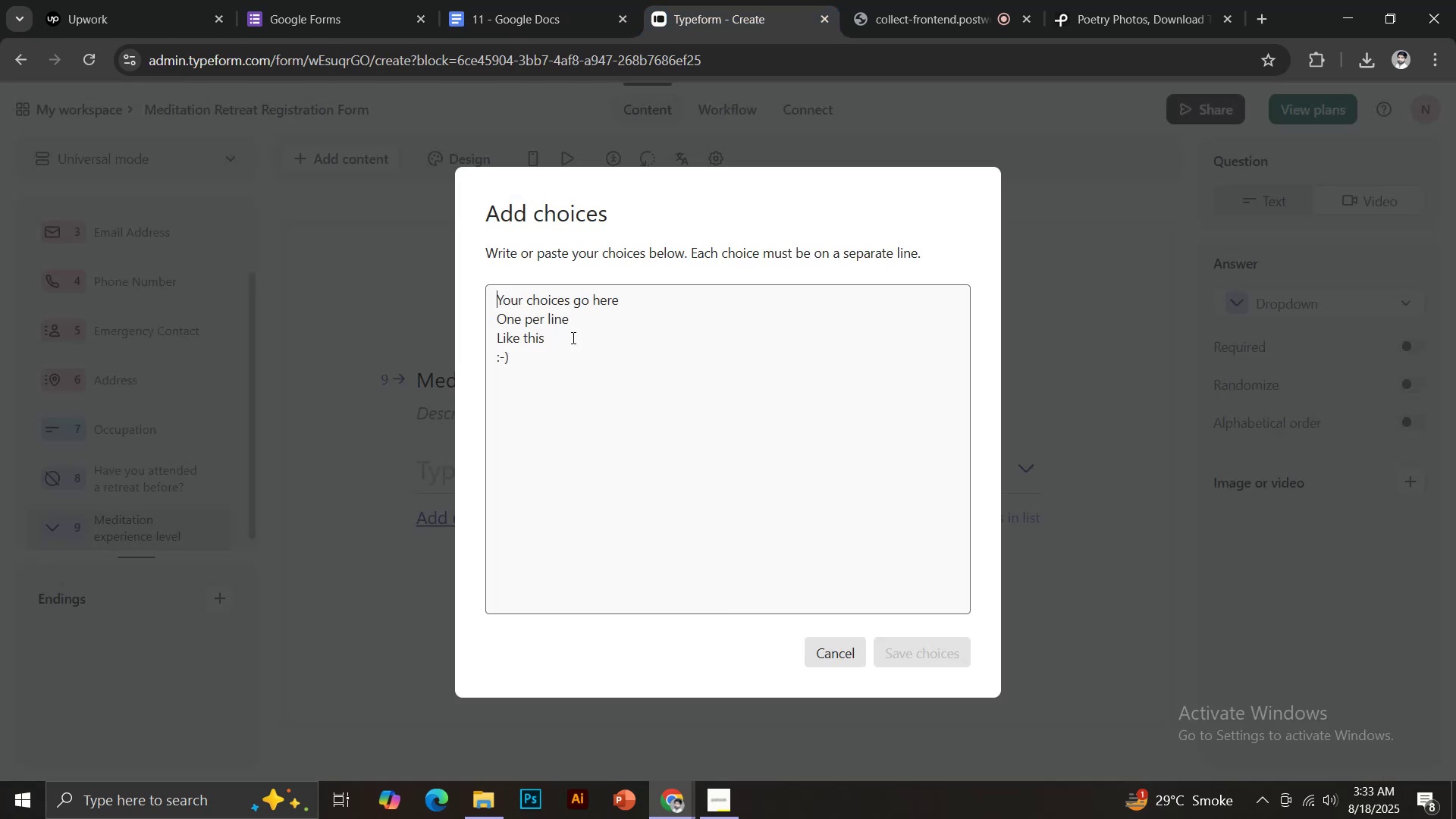 
key(Control+V)
 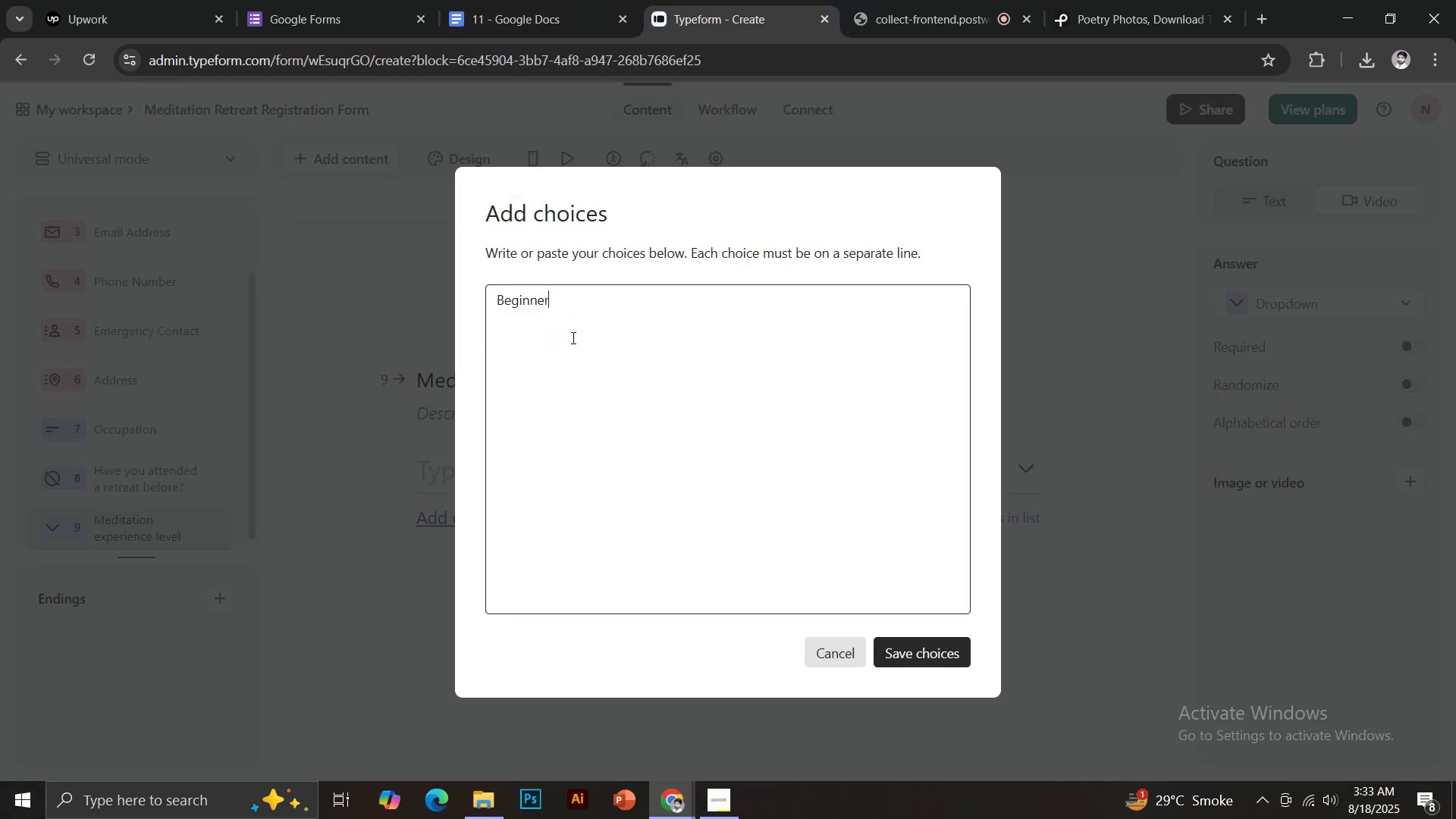 
key(Enter)
 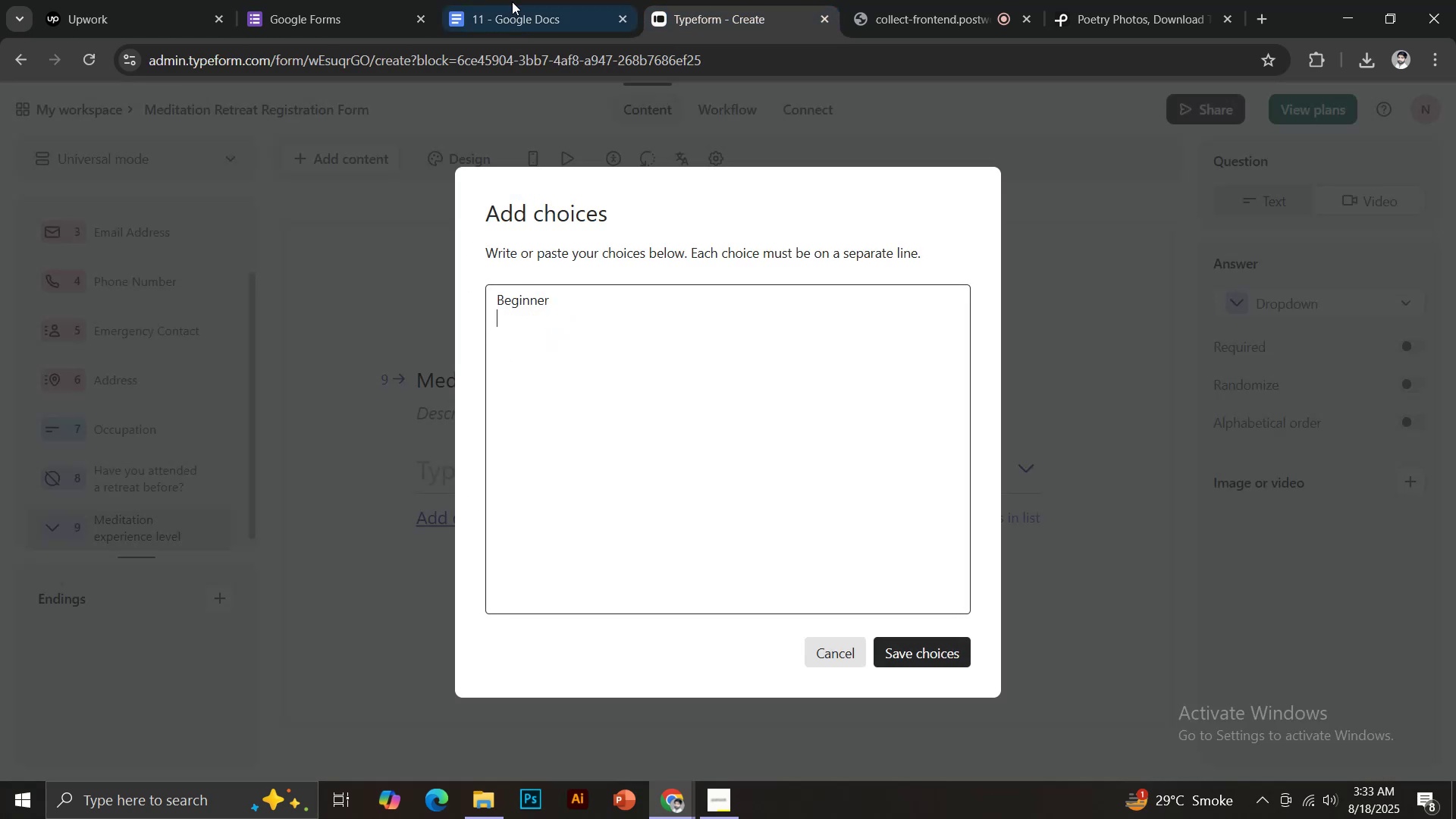 
left_click([522, 0])
 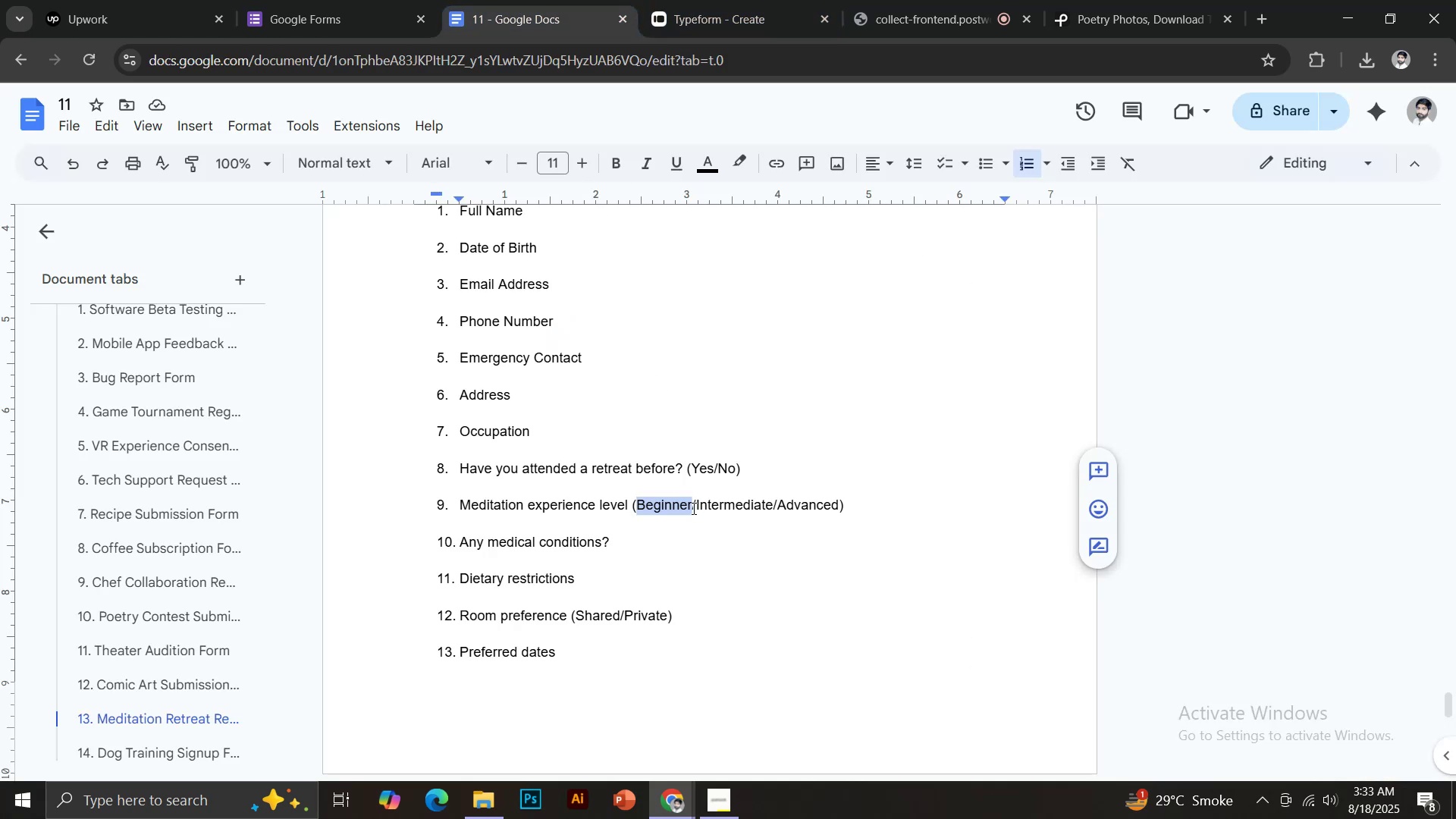 
left_click_drag(start_coordinate=[697, 510], to_coordinate=[775, 503])
 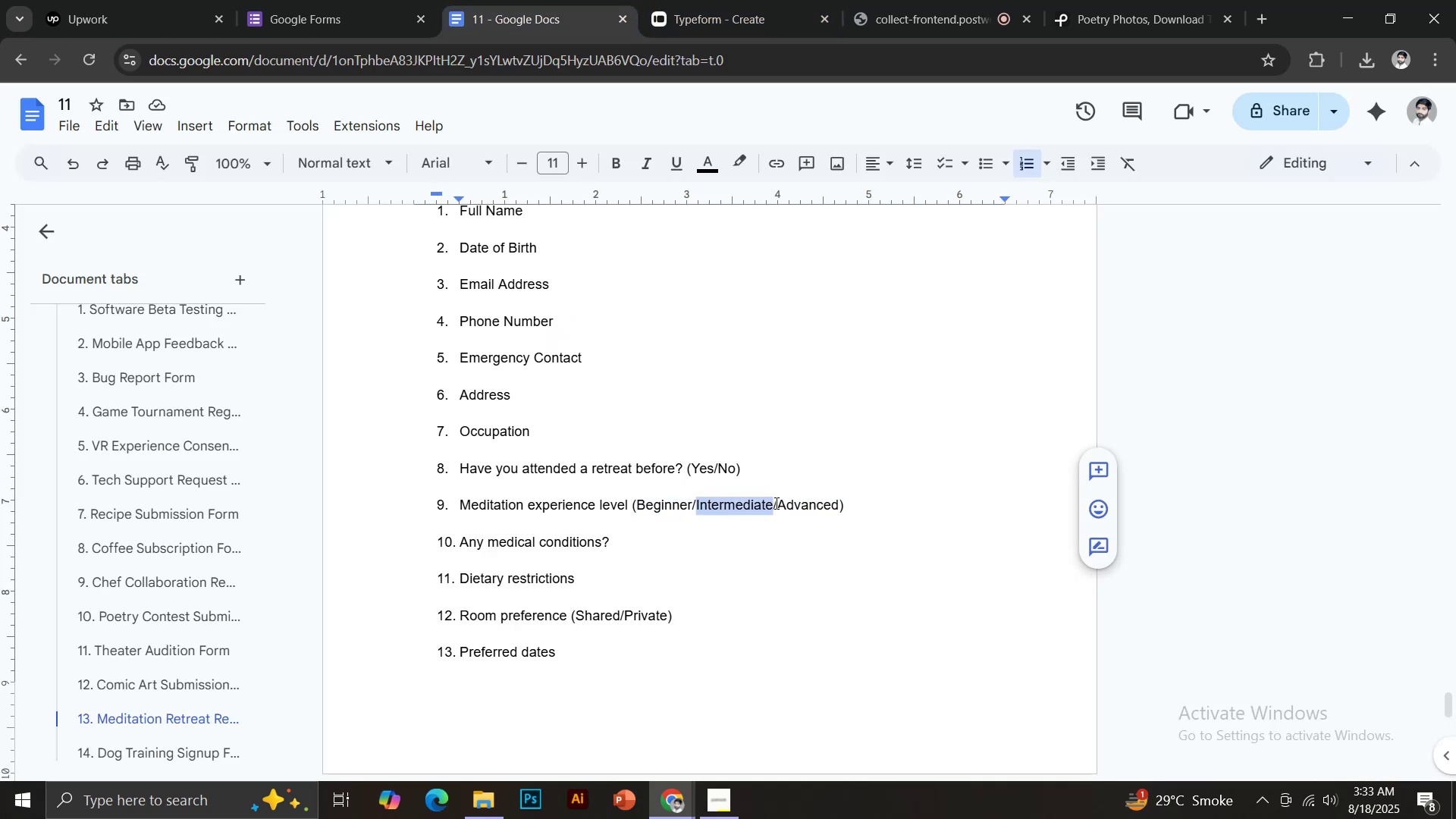 
key(Control+ControlLeft)
 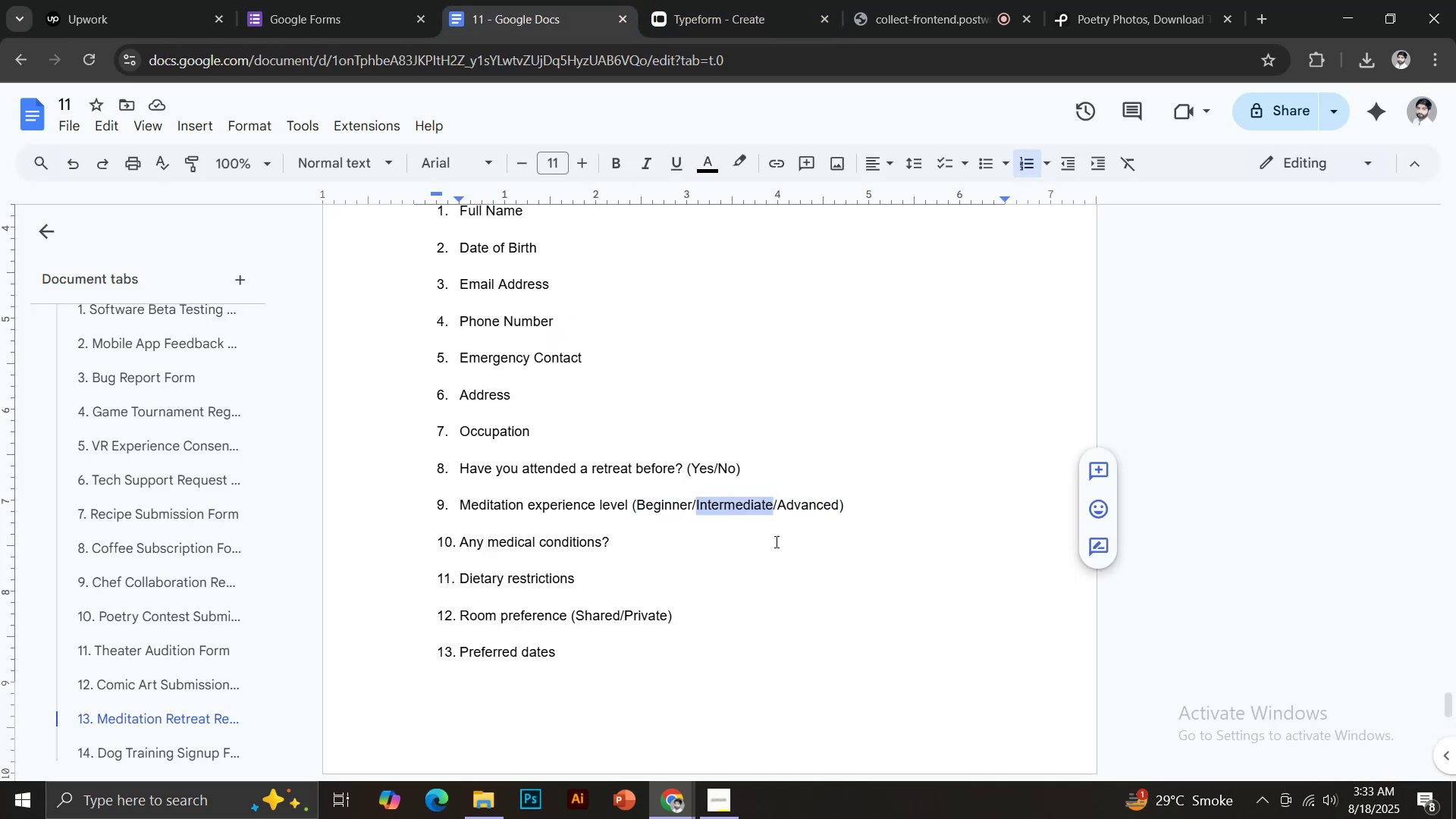 
key(Control+C)
 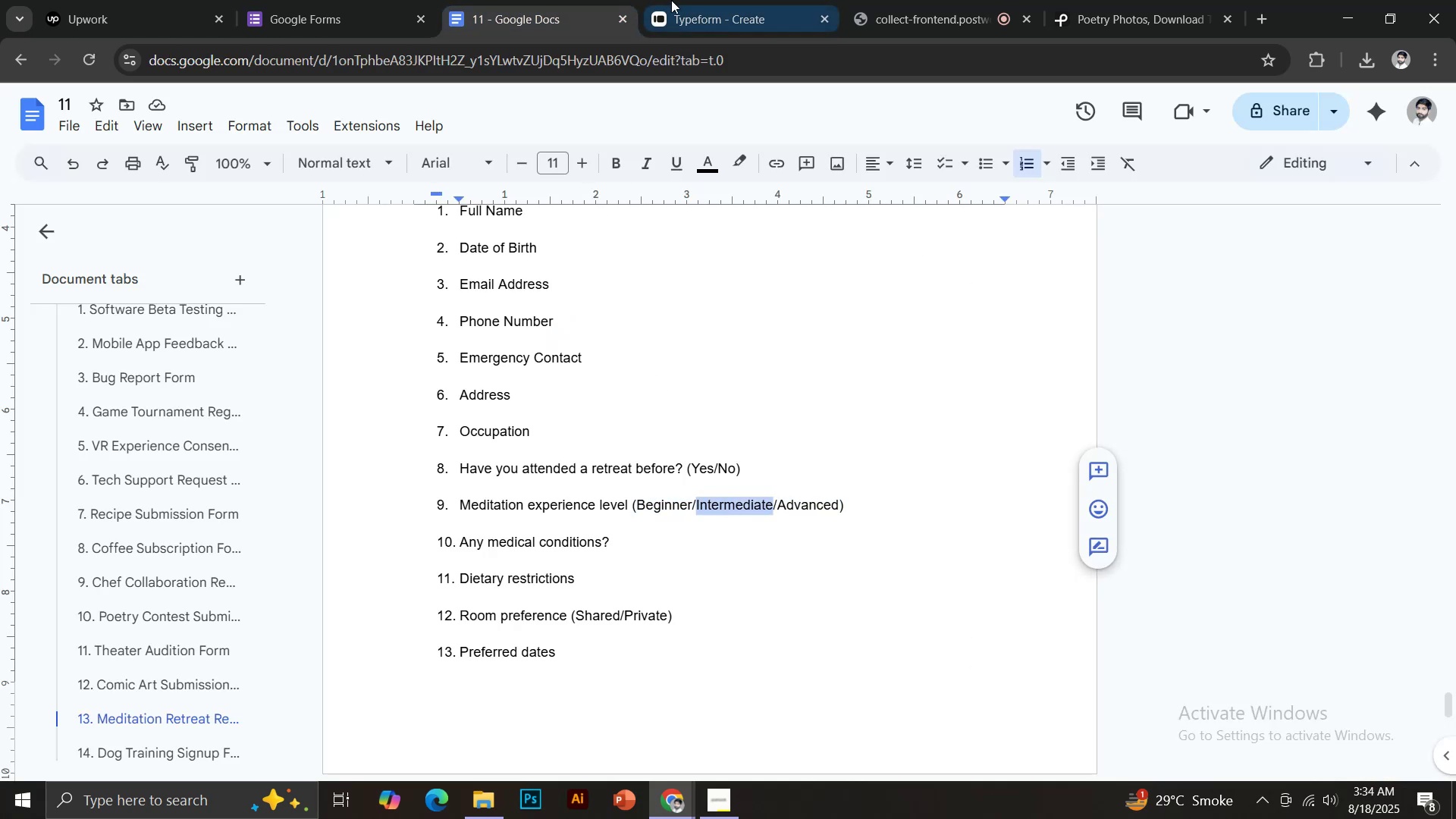 
left_click([690, 0])
 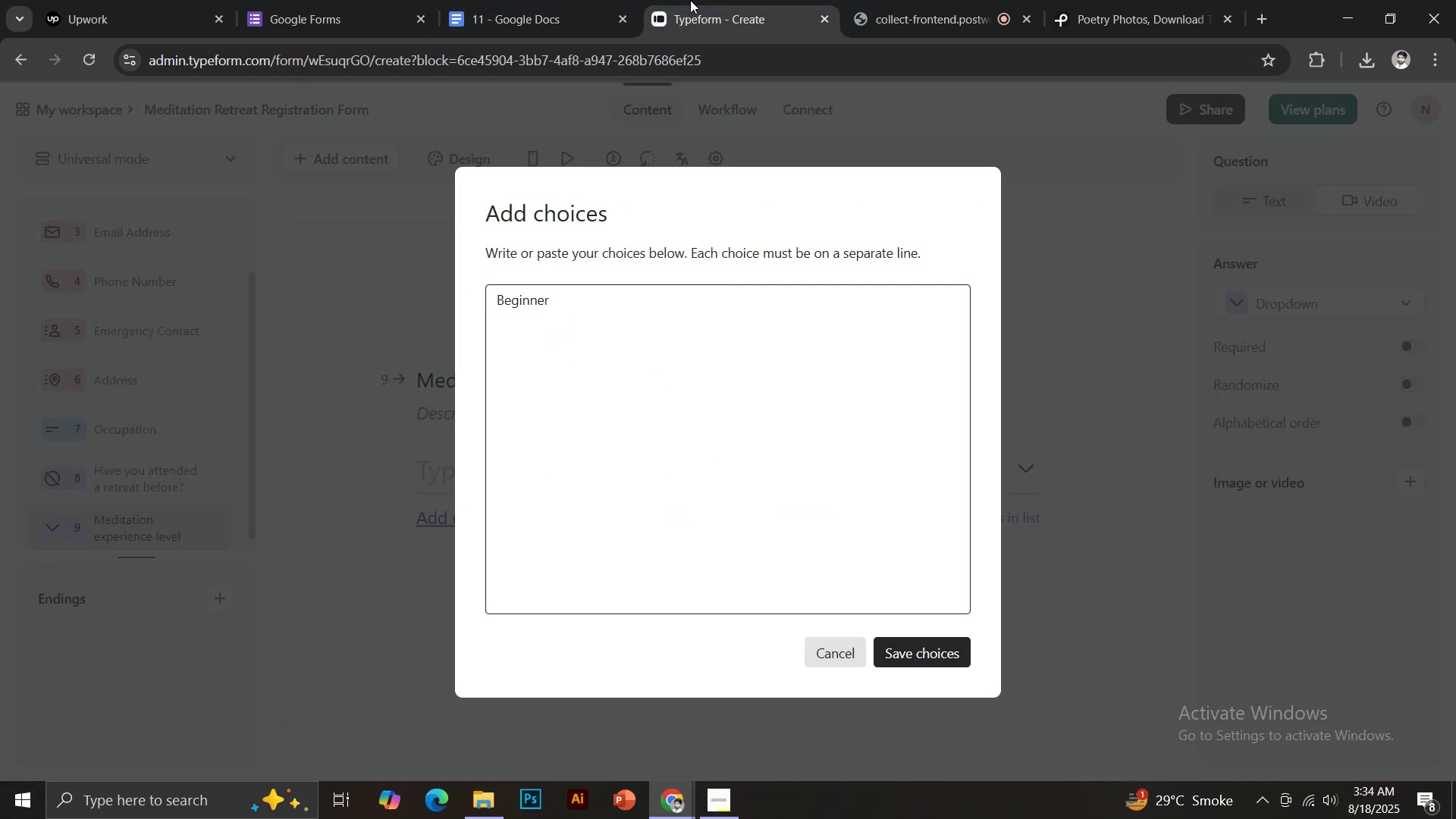 
key(Control+ControlLeft)
 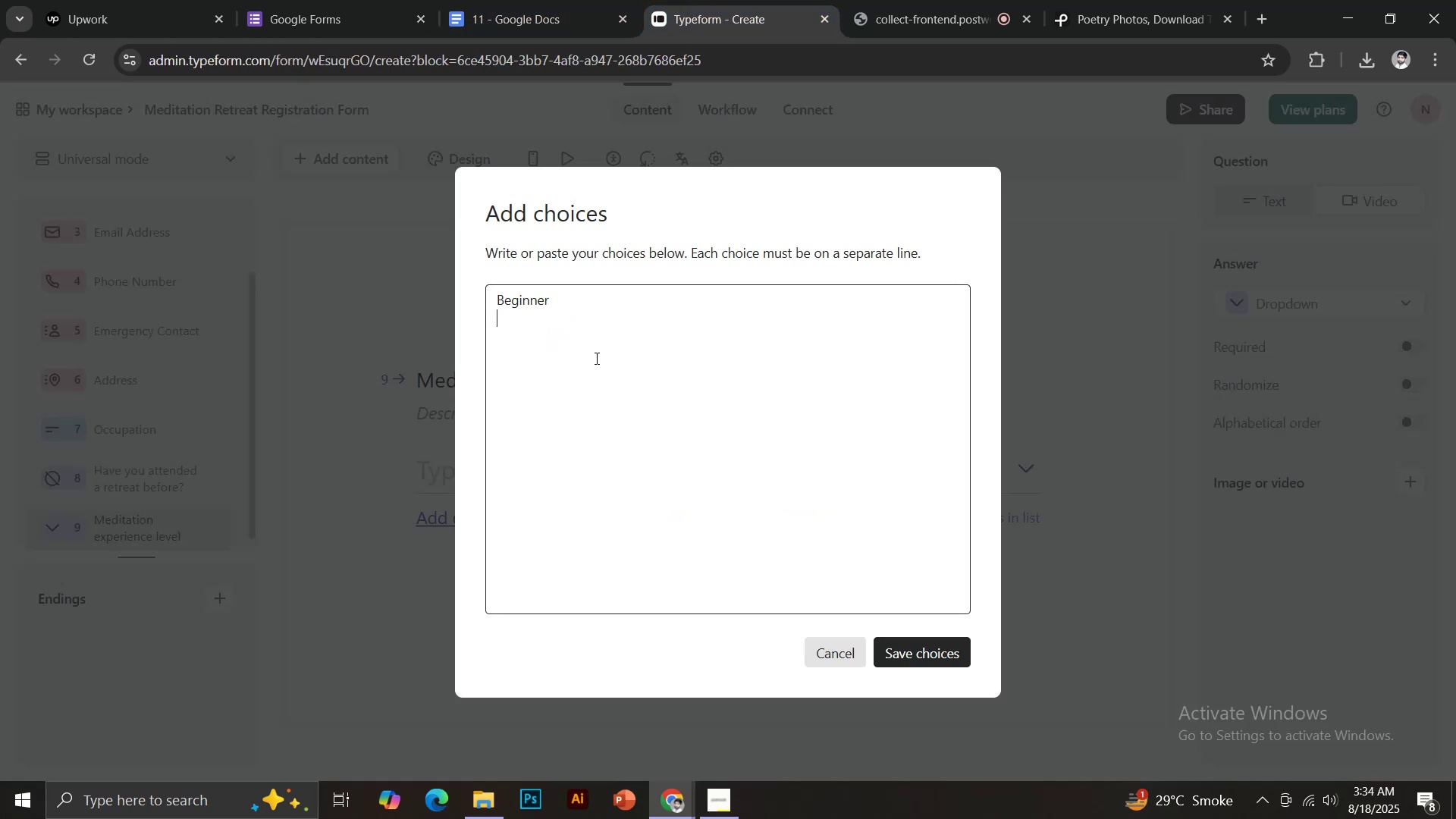 
key(Control+V)
 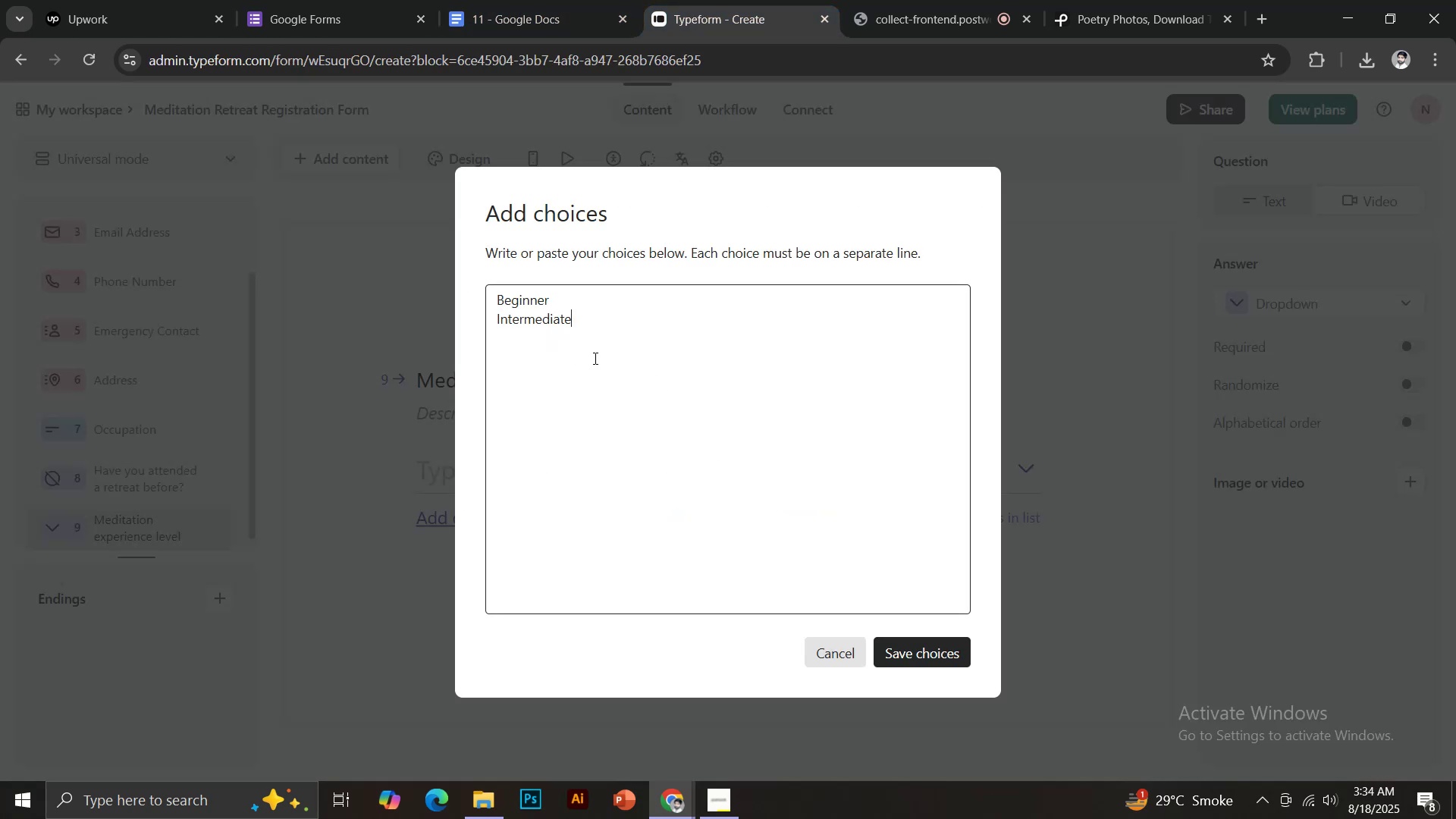 
key(Enter)
 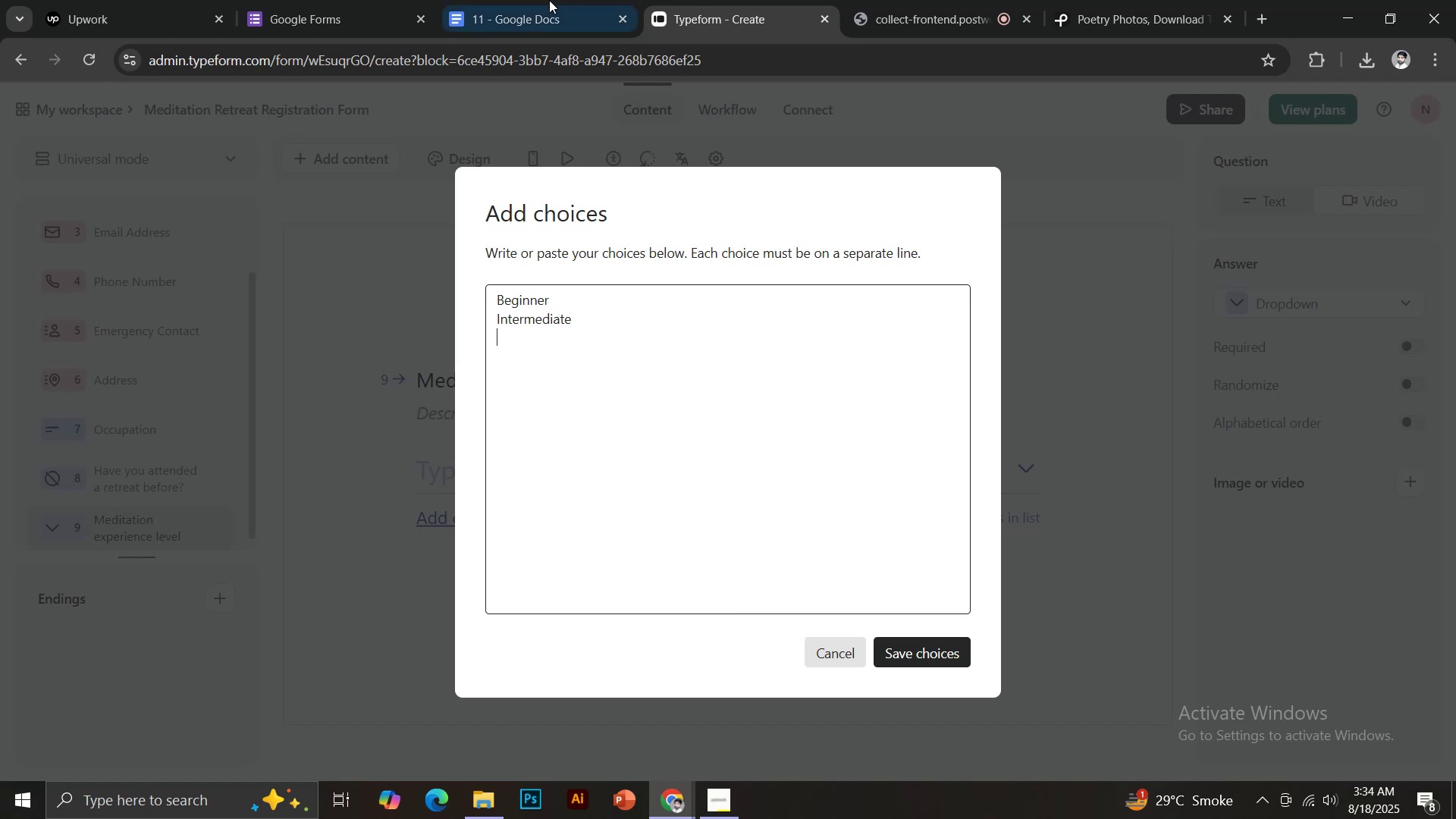 
left_click([548, 0])
 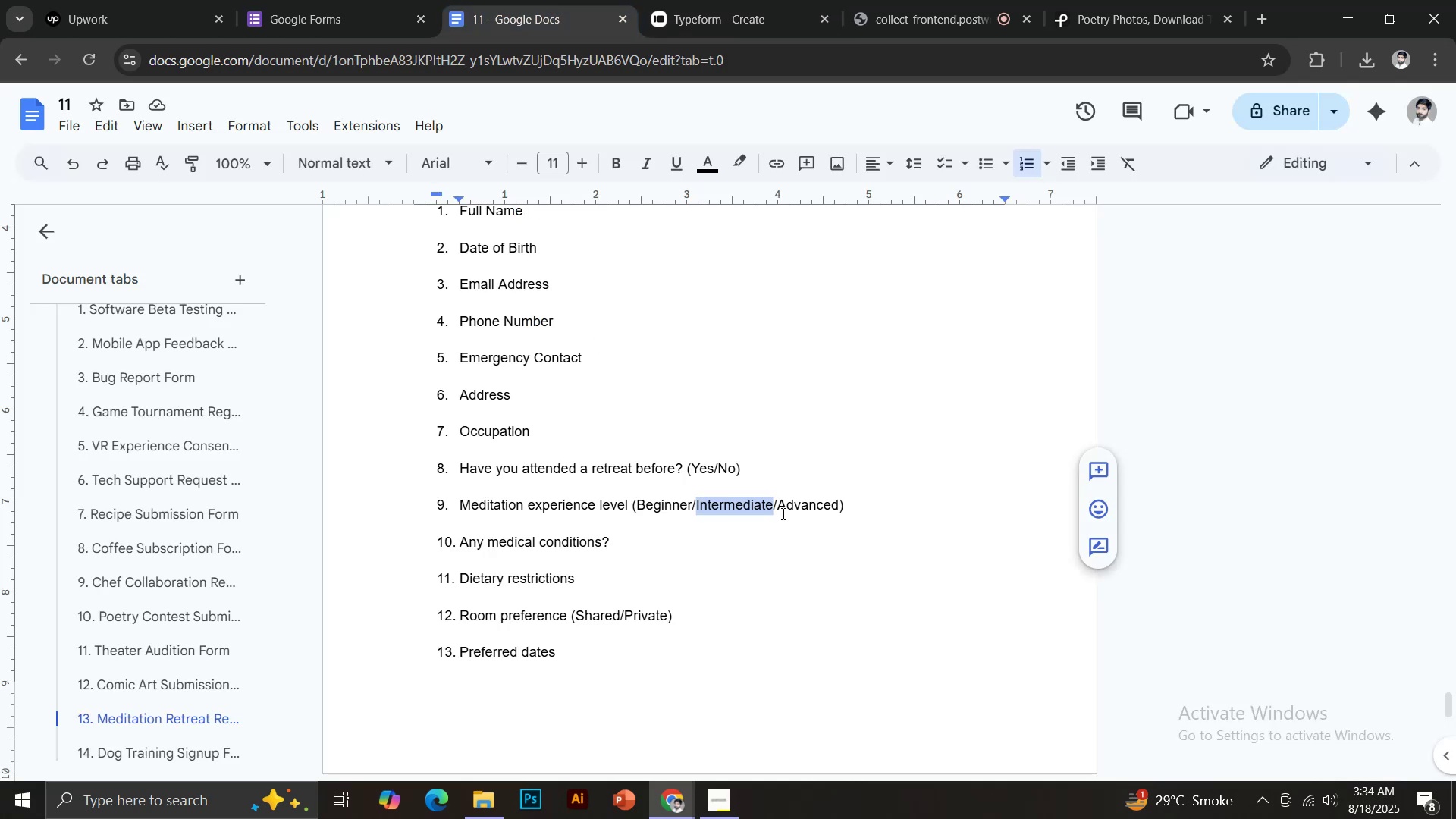 
left_click_drag(start_coordinate=[778, 509], to_coordinate=[840, 515])
 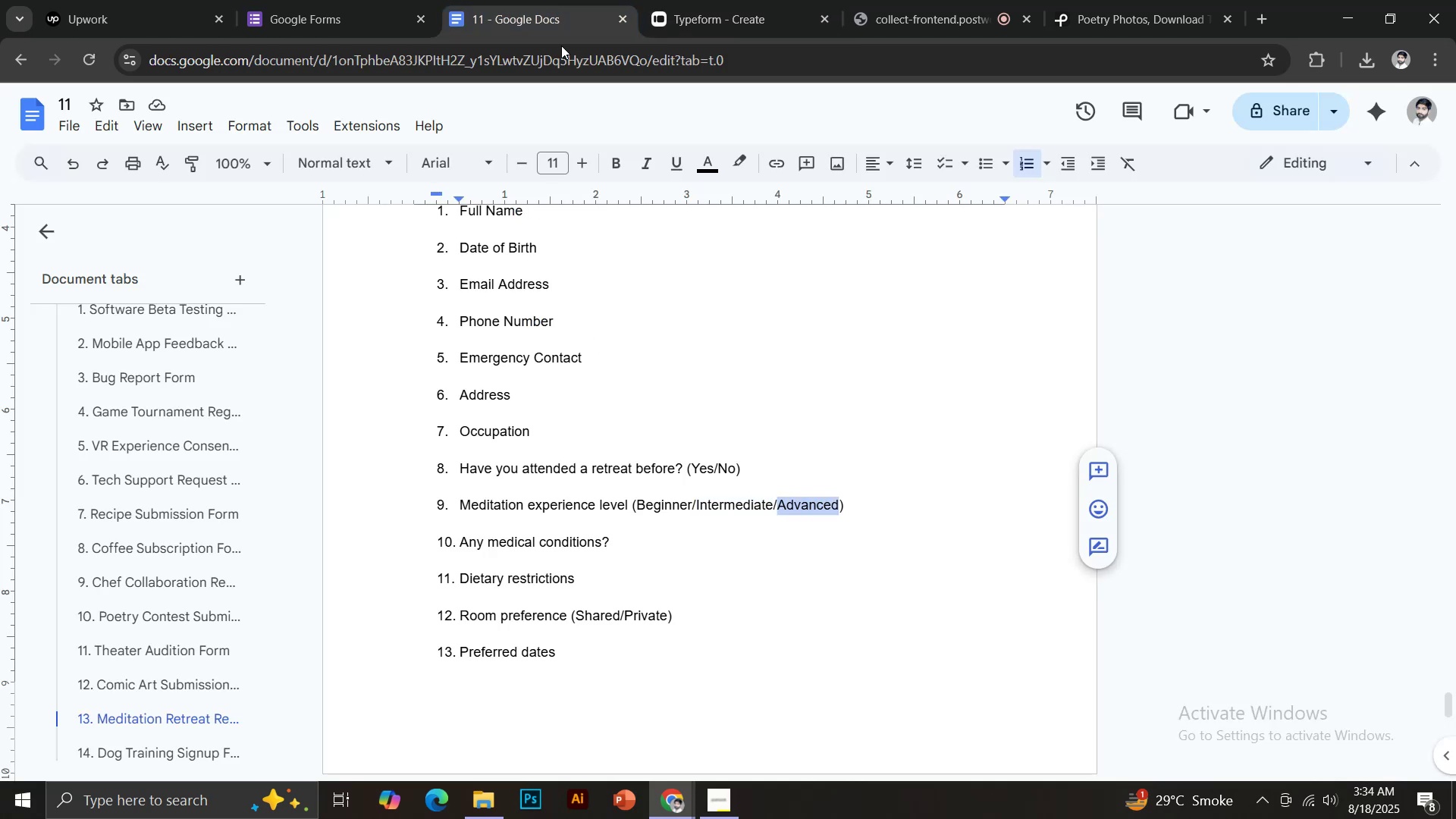 
key(Control+C)
 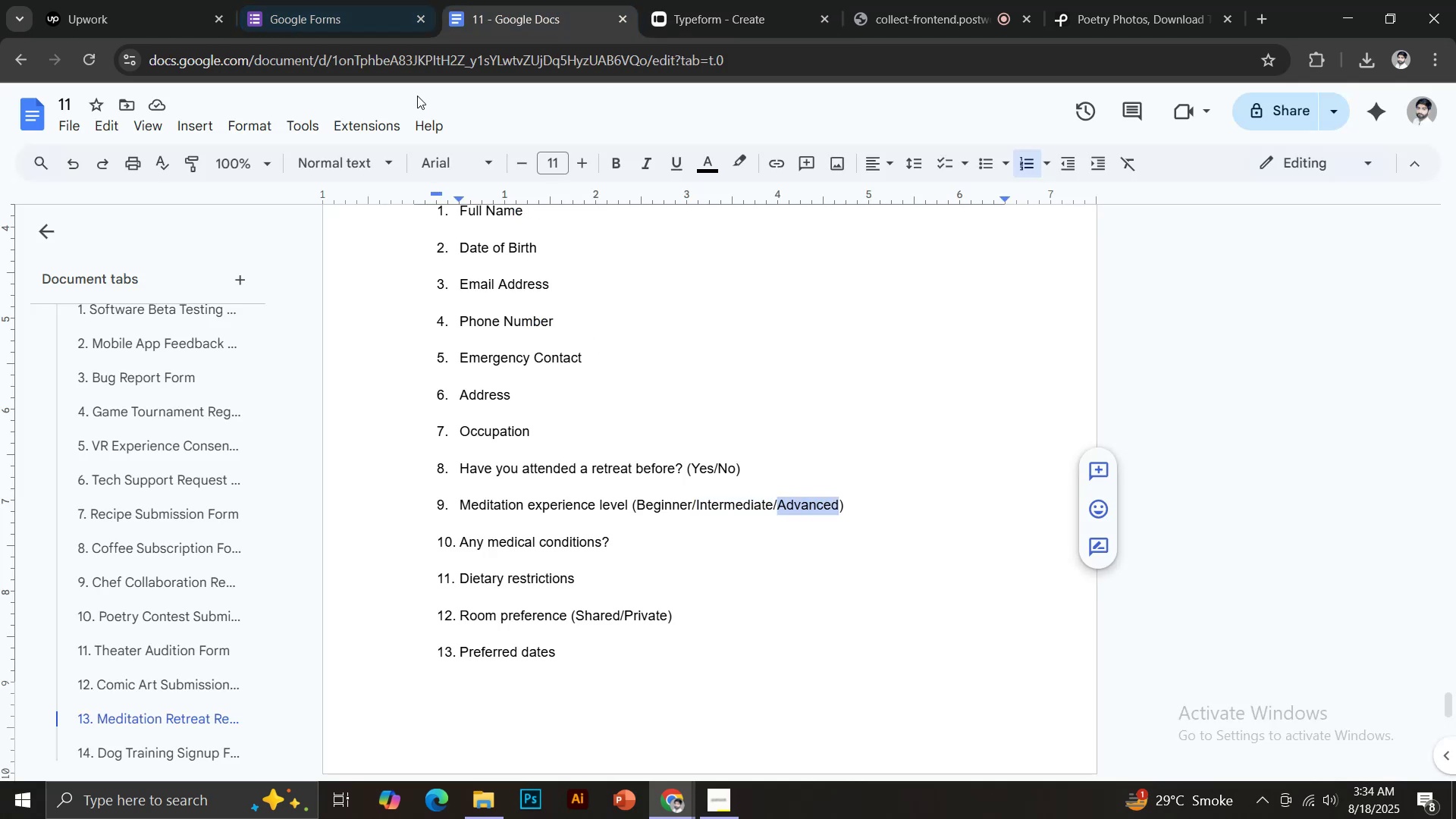 
left_click([350, 0])
 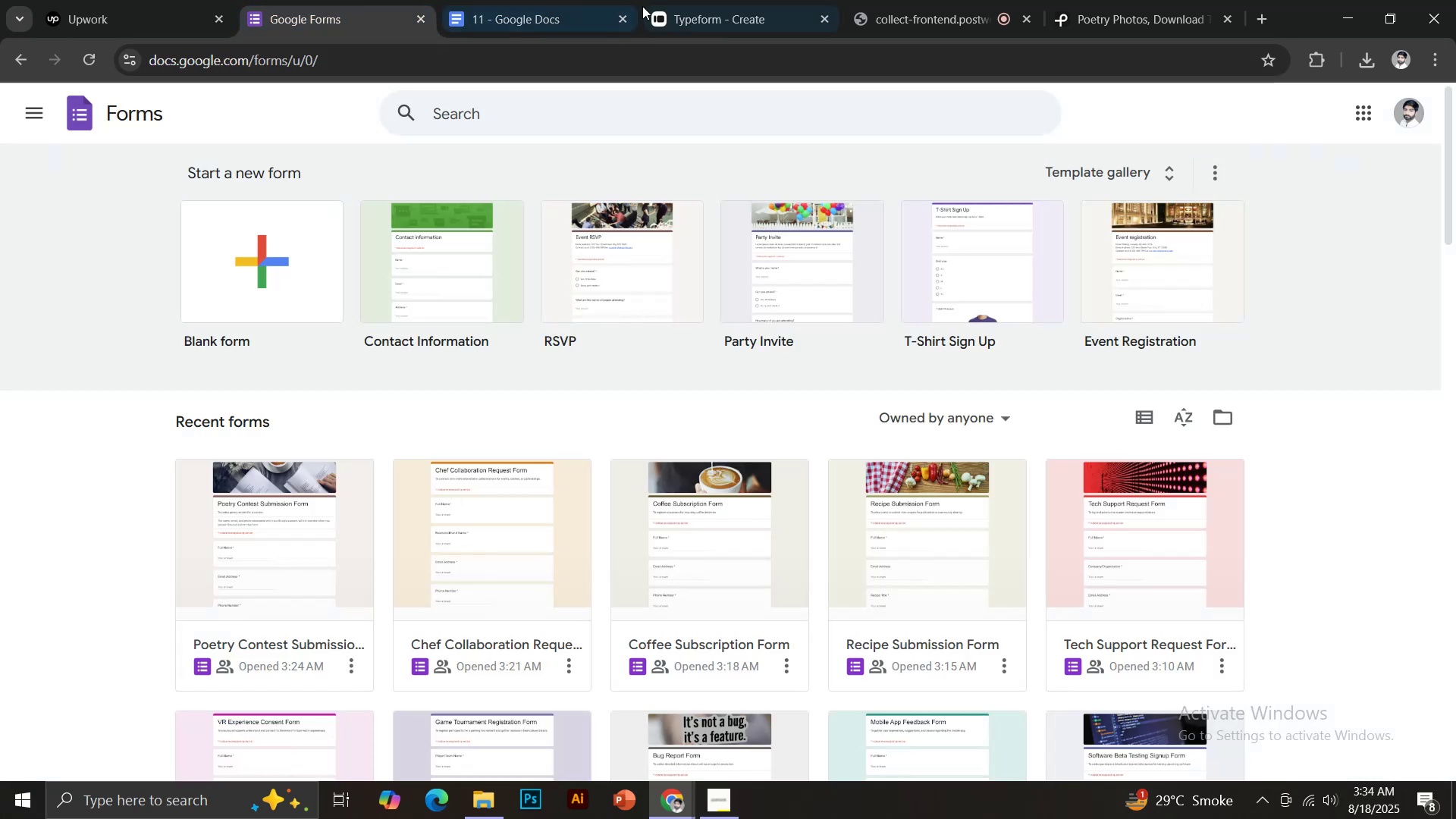 
left_click([699, 0])
 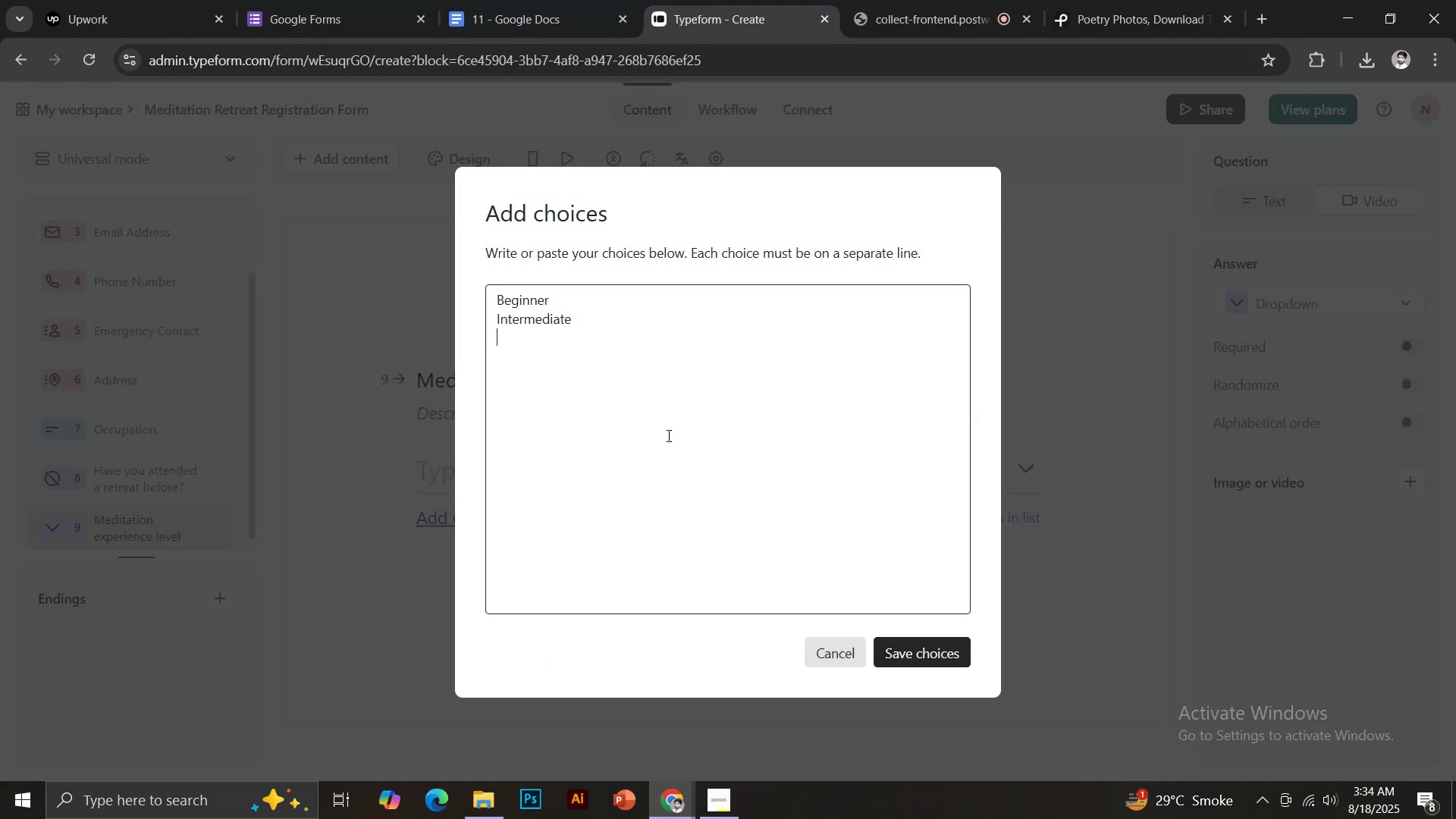 
key(Control+V)
 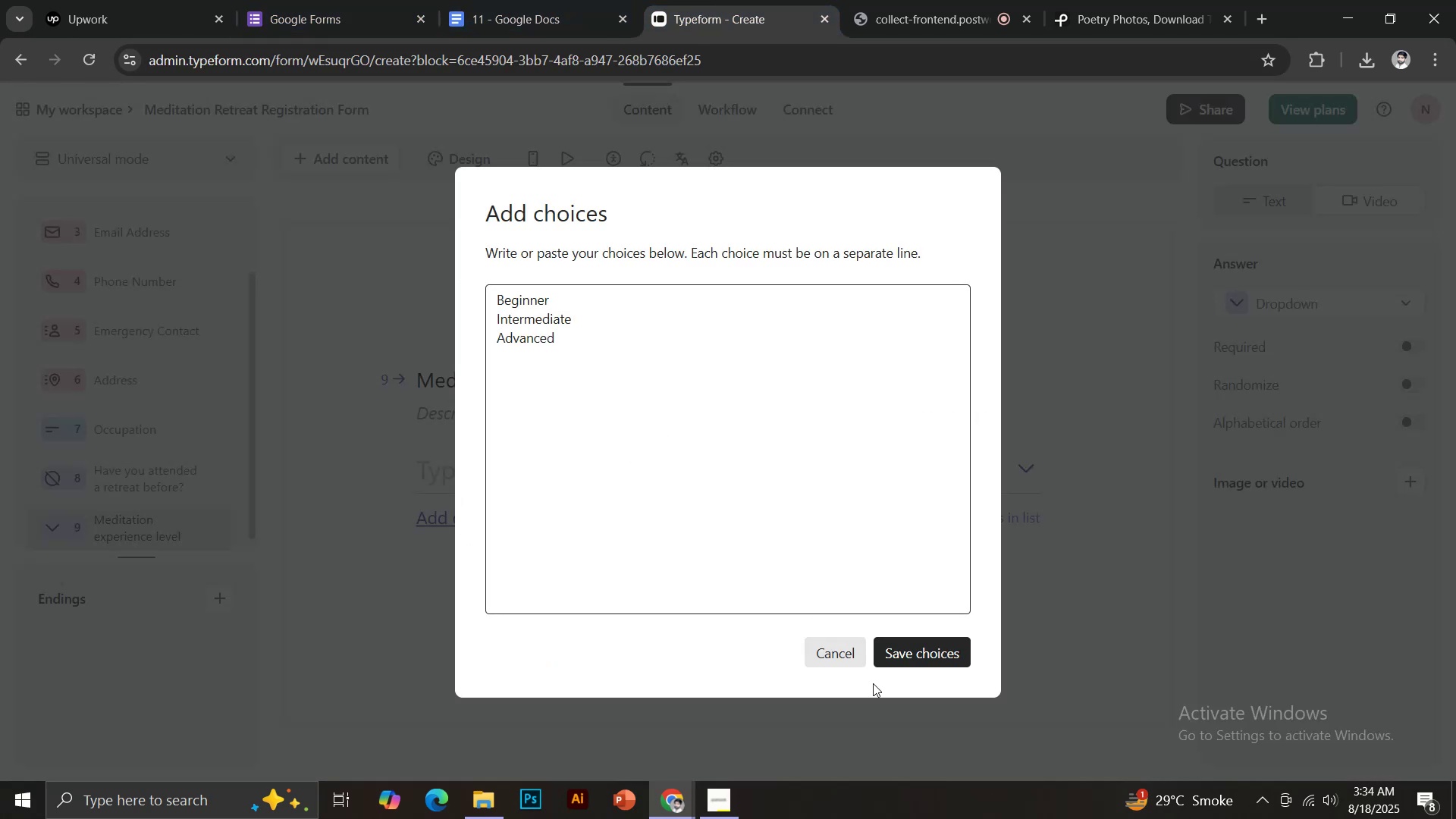 
left_click([916, 656])
 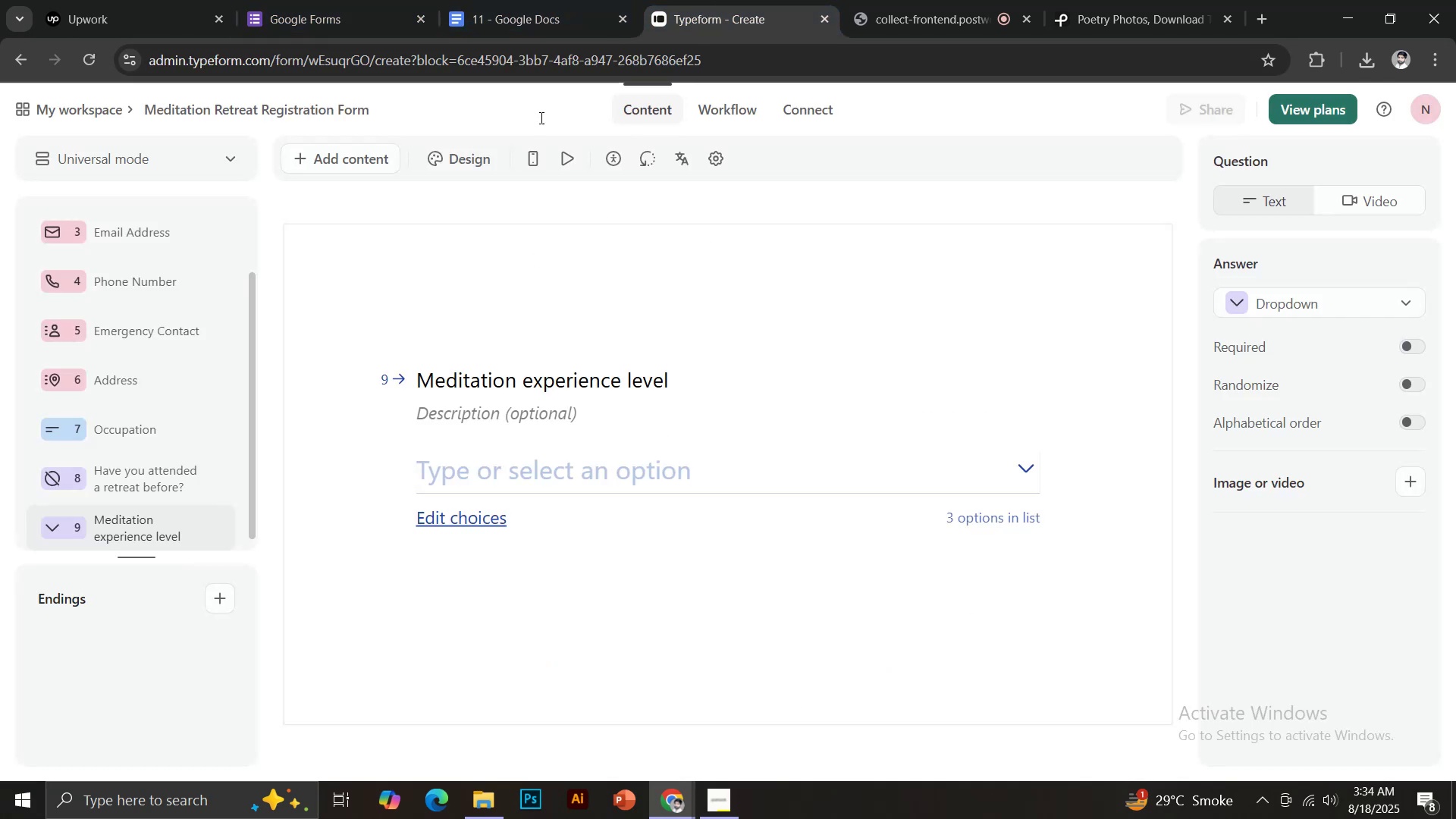 
left_click([492, 0])
 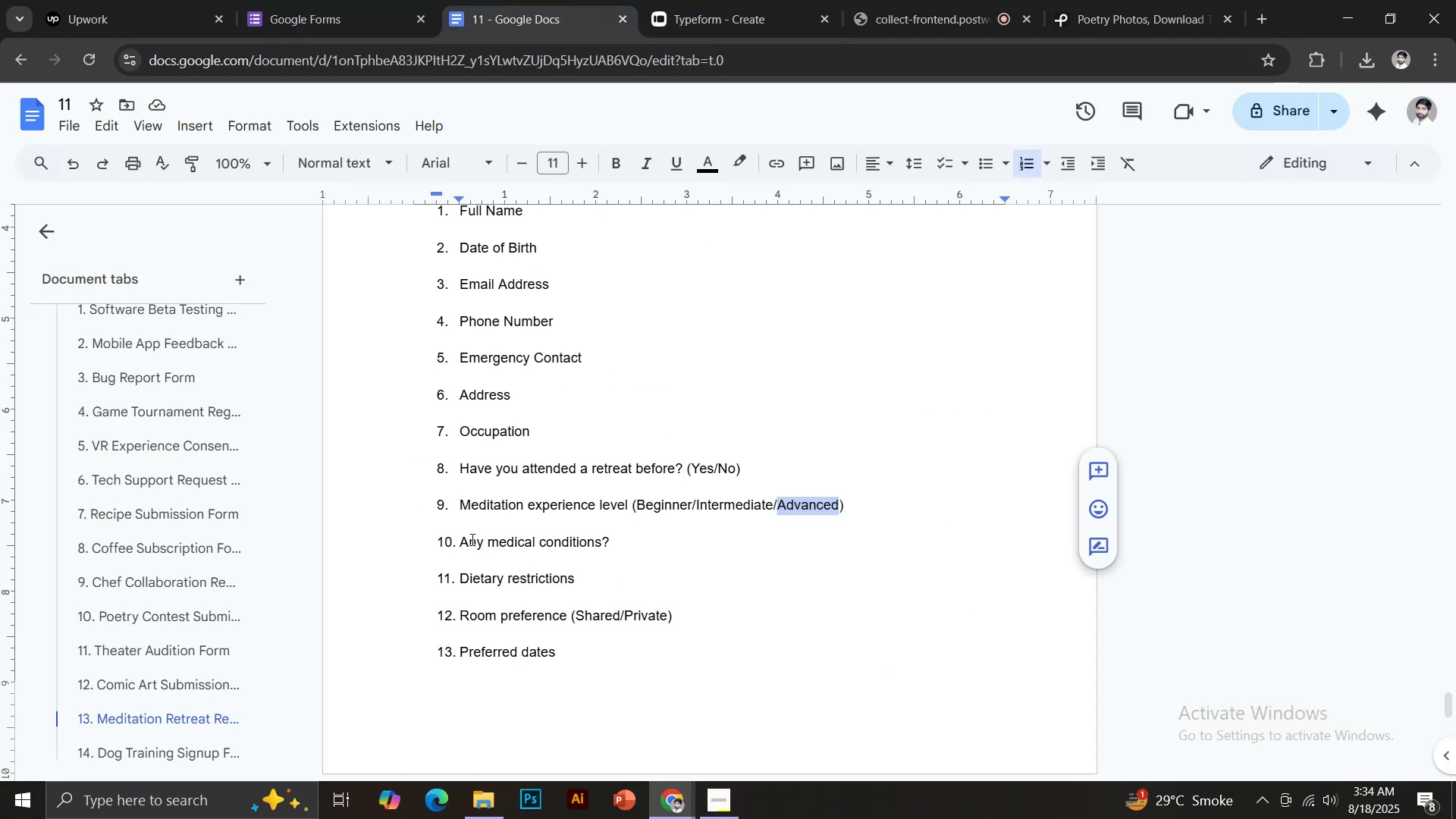 
left_click_drag(start_coordinate=[463, 541], to_coordinate=[622, 543])
 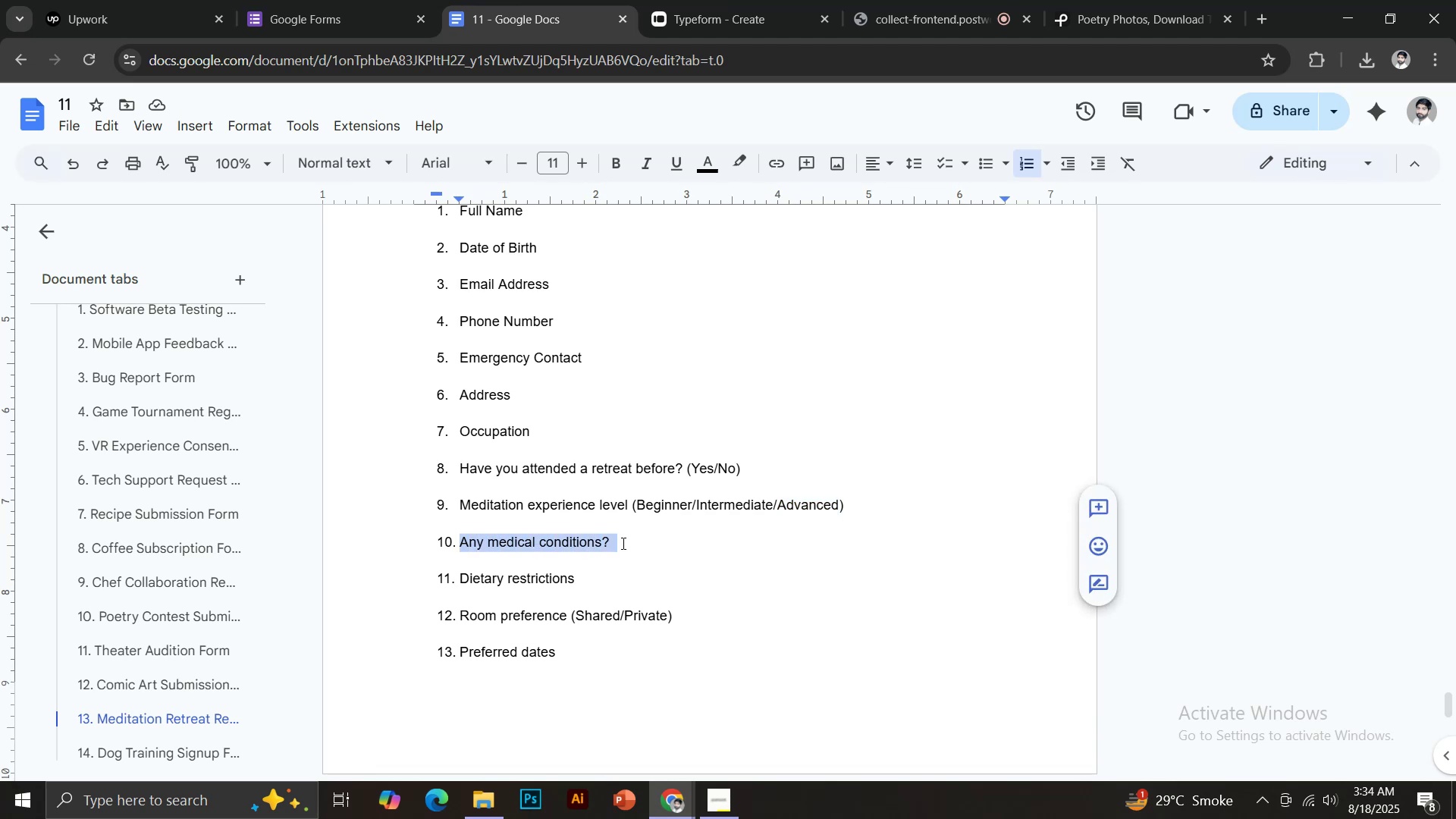 
key(Control+ControlLeft)
 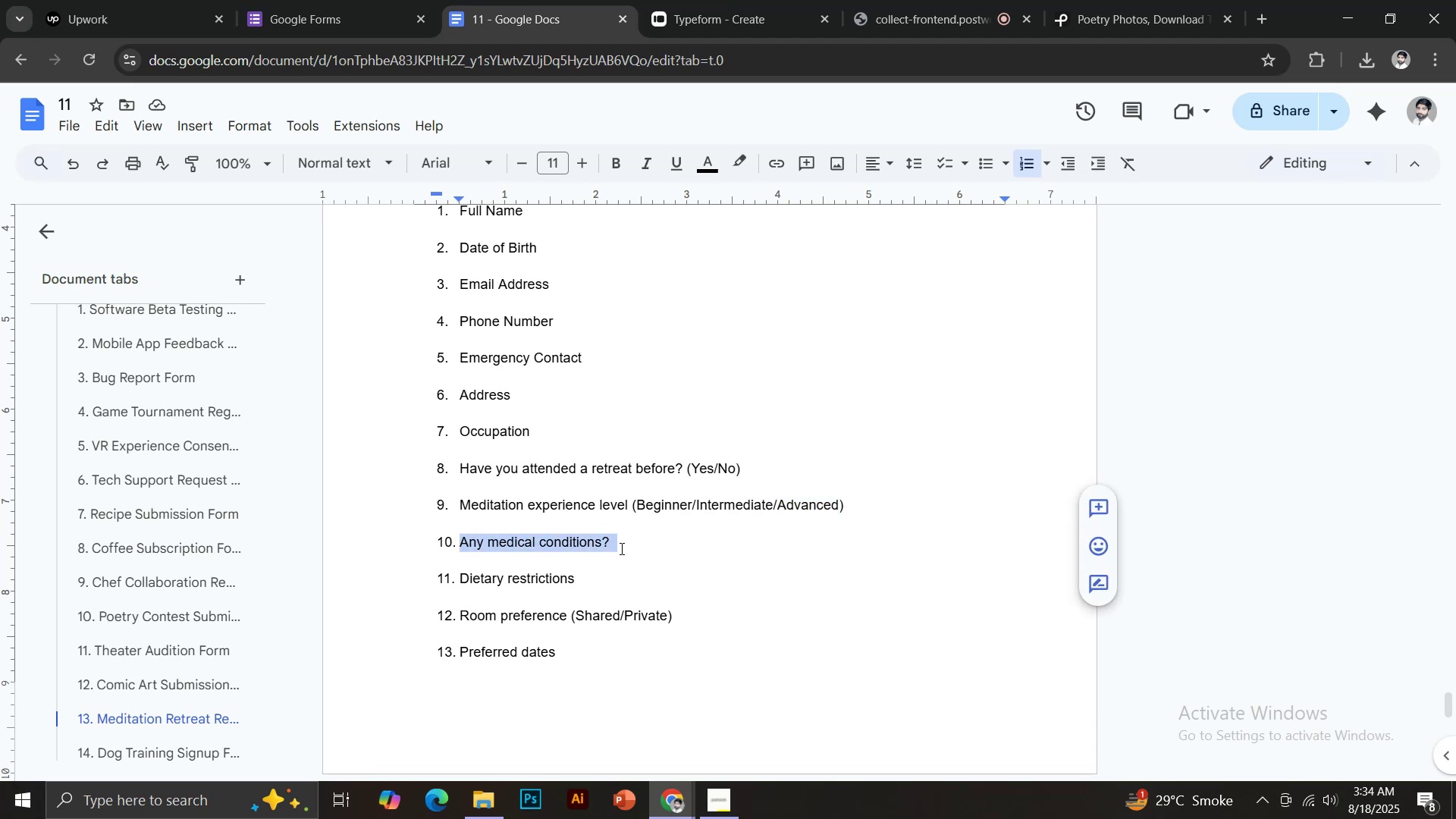 
key(Control+C)
 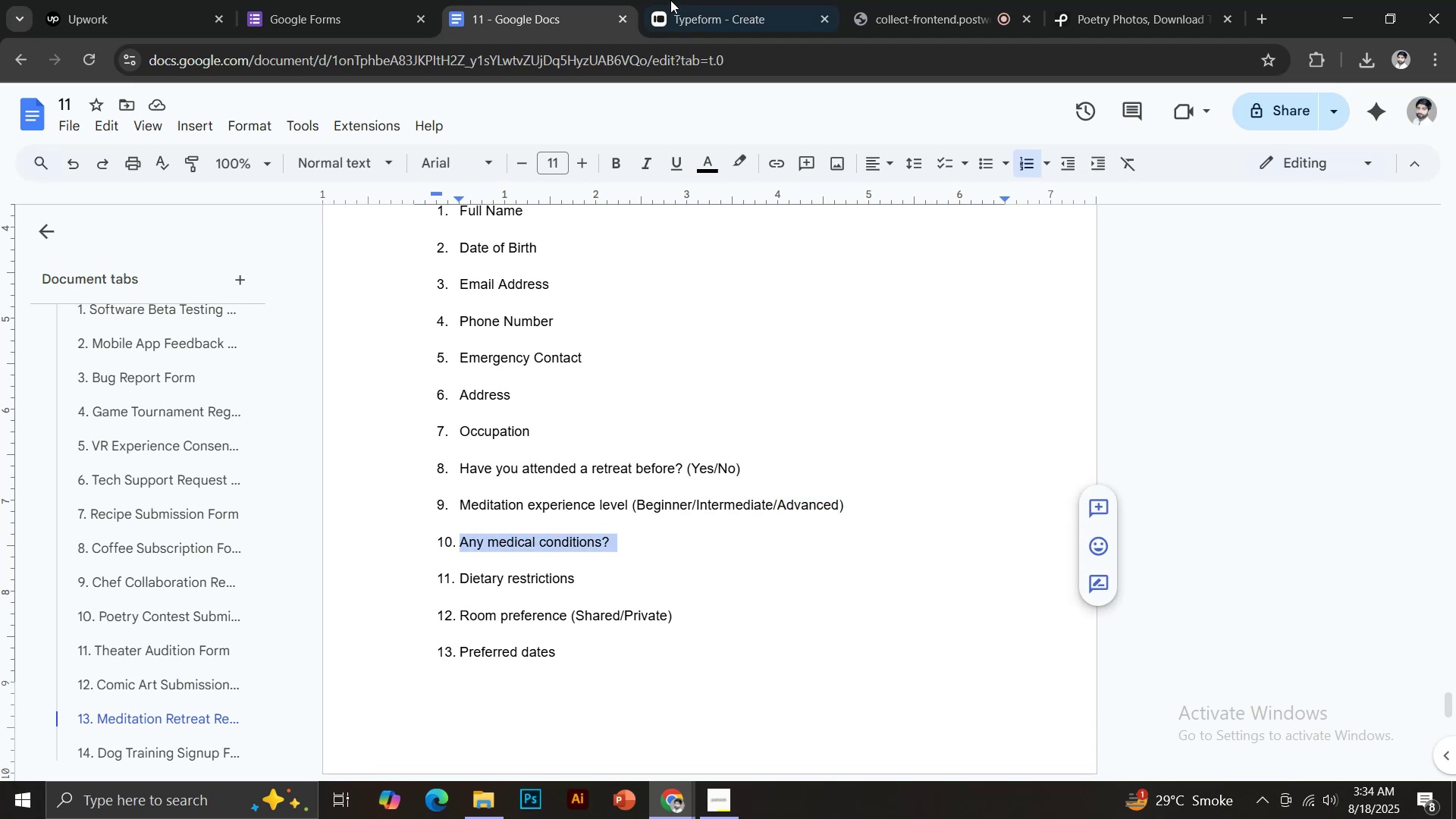 
left_click([675, 0])
 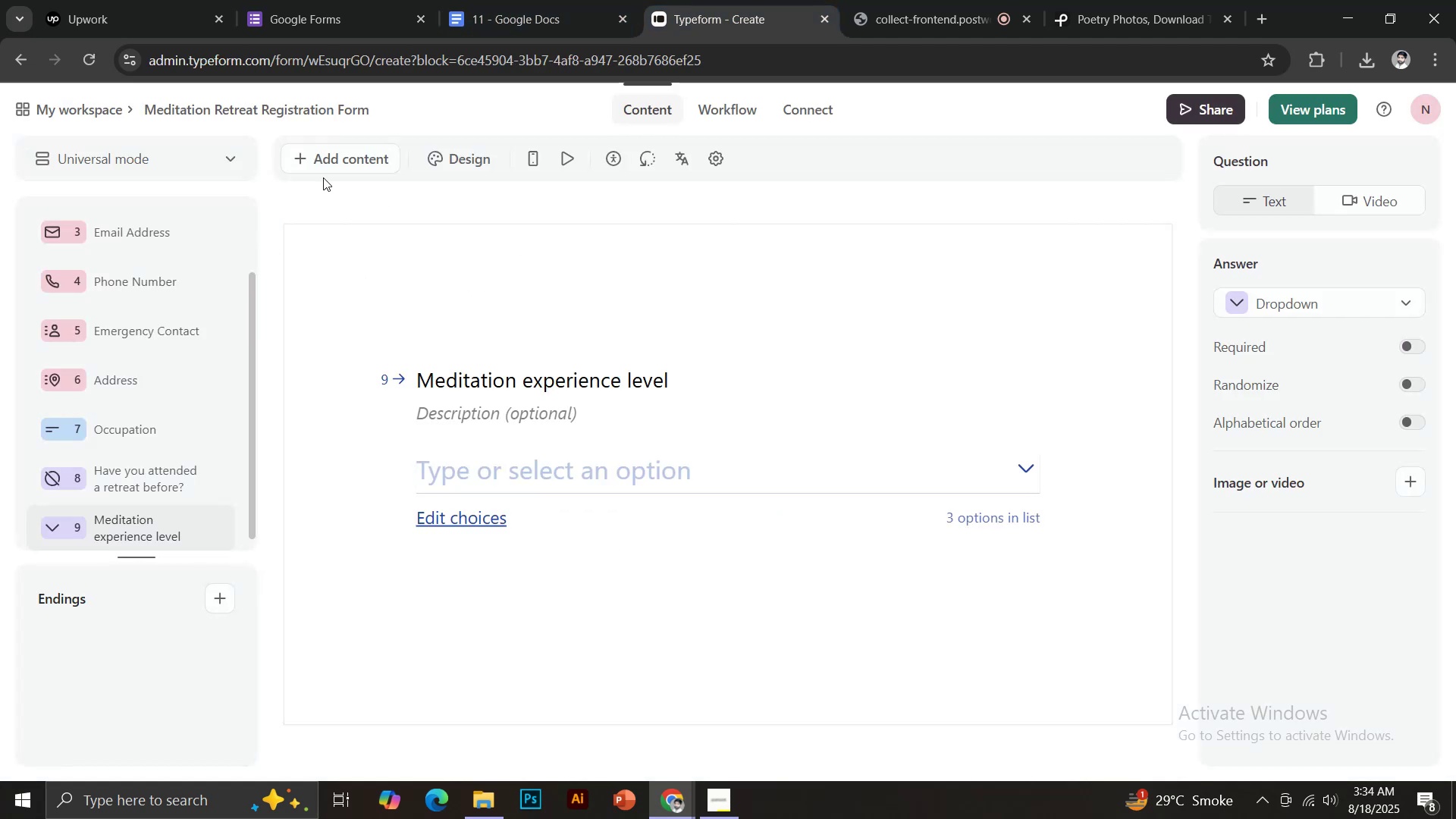 
left_click([330, 167])
 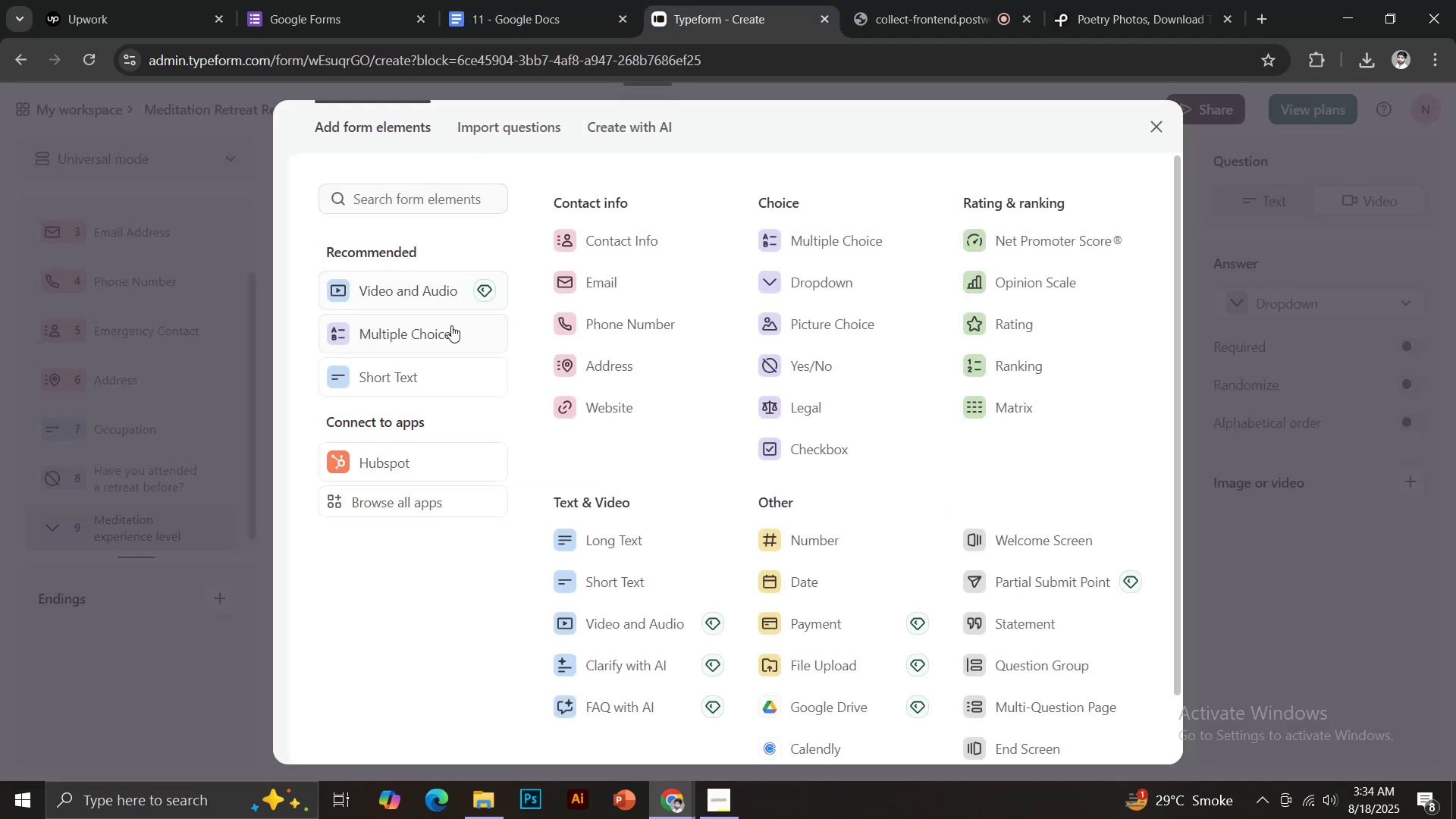 
left_click([429, 378])
 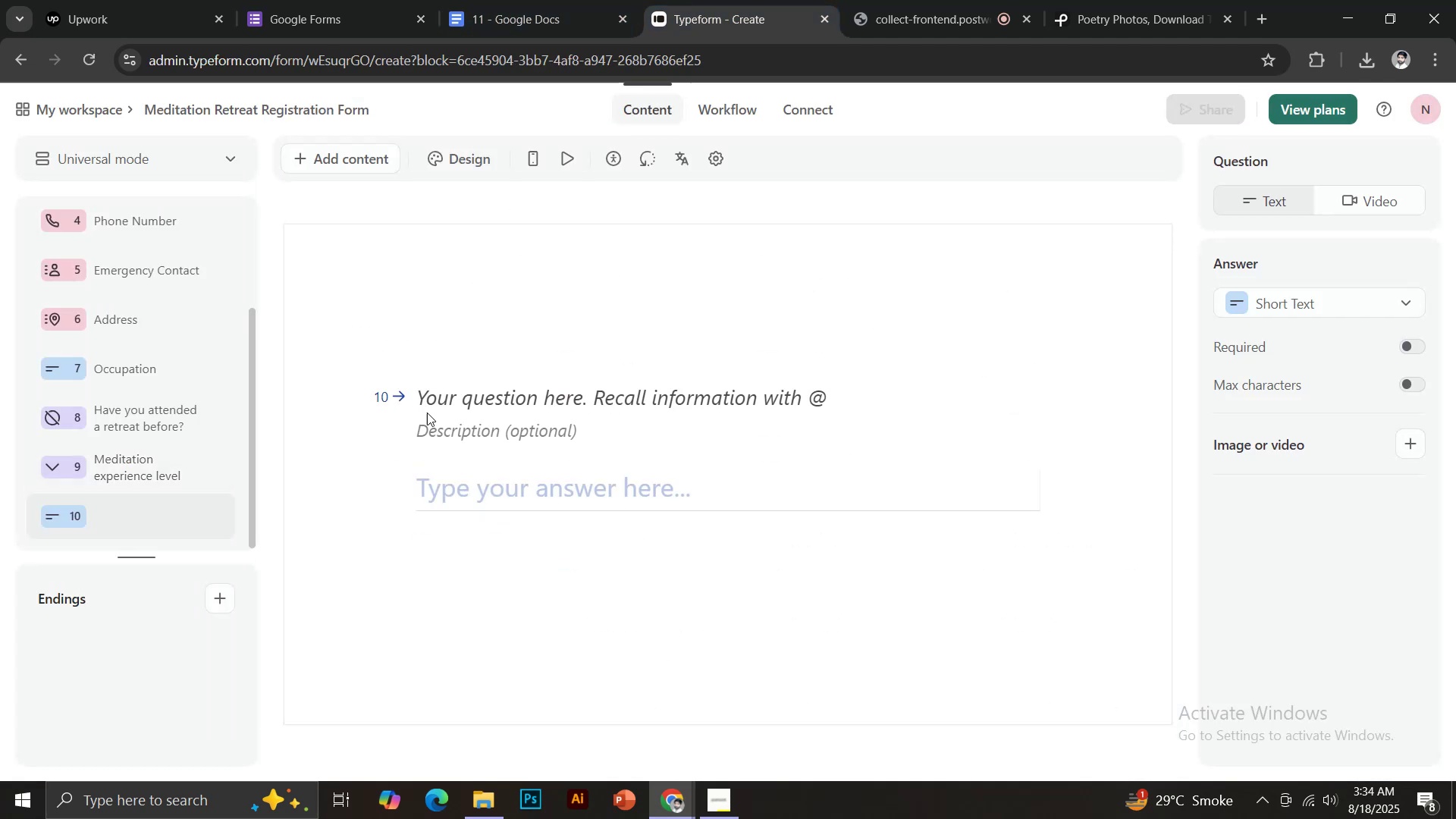 
hold_key(key=ControlLeft, duration=0.31)
 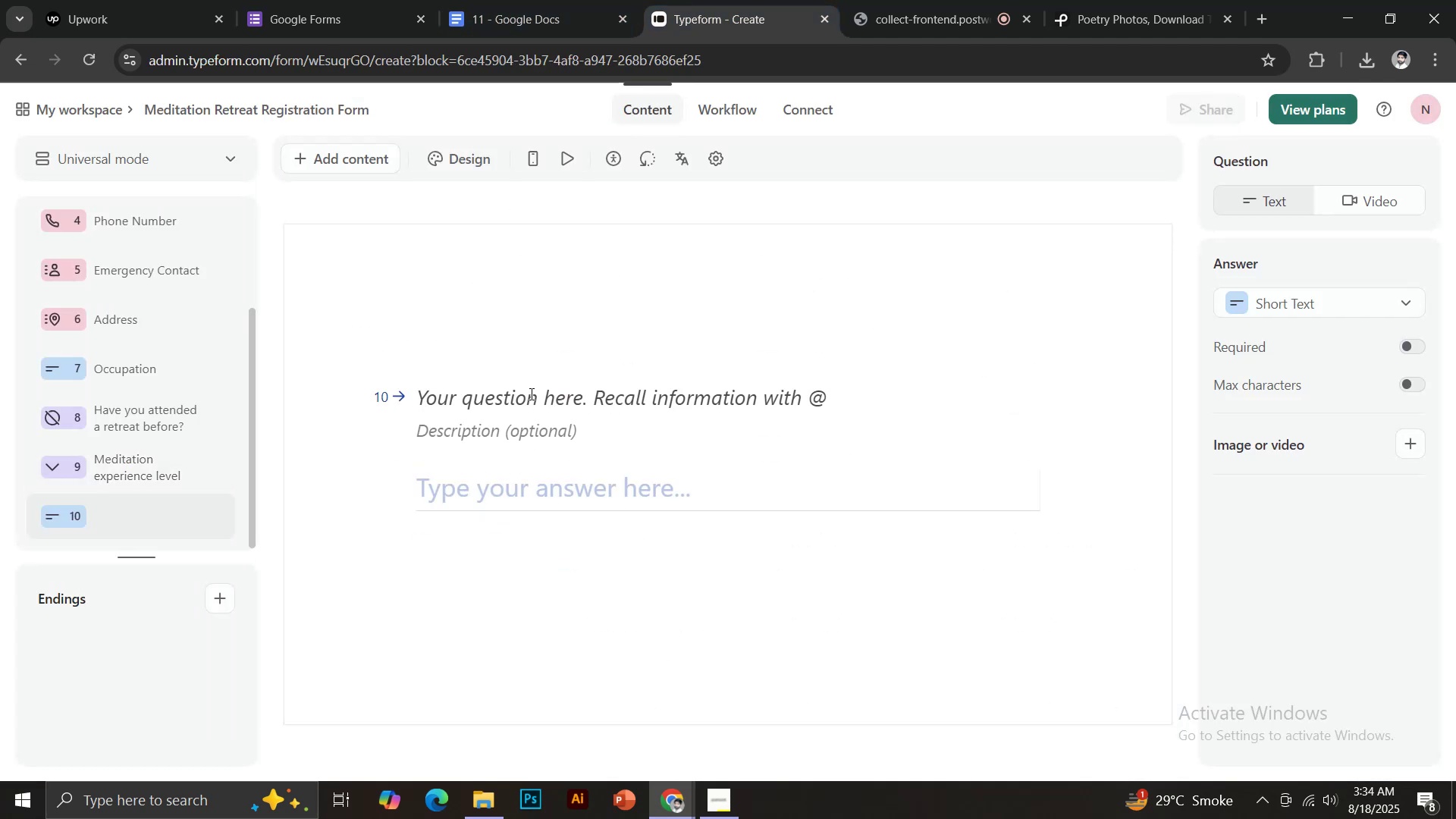 
left_click([530, 394])
 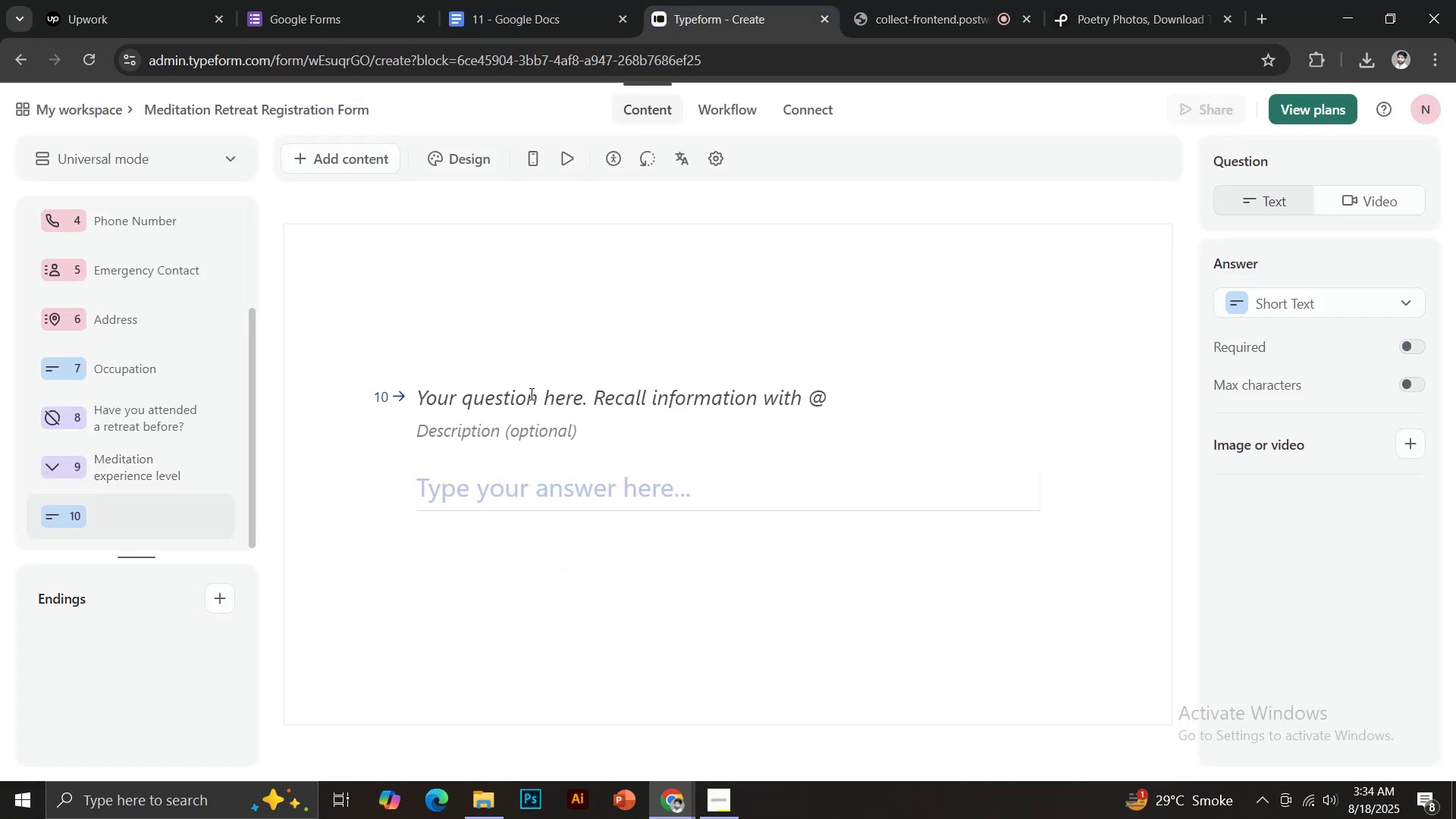 
key(Control+ControlLeft)
 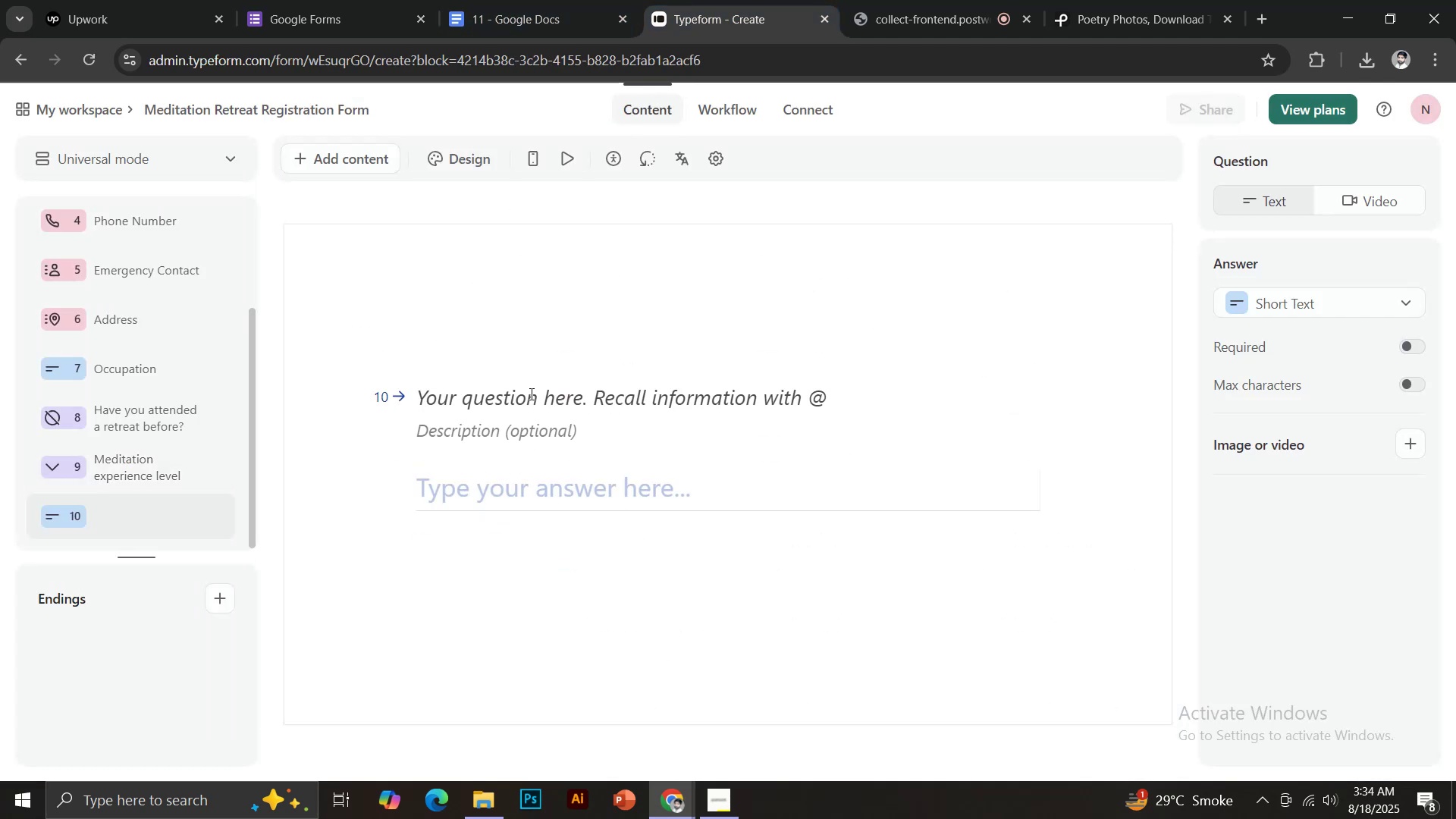 
key(Control+V)
 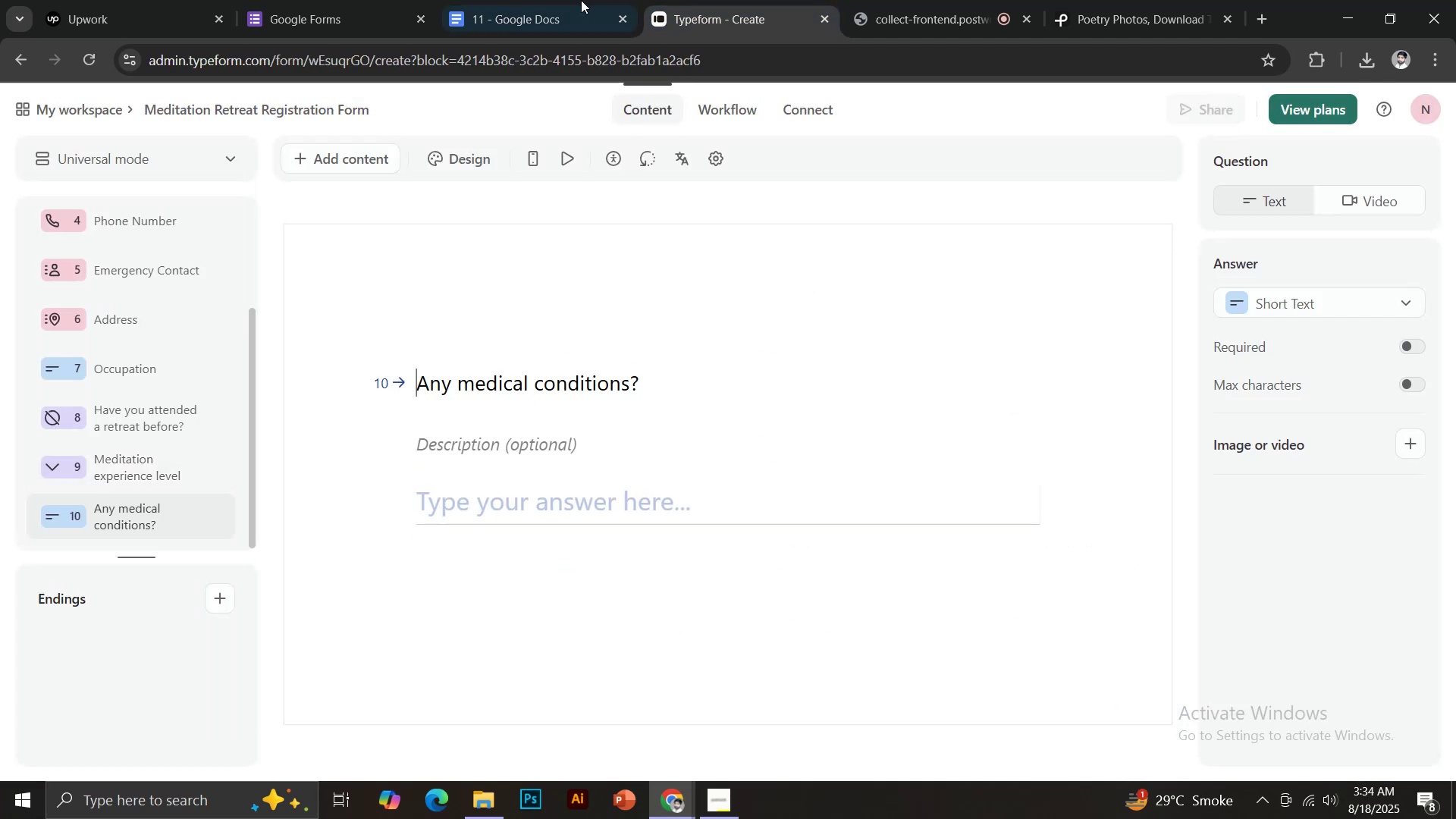 
left_click([565, 0])
 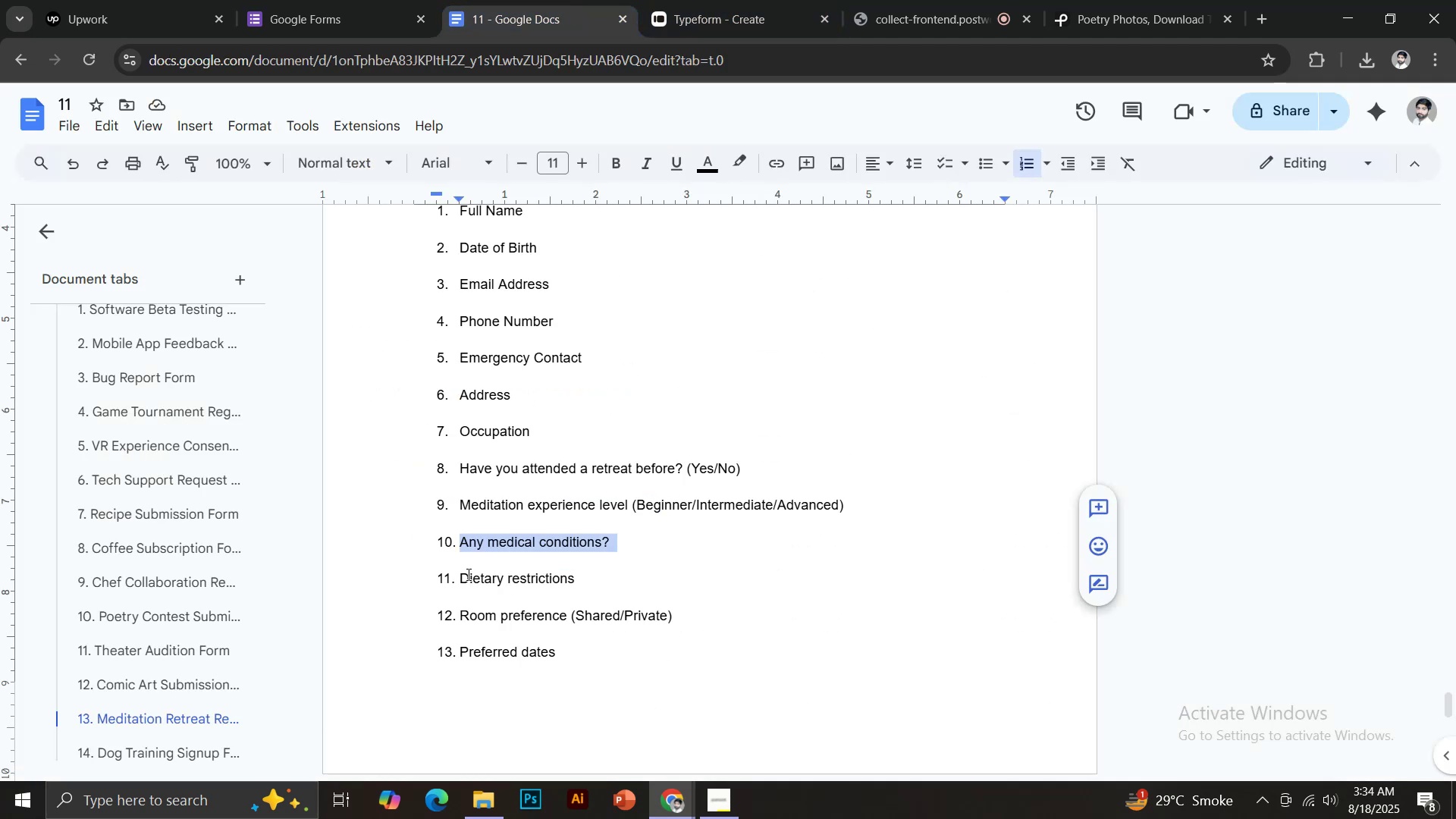 
left_click_drag(start_coordinate=[461, 574], to_coordinate=[580, 582])
 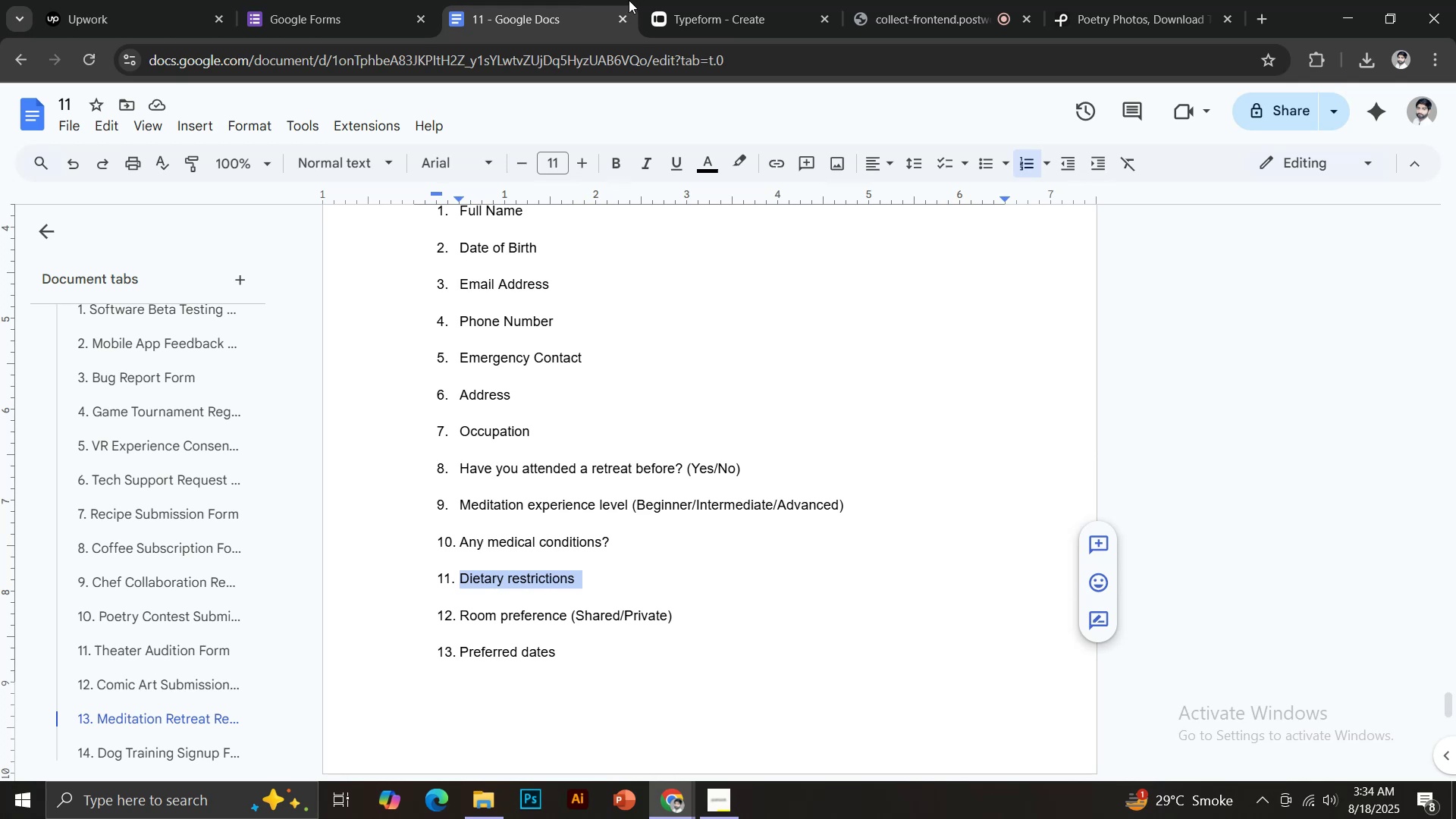 
key(Control+ControlLeft)
 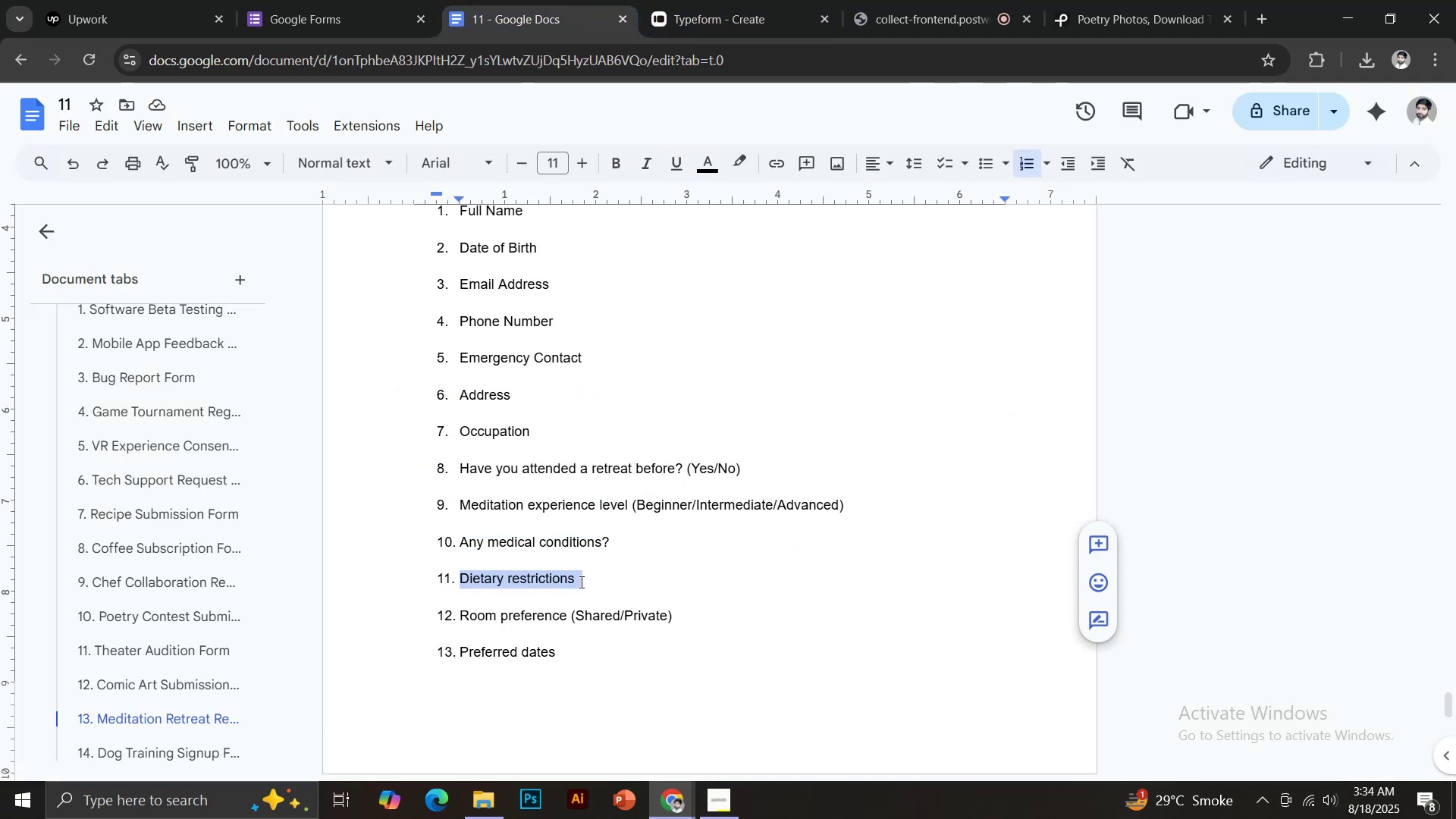 
key(Control+C)
 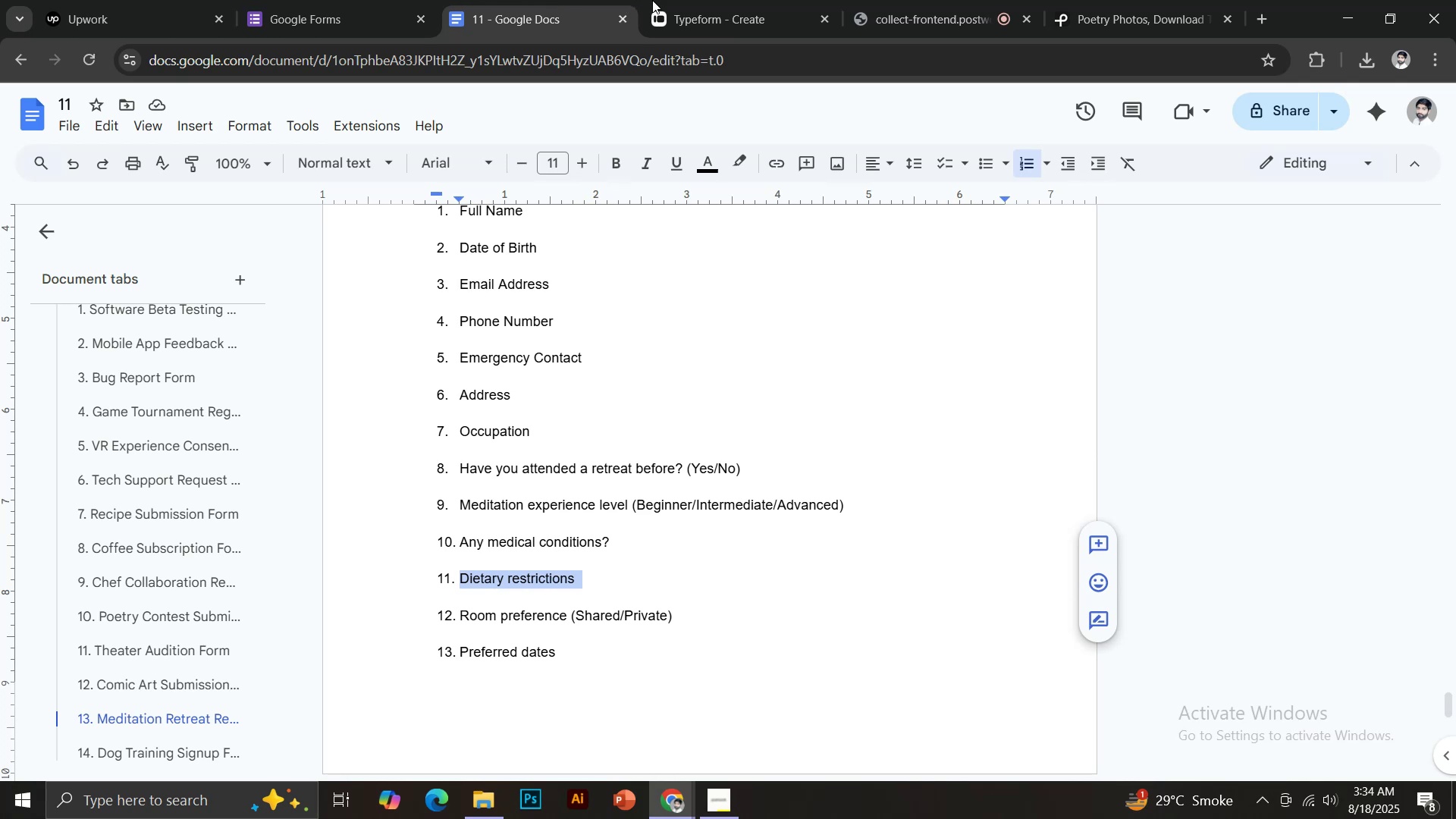 
left_click([686, 0])
 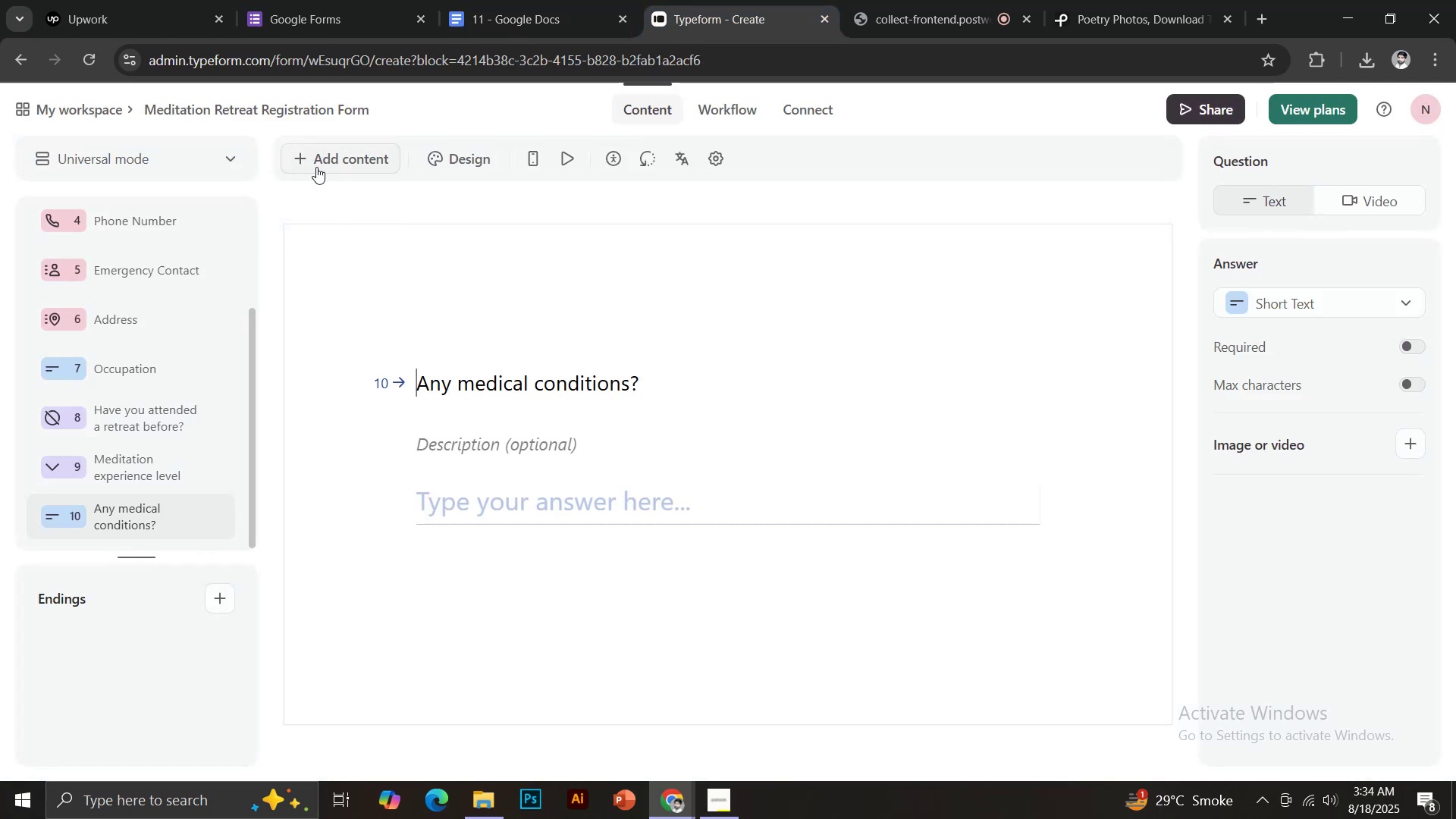 
left_click([328, 157])
 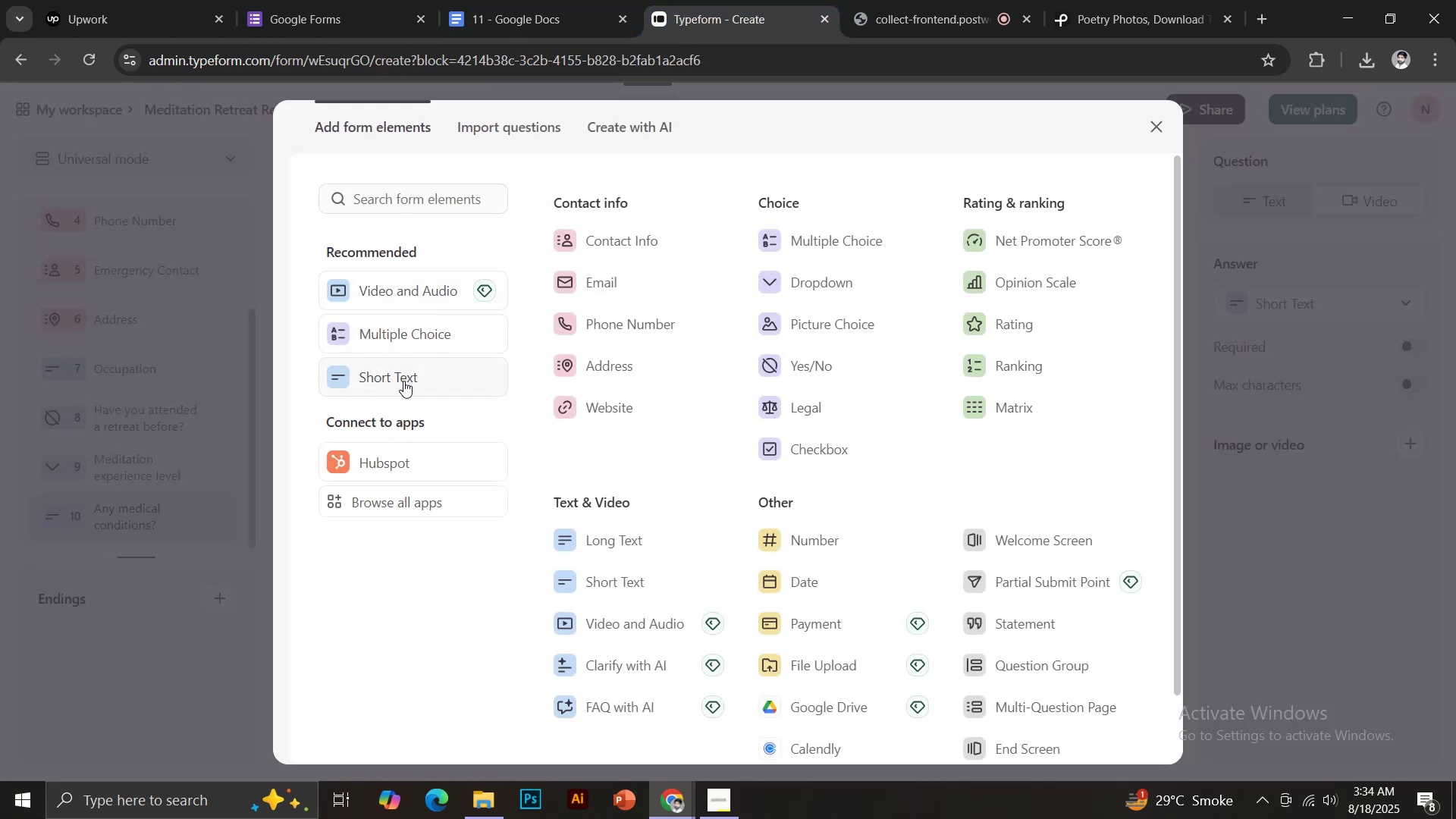 
left_click([606, 546])
 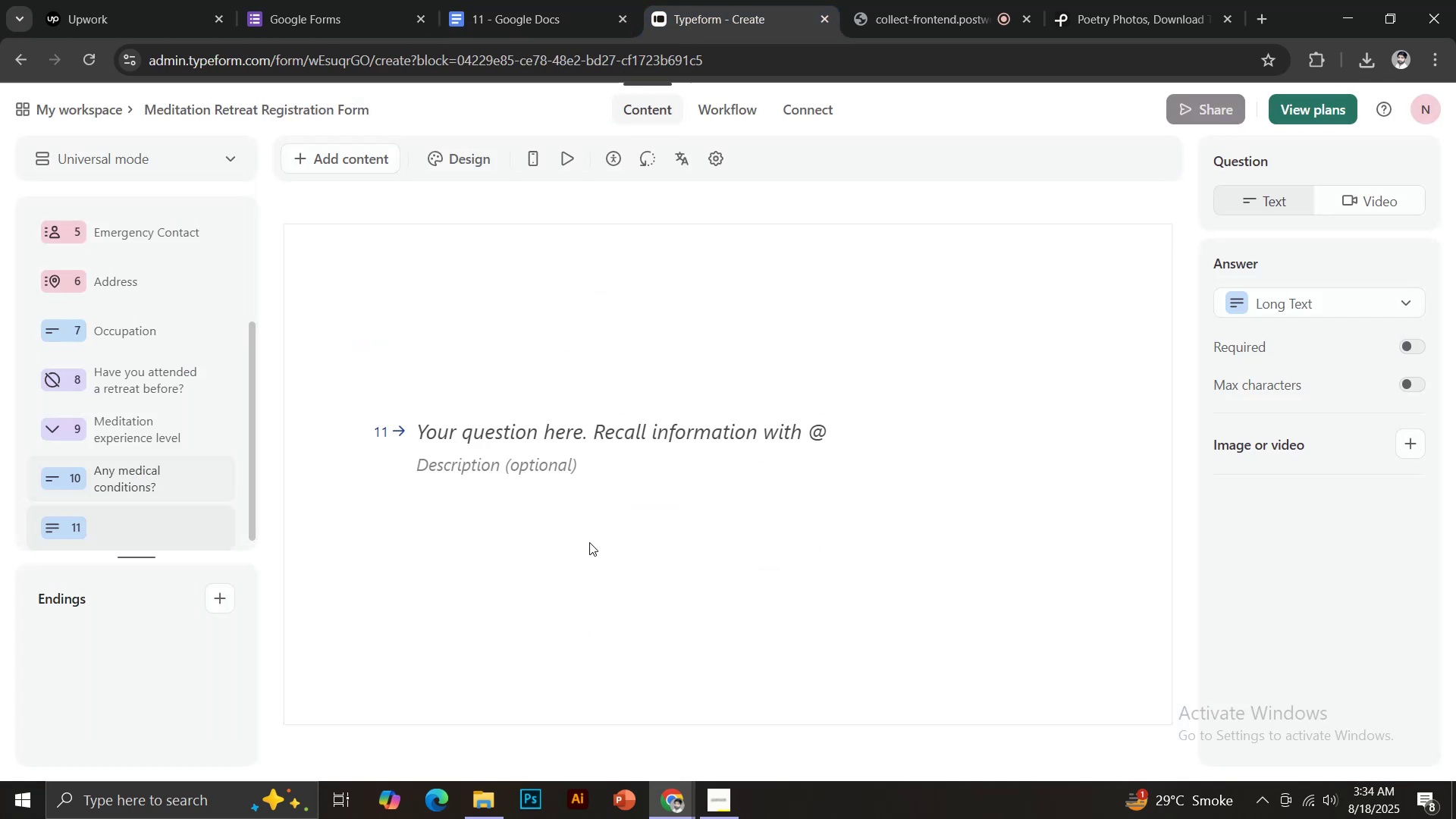 
hold_key(key=ControlLeft, duration=0.45)
 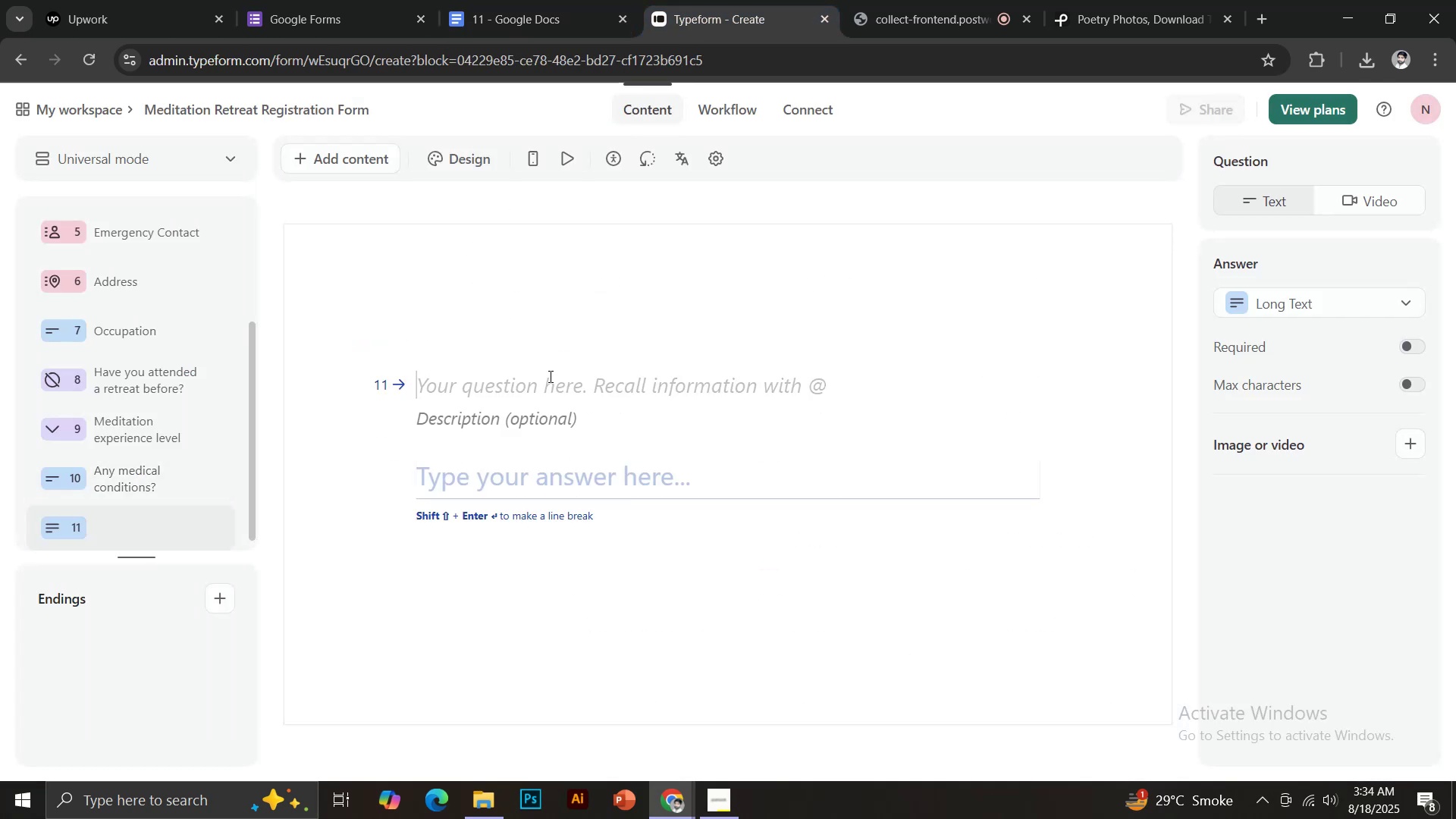 
key(Control+Shift+ShiftLeft)
 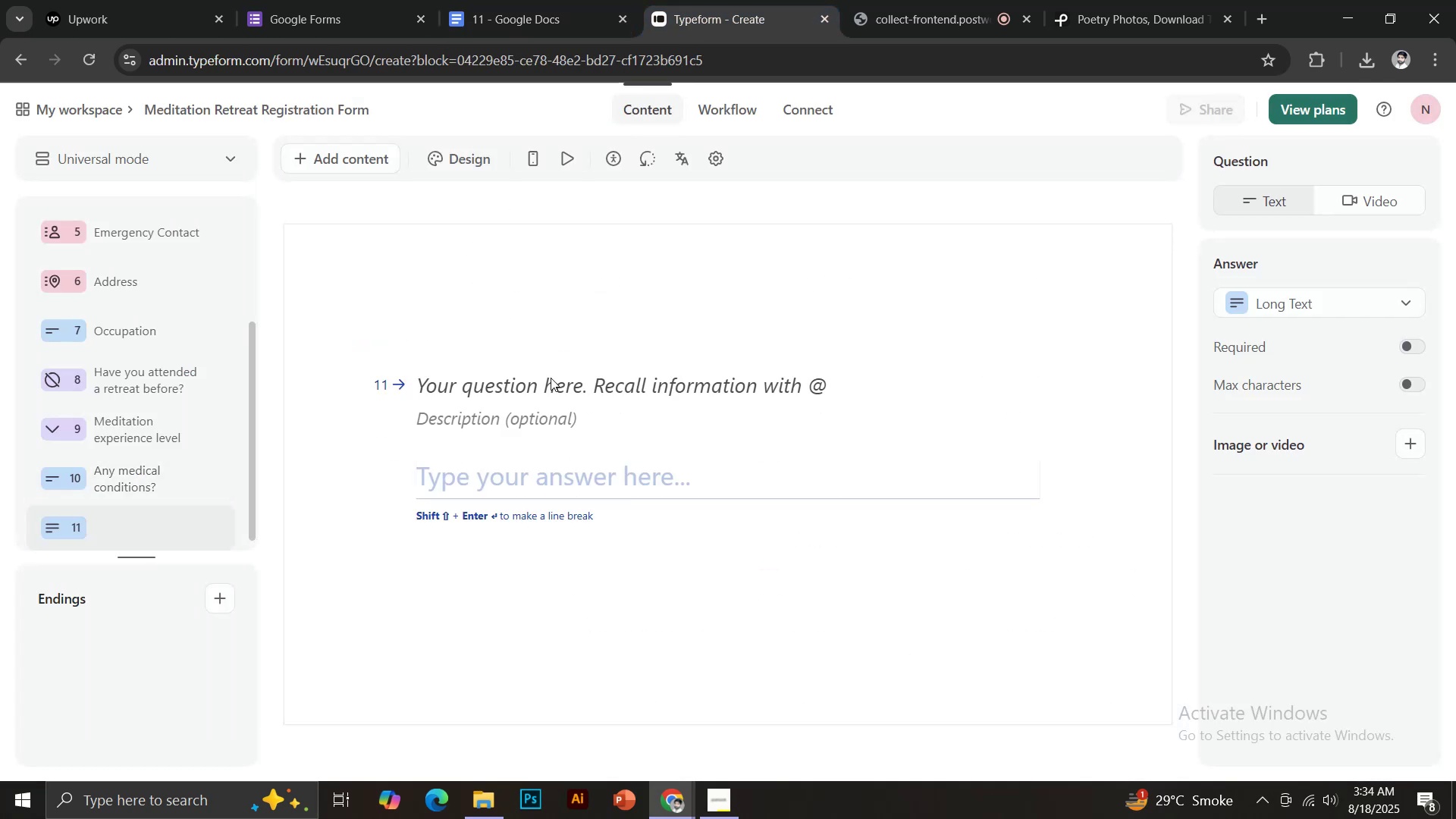 
left_click([549, 376])
 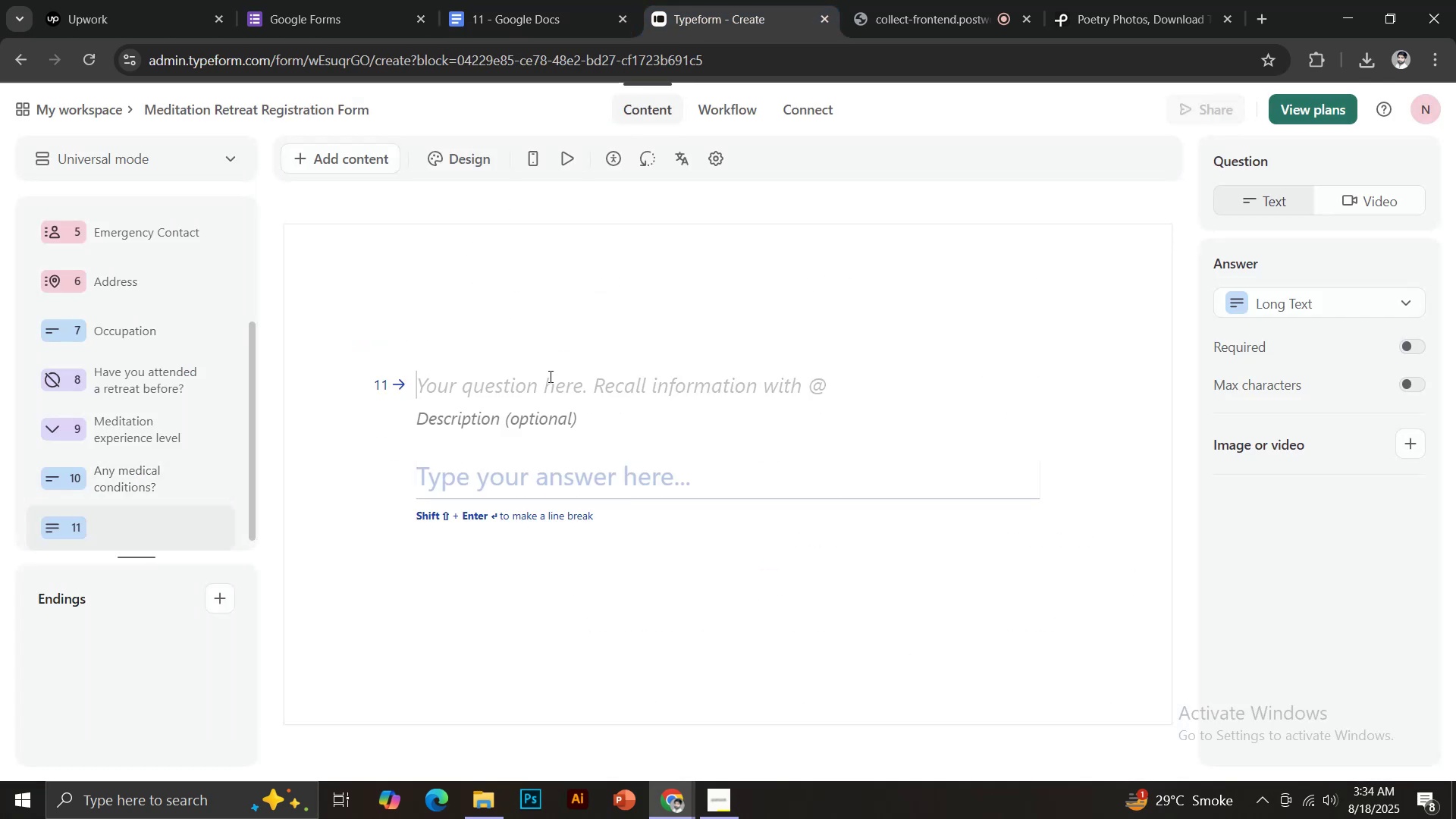 
key(Control+V)
 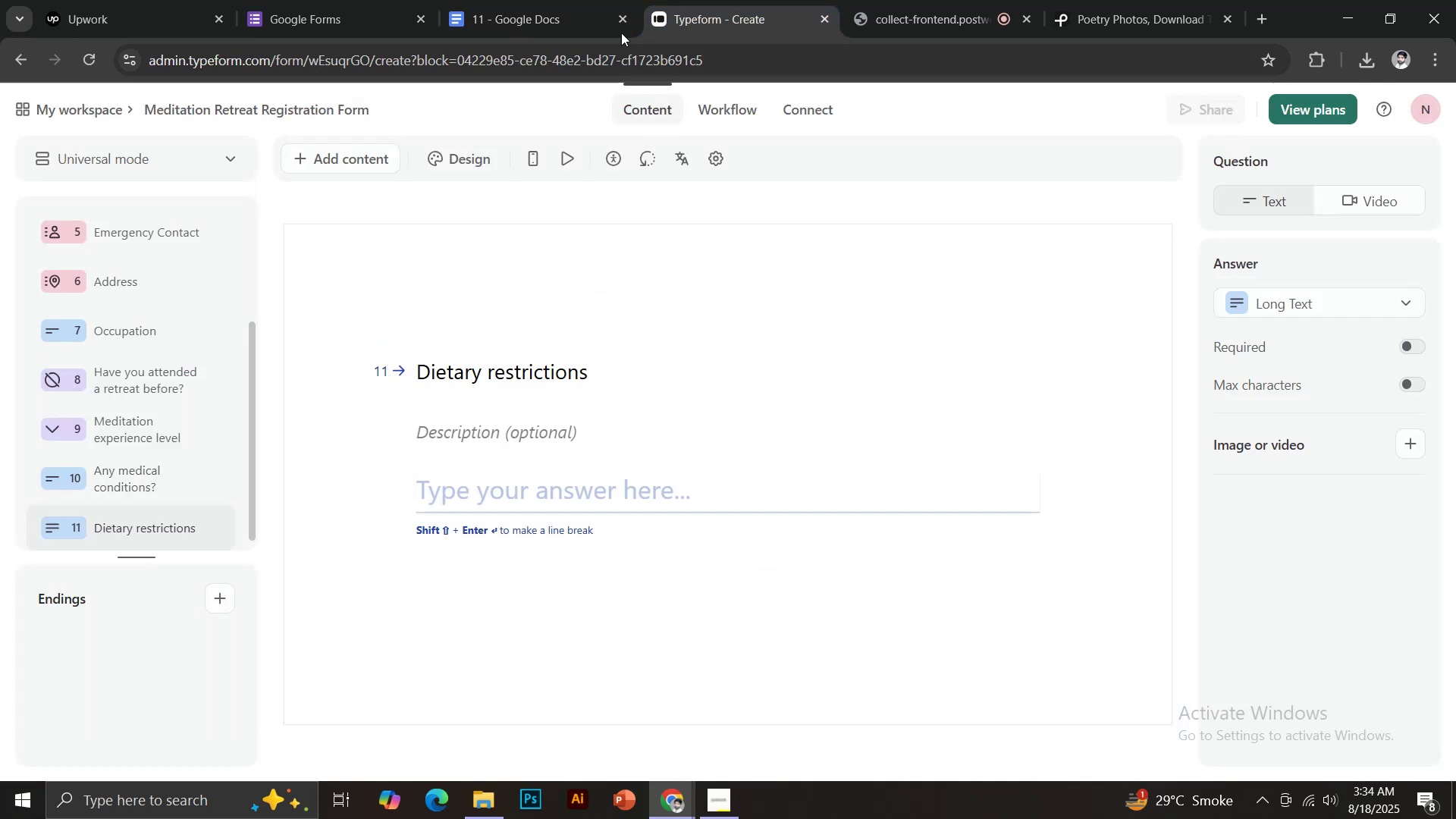 
left_click([564, 0])
 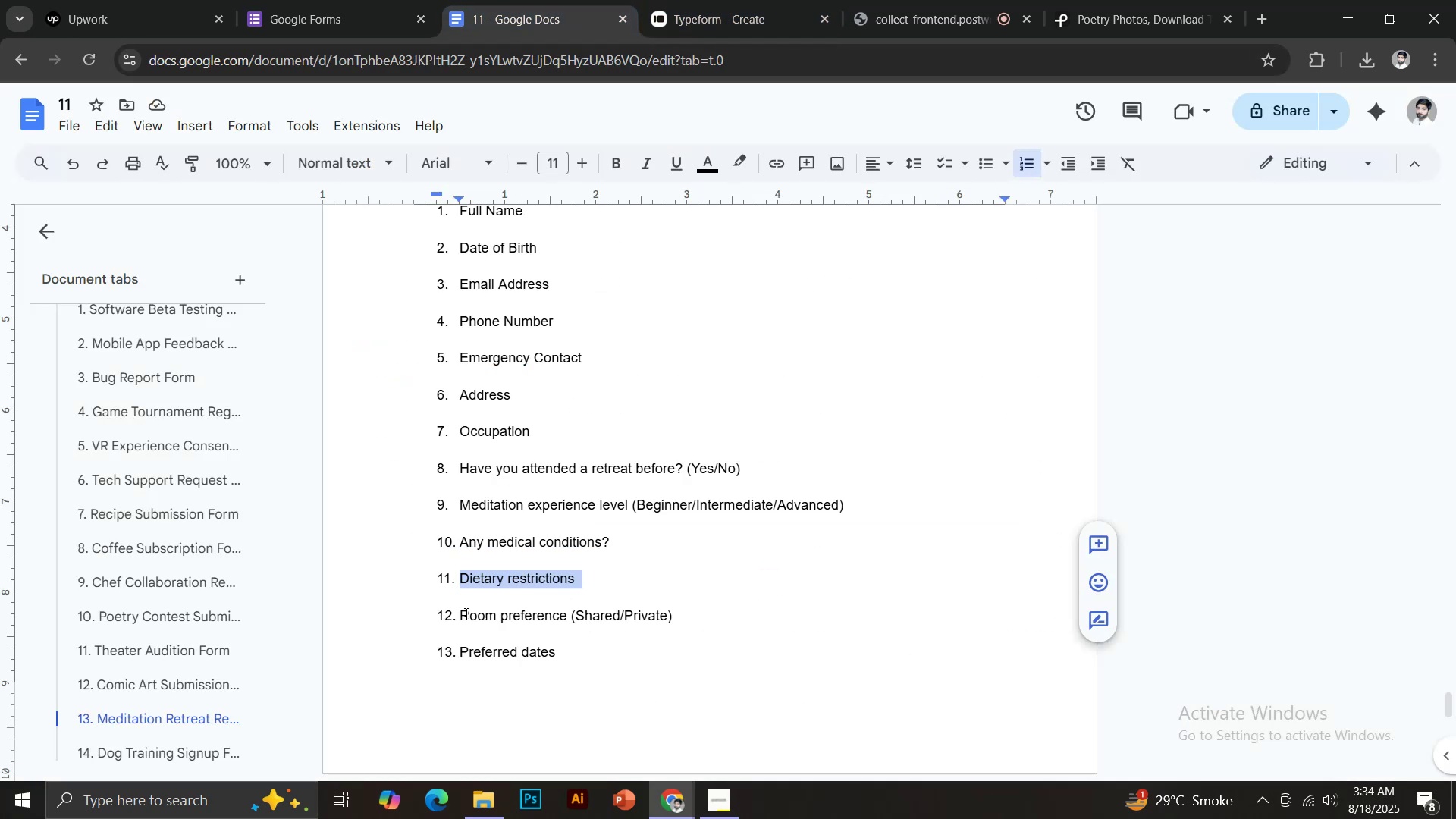 
left_click_drag(start_coordinate=[461, 618], to_coordinate=[572, 624])
 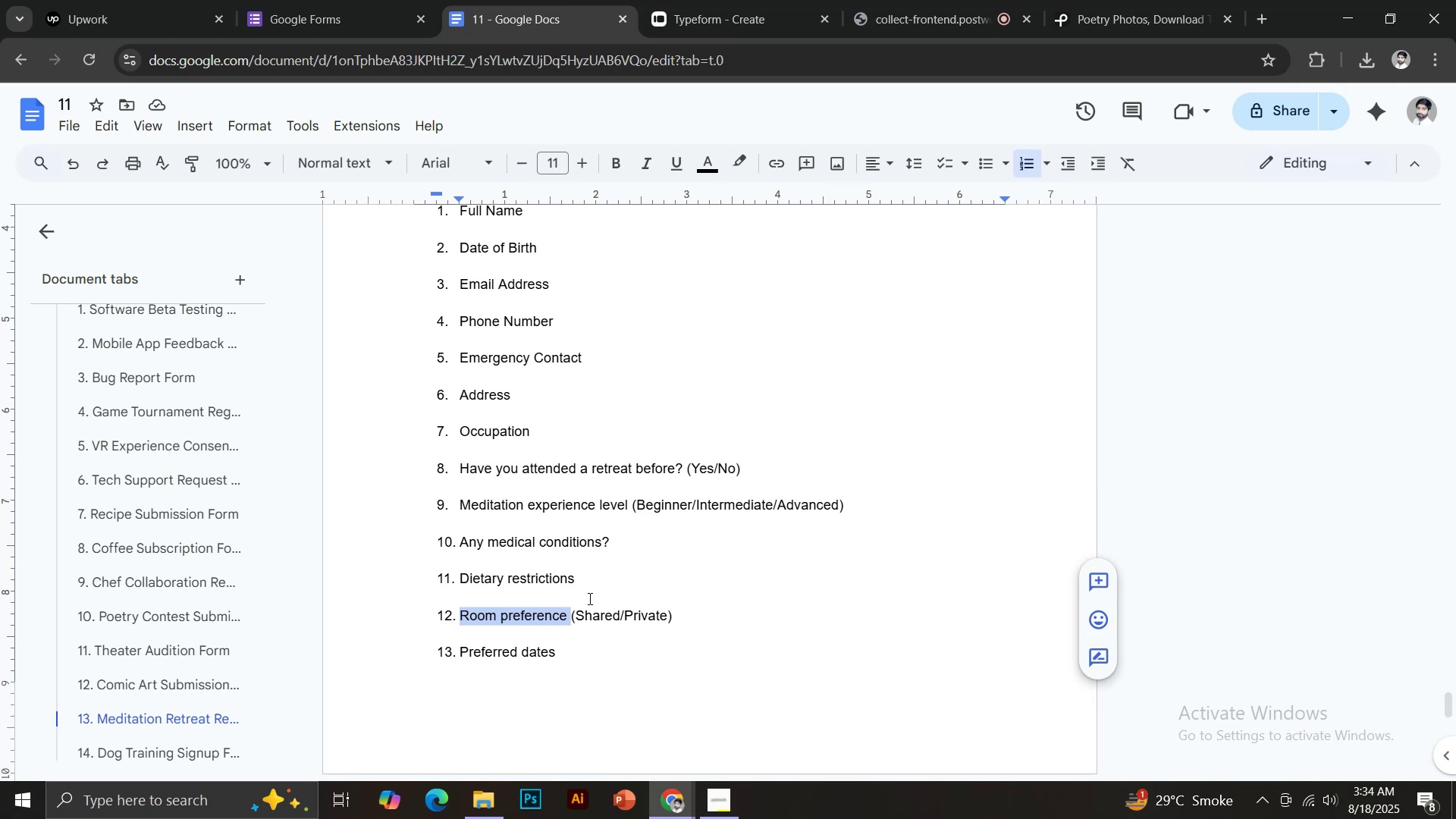 
key(Control+C)
 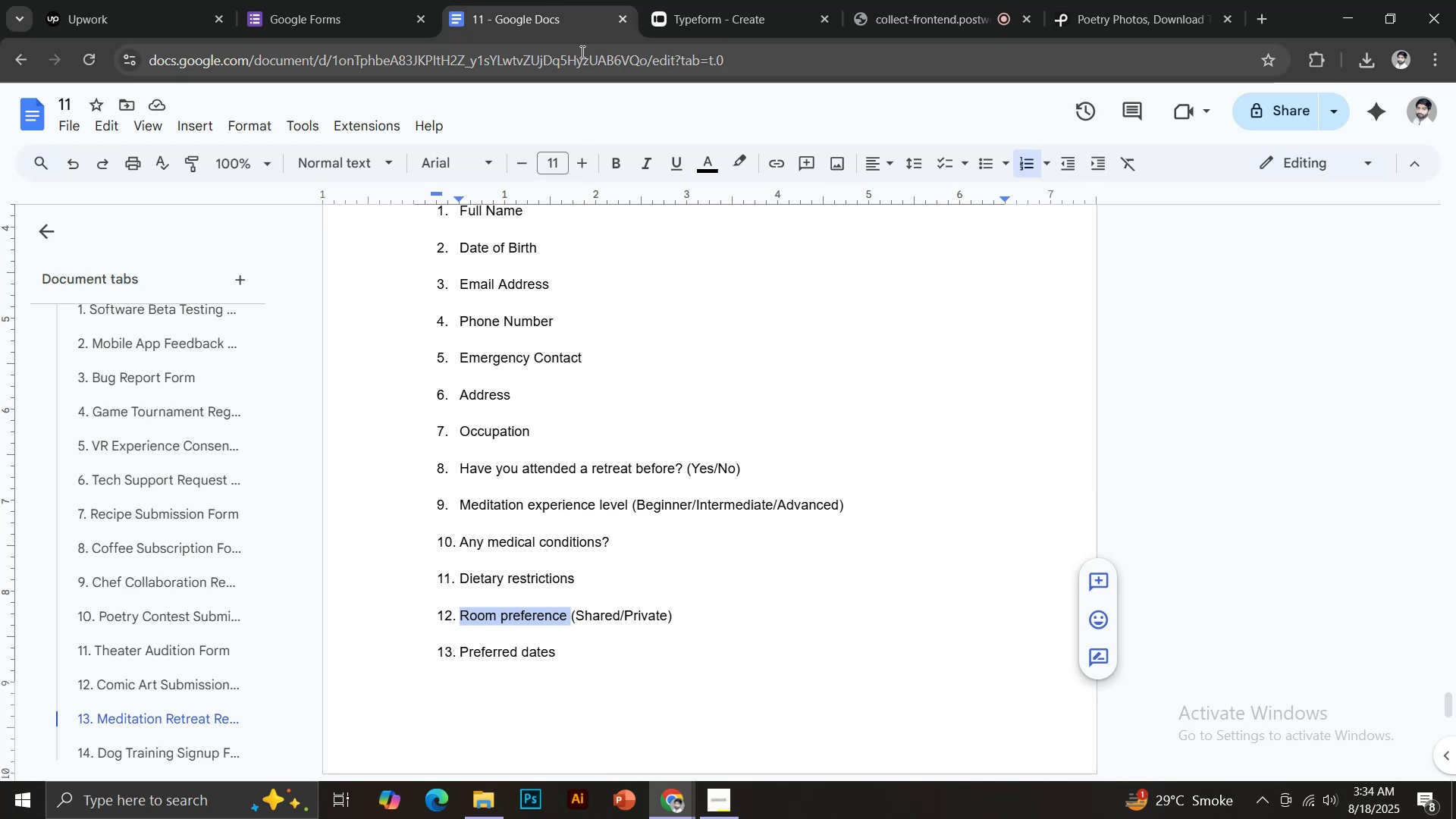 
left_click([700, 0])
 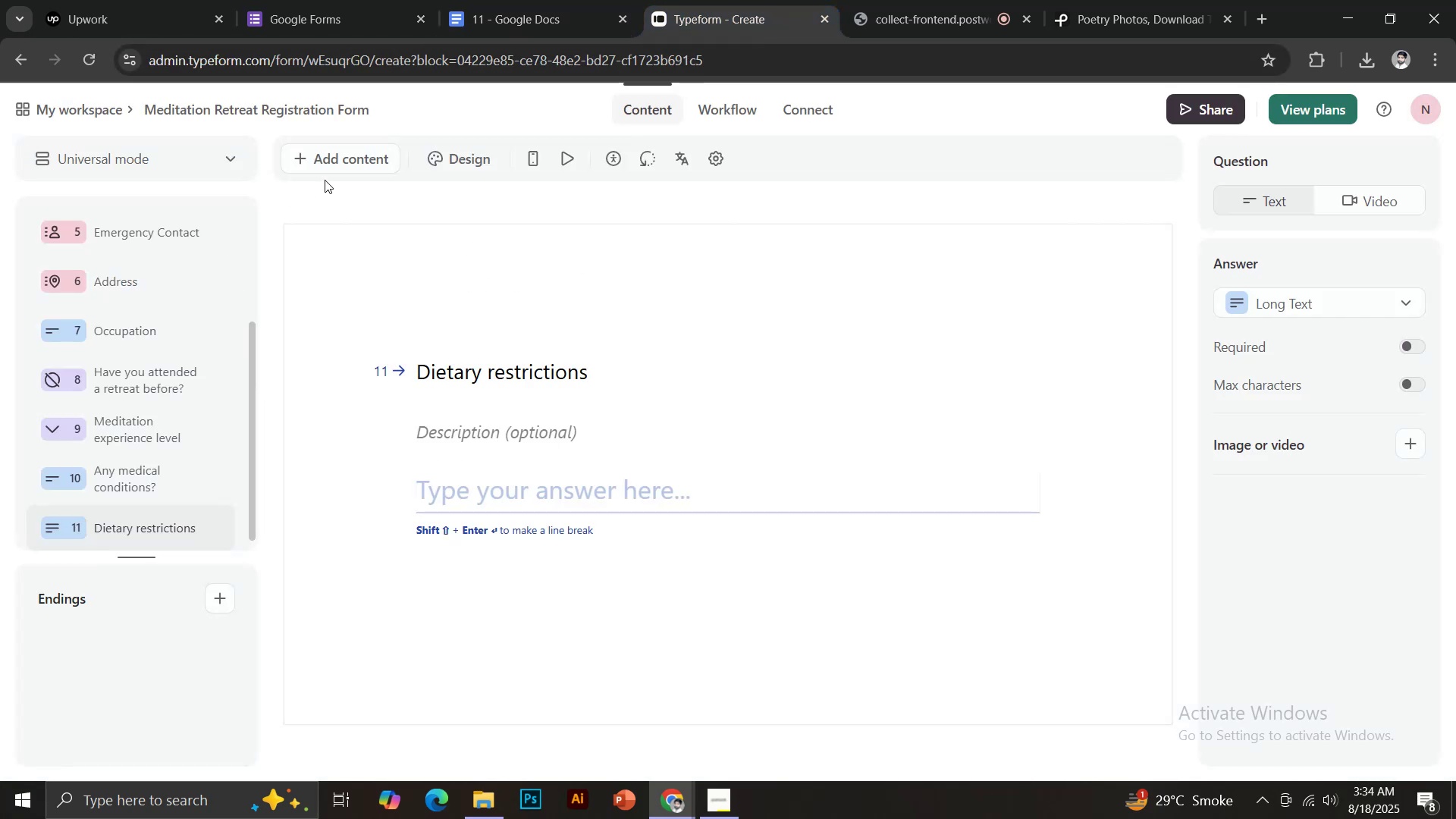 
left_click([329, 164])
 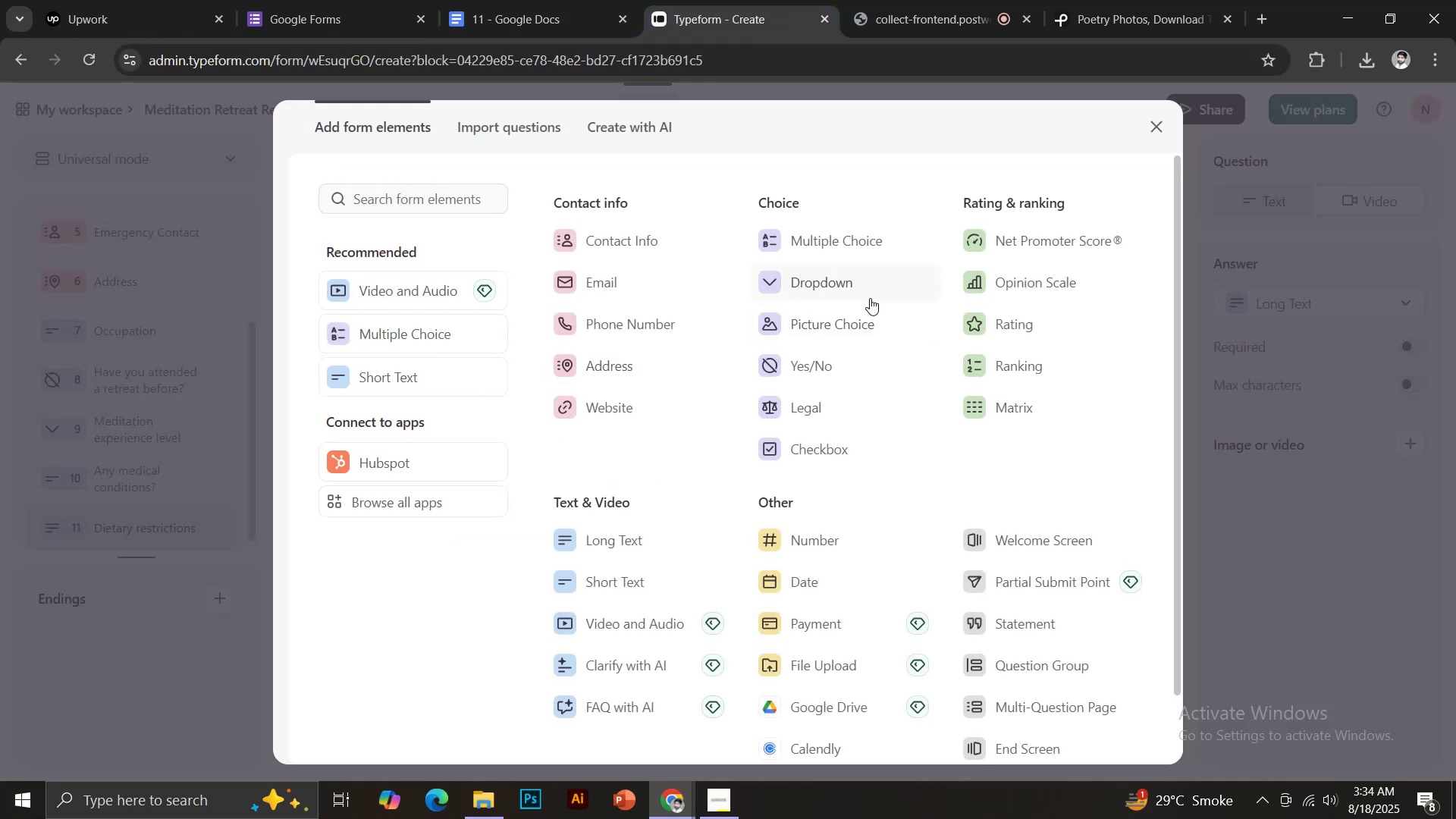 
left_click([858, 240])
 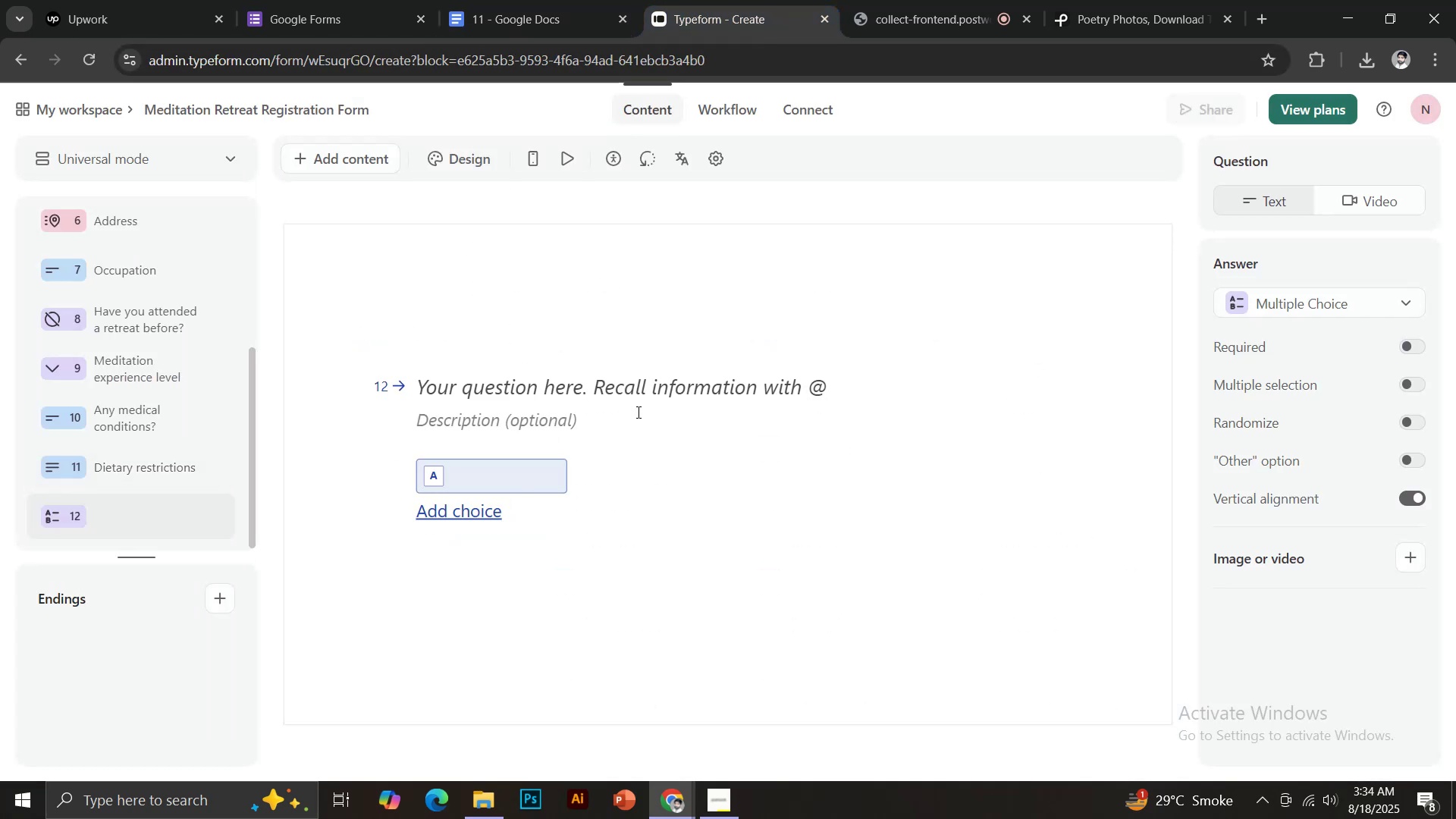 
left_click([596, 394])
 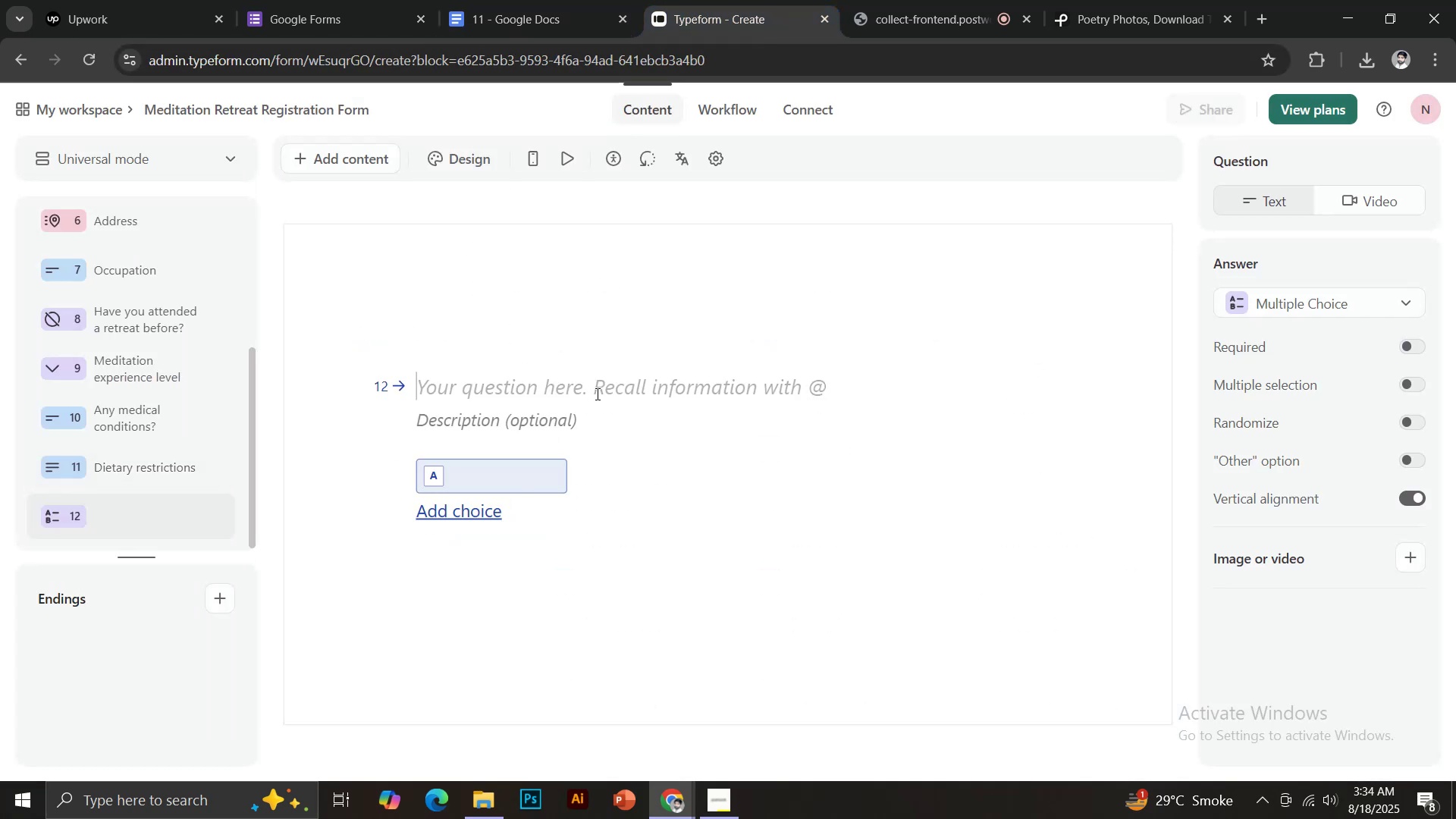 
key(Control+ControlLeft)
 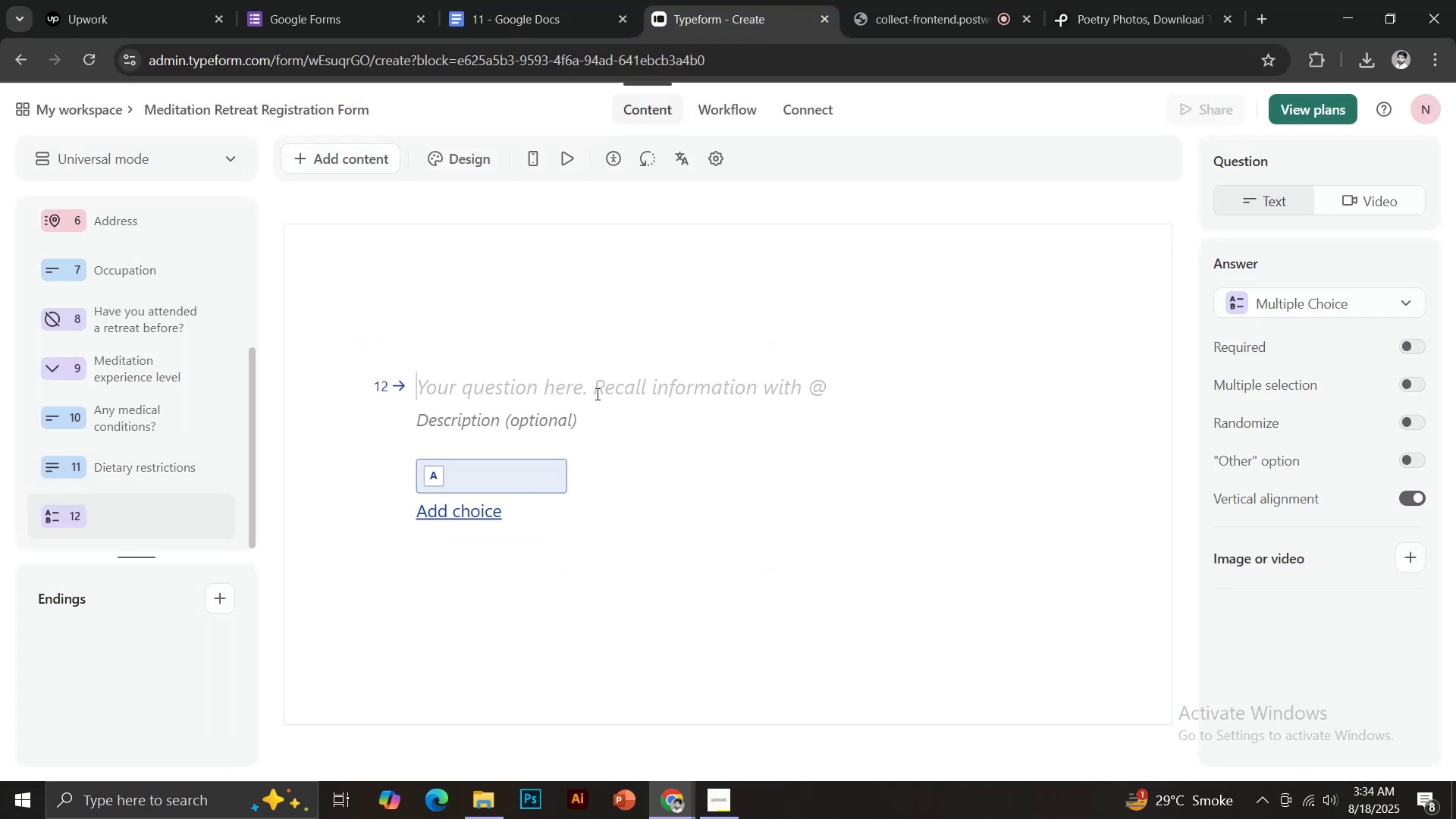 
key(Control+V)
 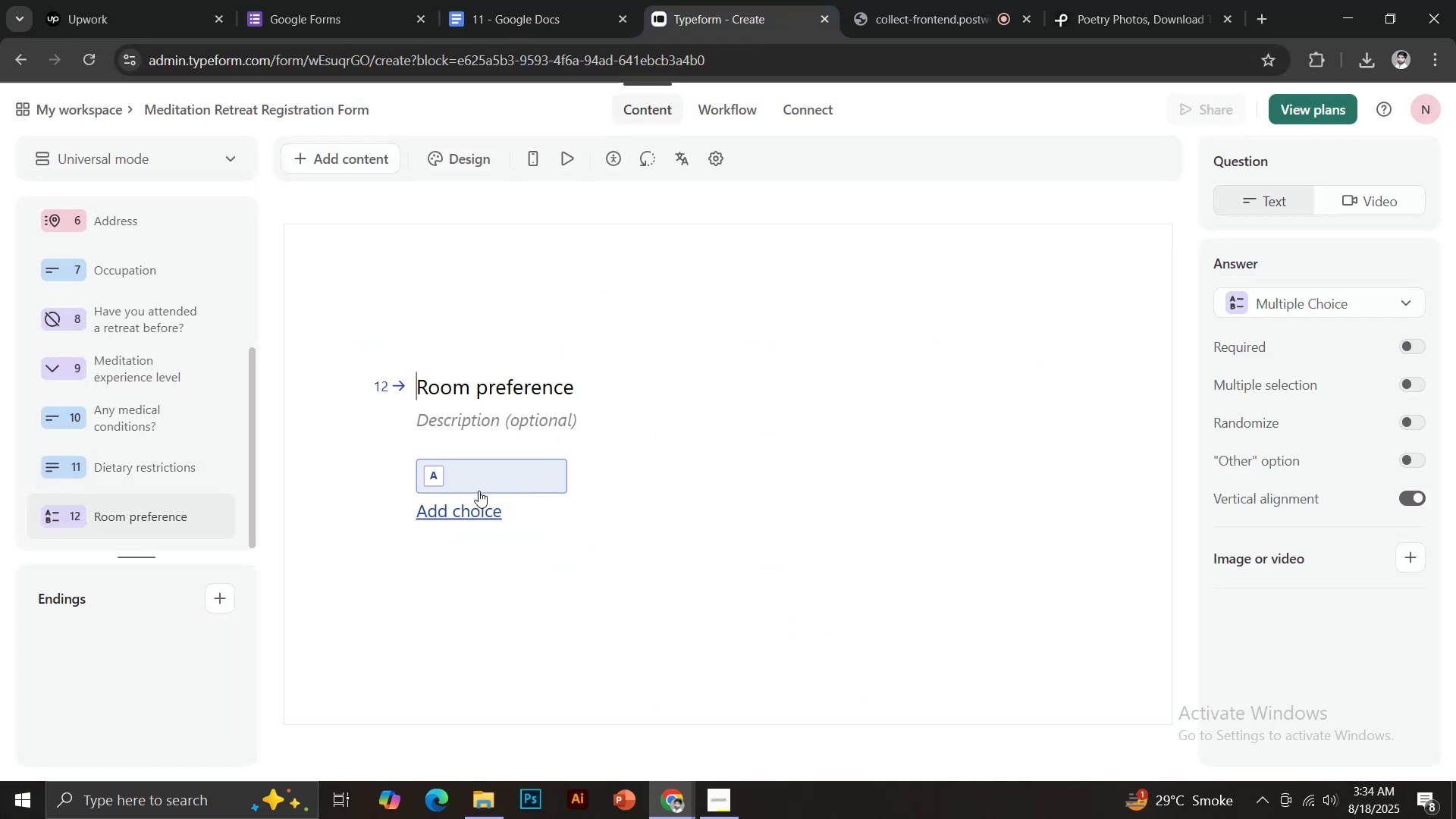 
left_click([468, 482])
 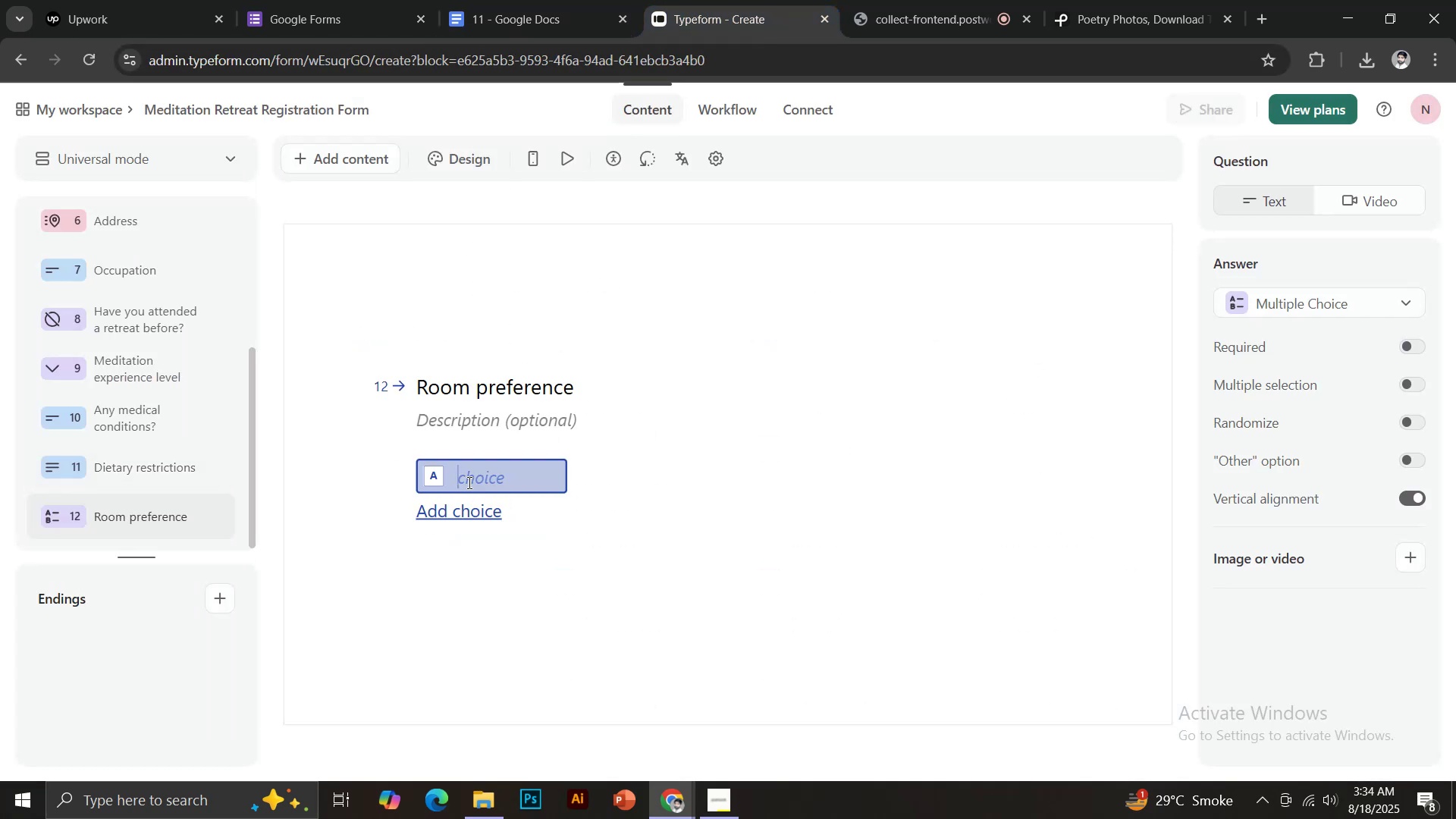 
type(Shared)
 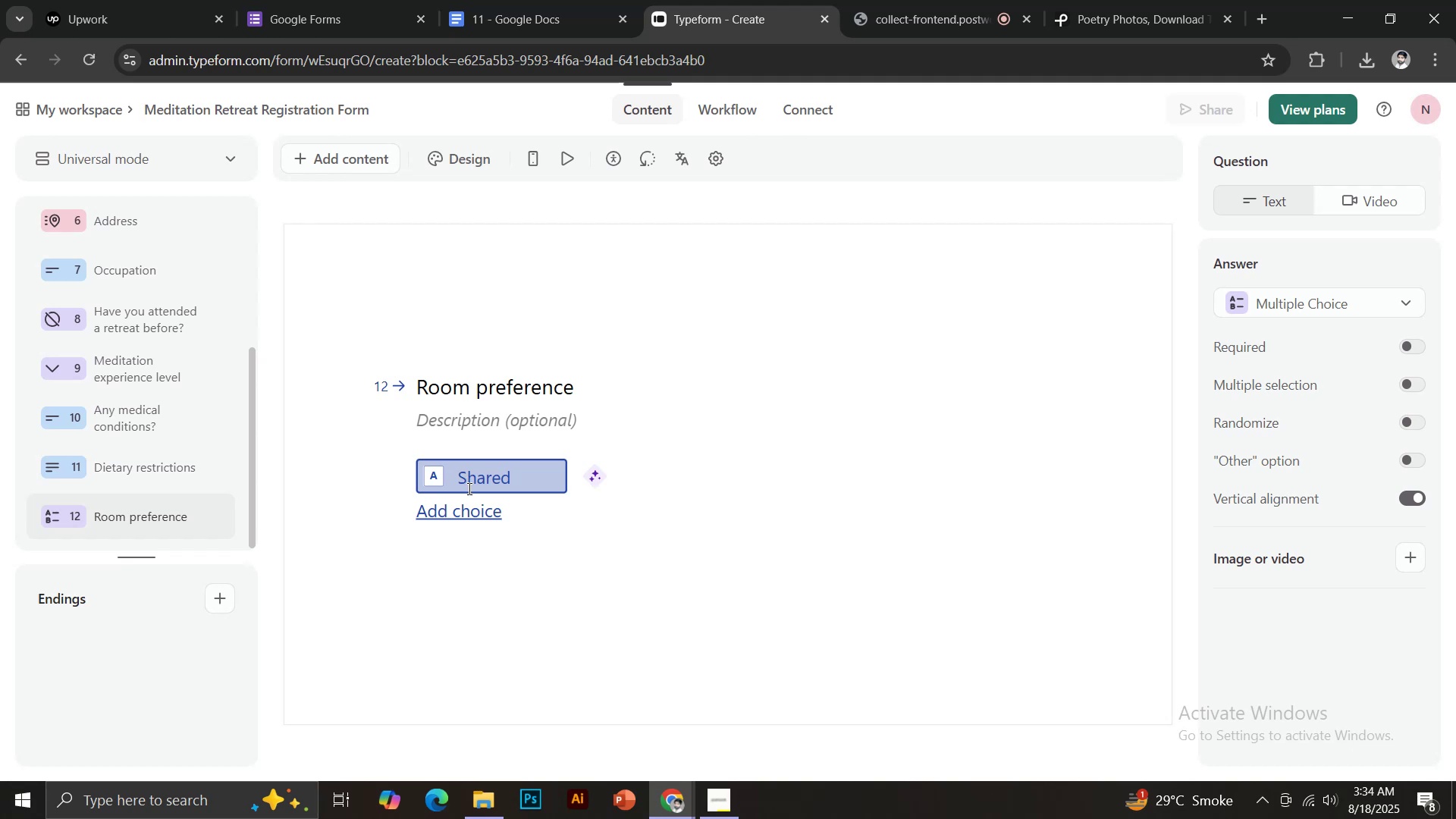 
left_click([479, 521])
 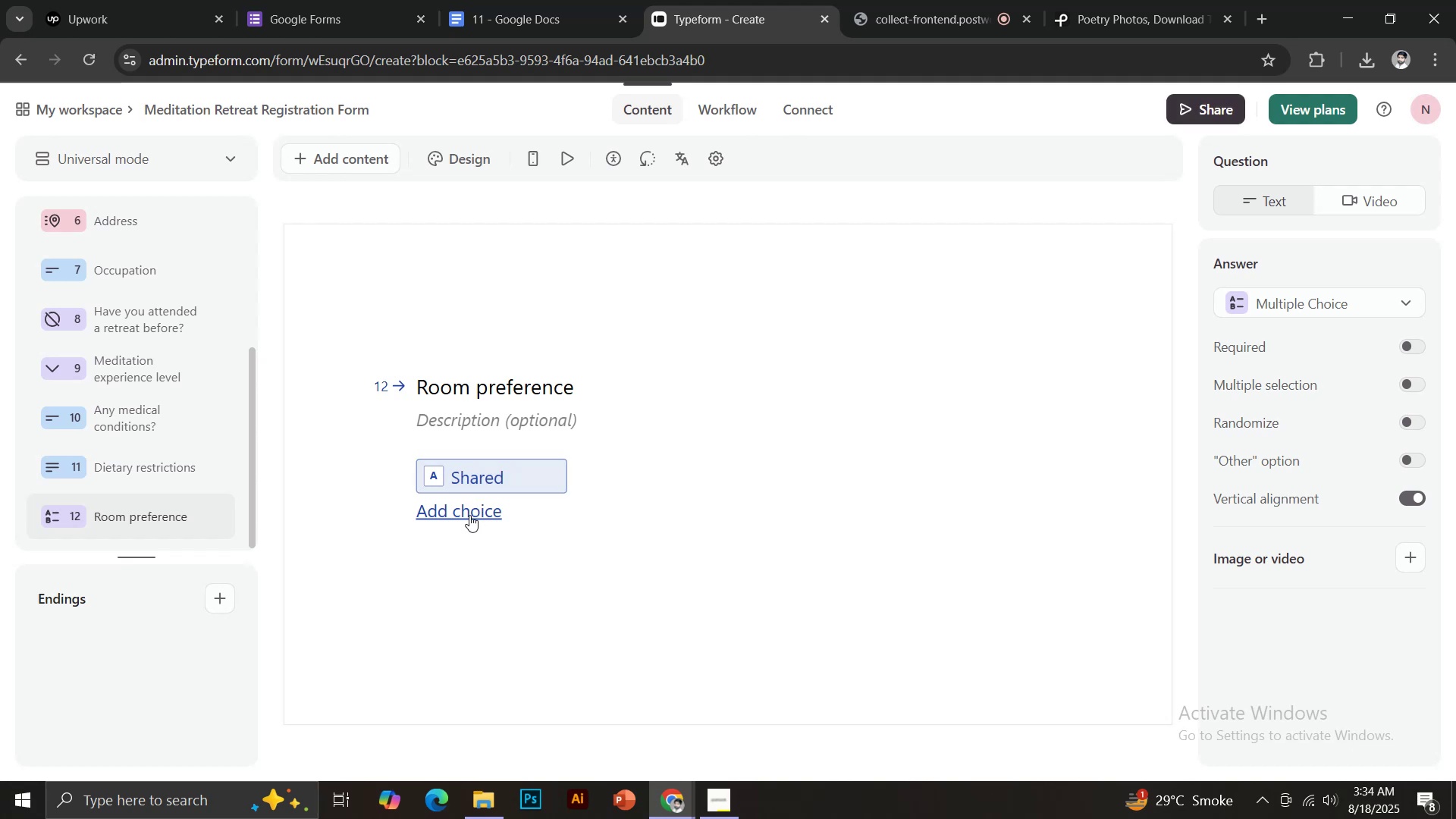 
type(Private)
 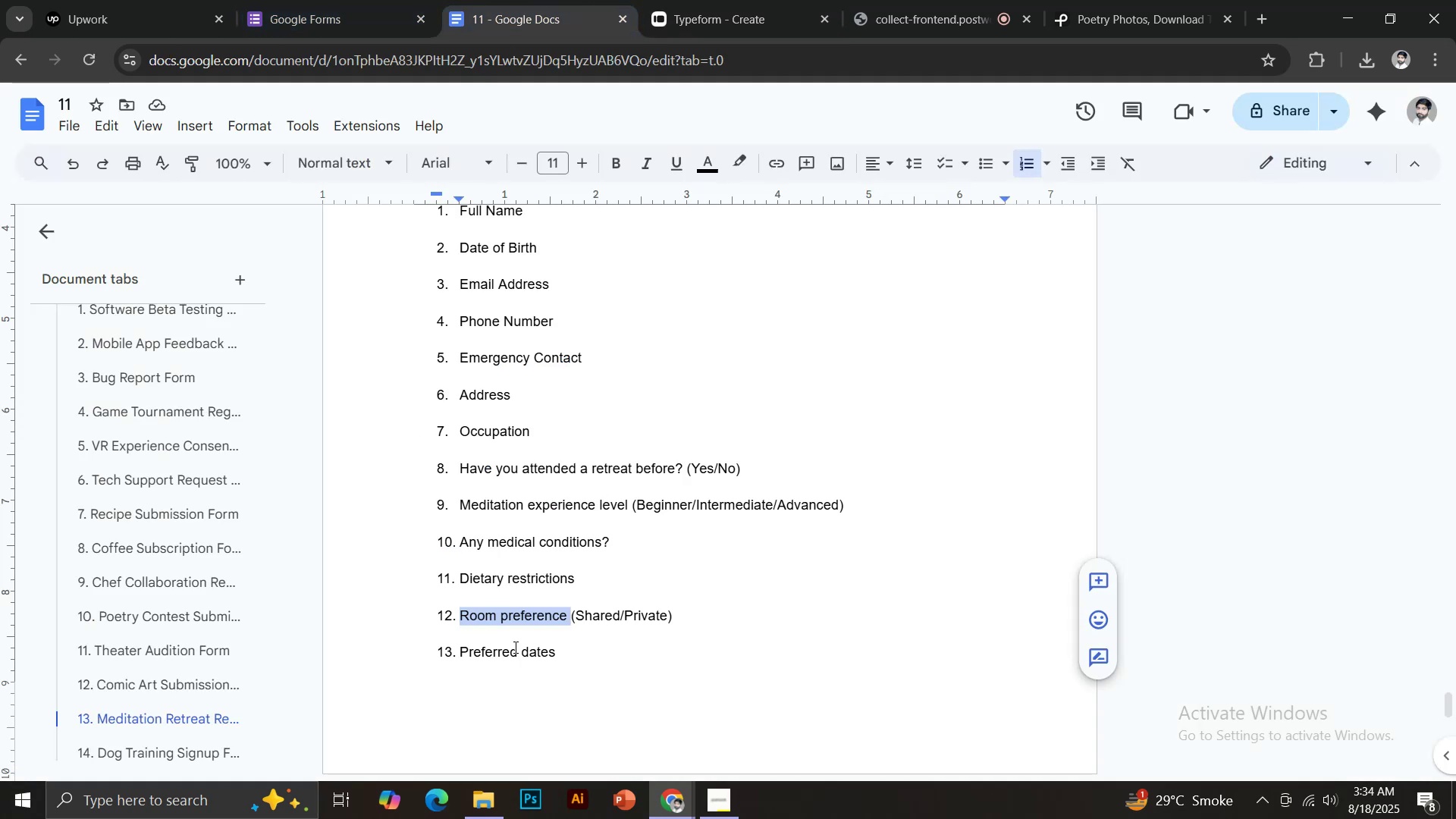 
left_click_drag(start_coordinate=[461, 654], to_coordinate=[570, 657])
 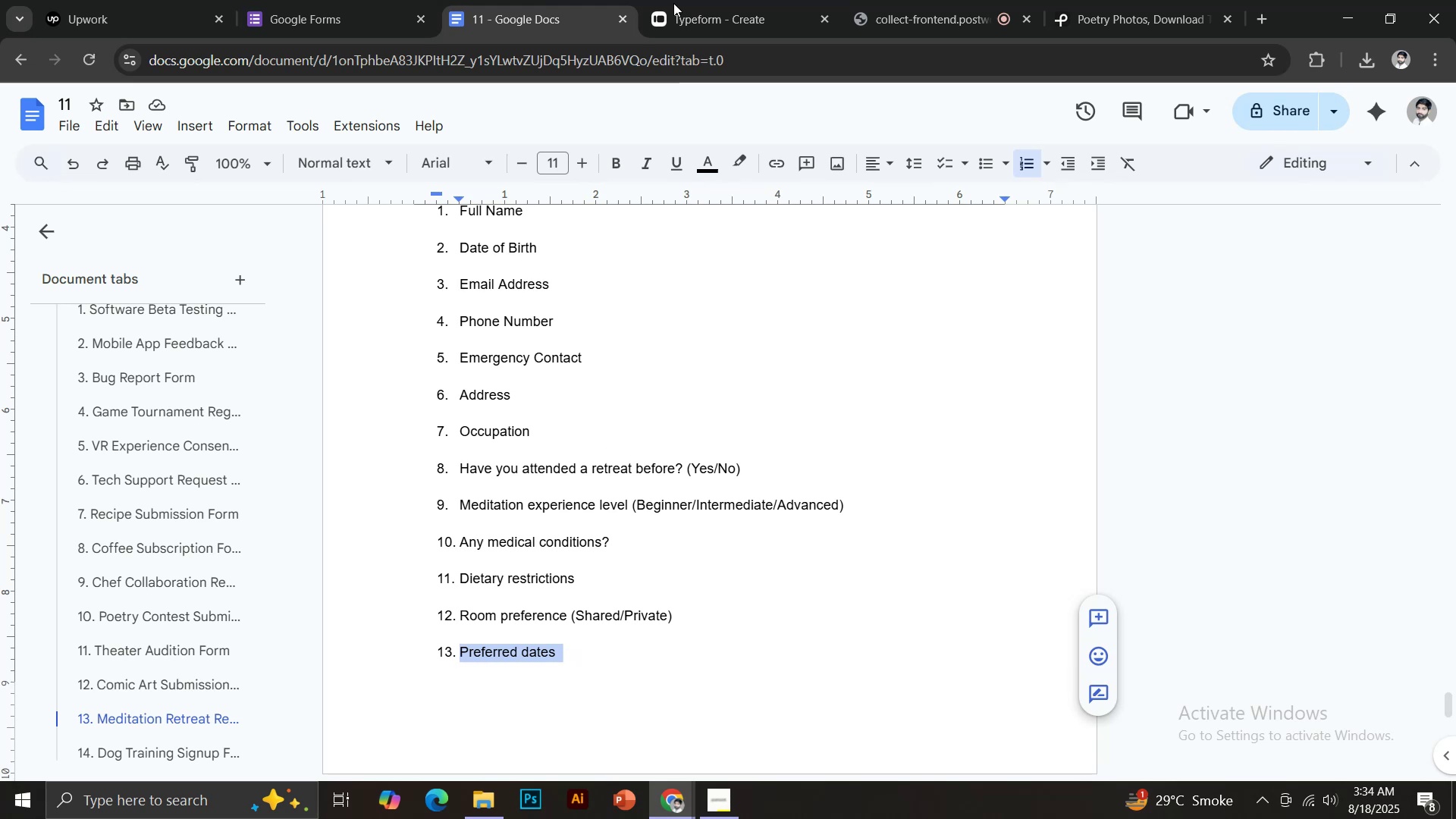 
key(Control+C)
 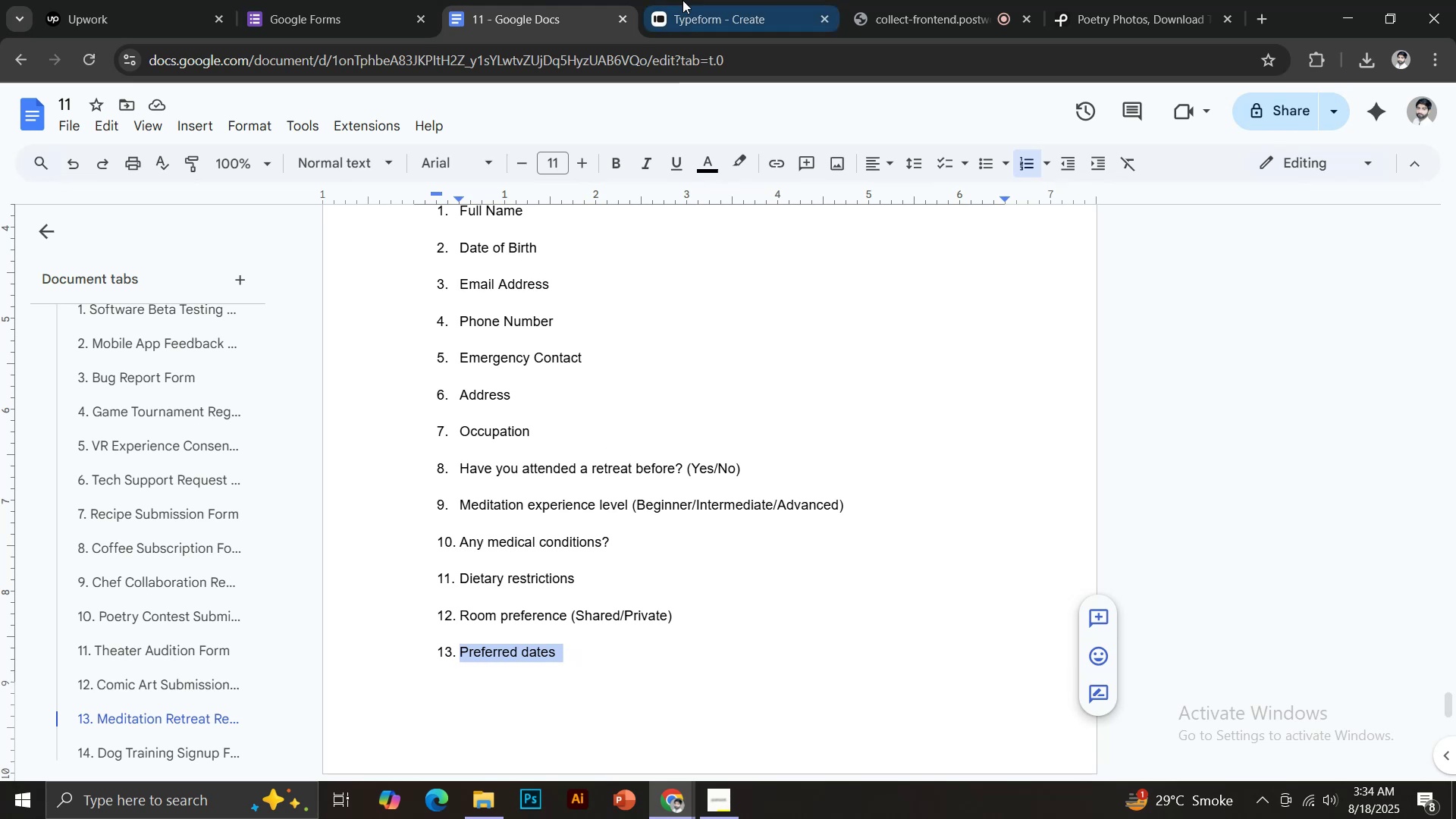 
left_click([701, 0])
 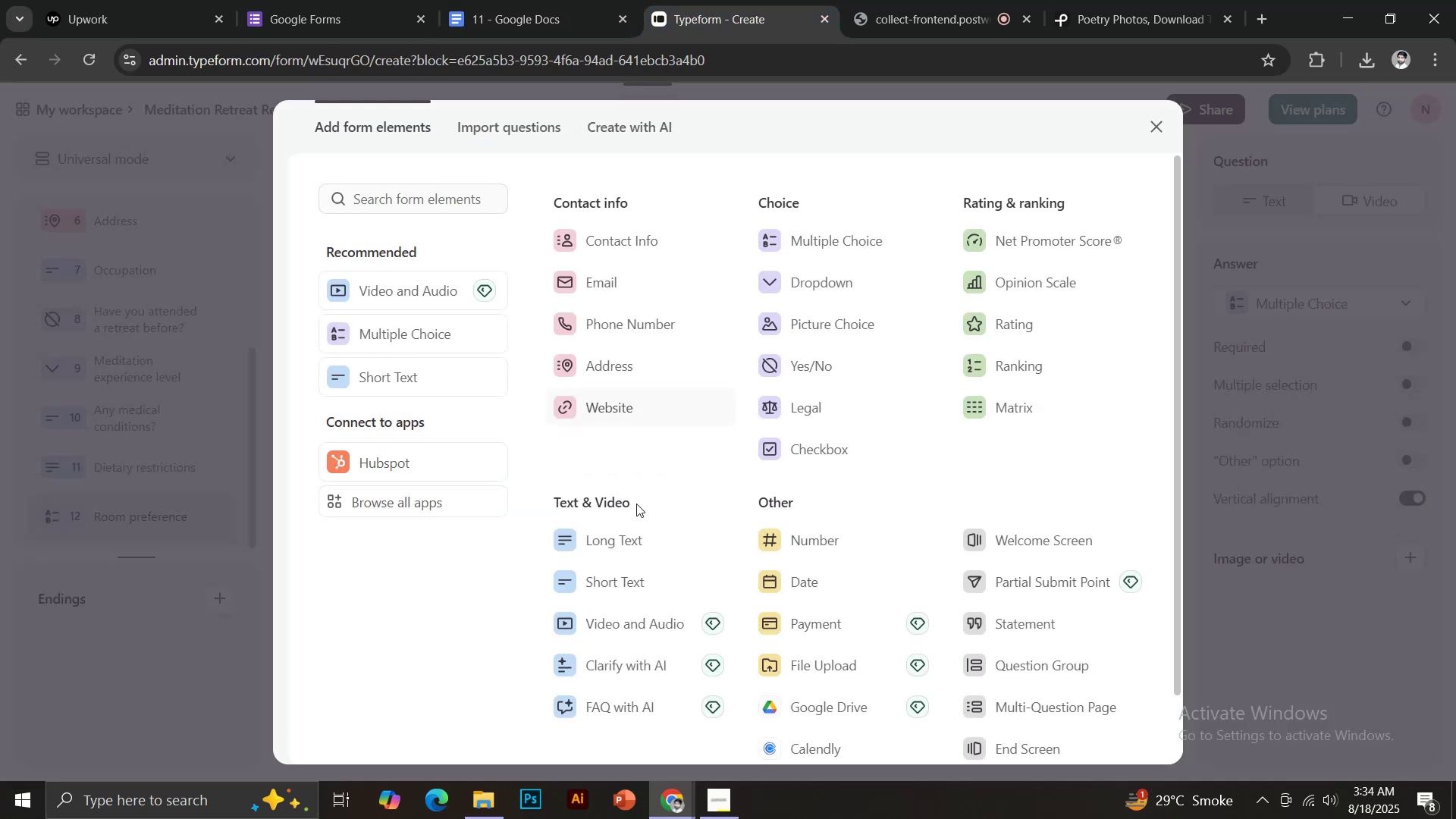 
left_click([824, 565])
 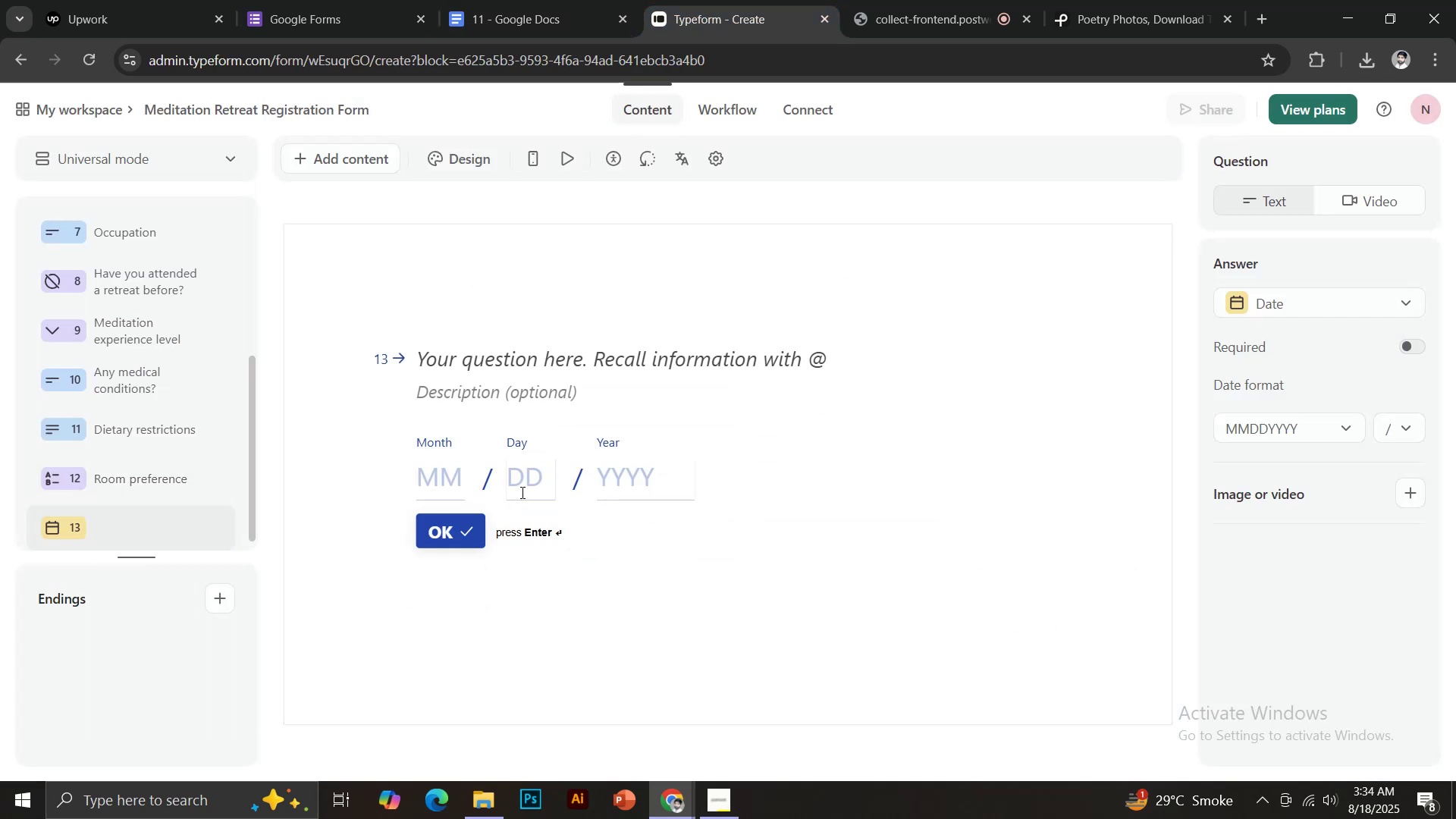 
left_click([558, 356])
 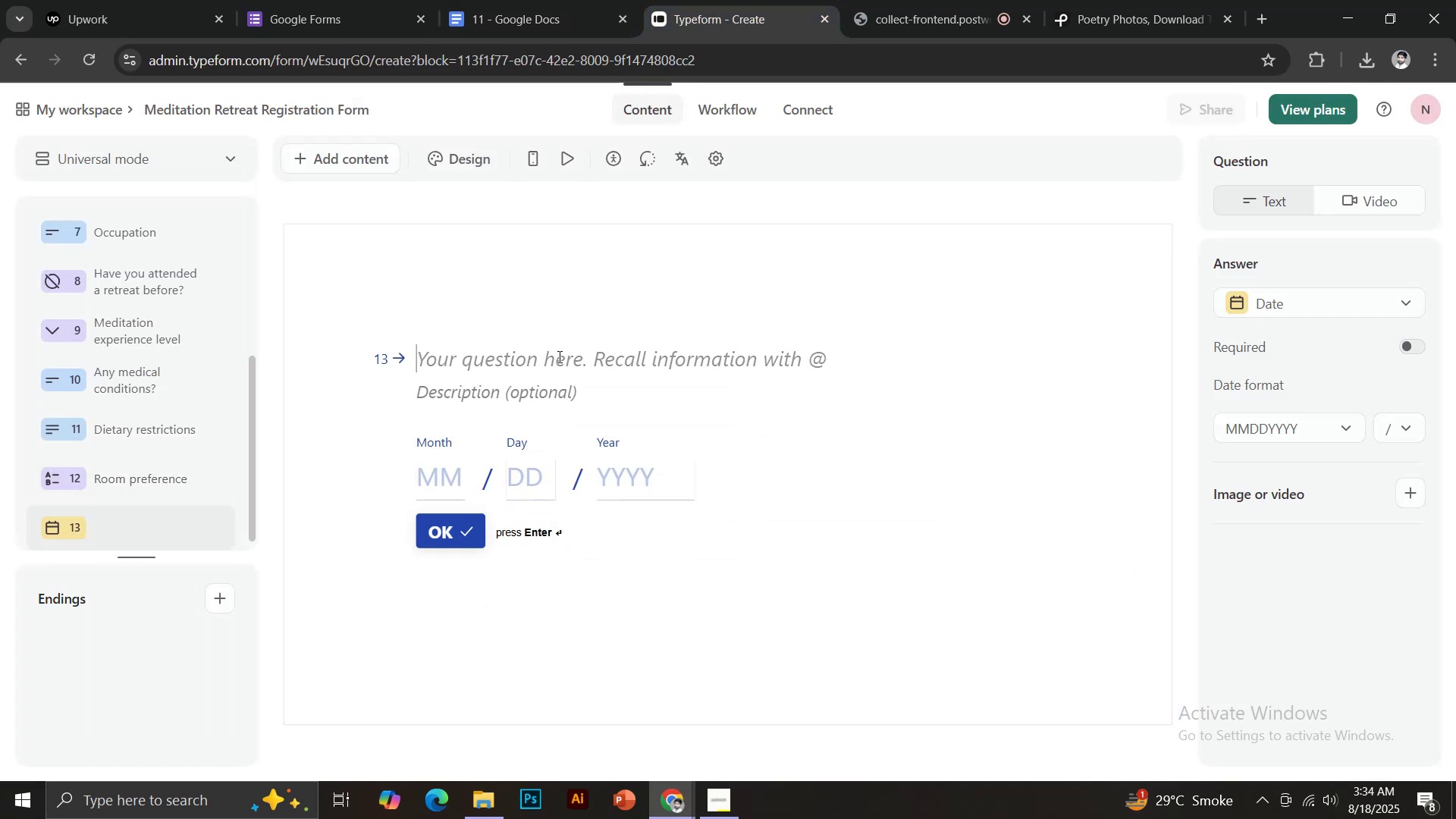 
key(Control+ControlLeft)
 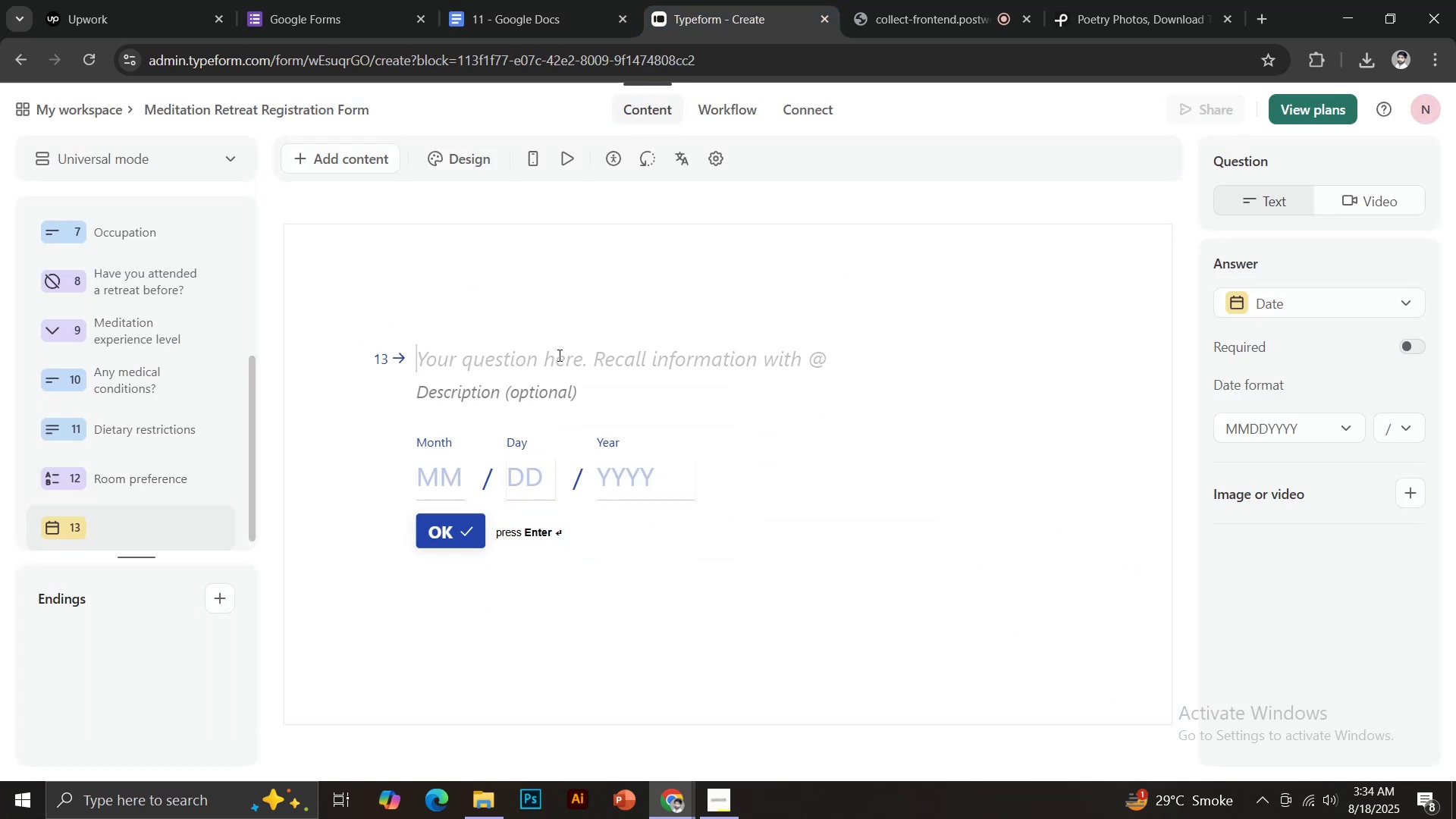 
key(Control+V)
 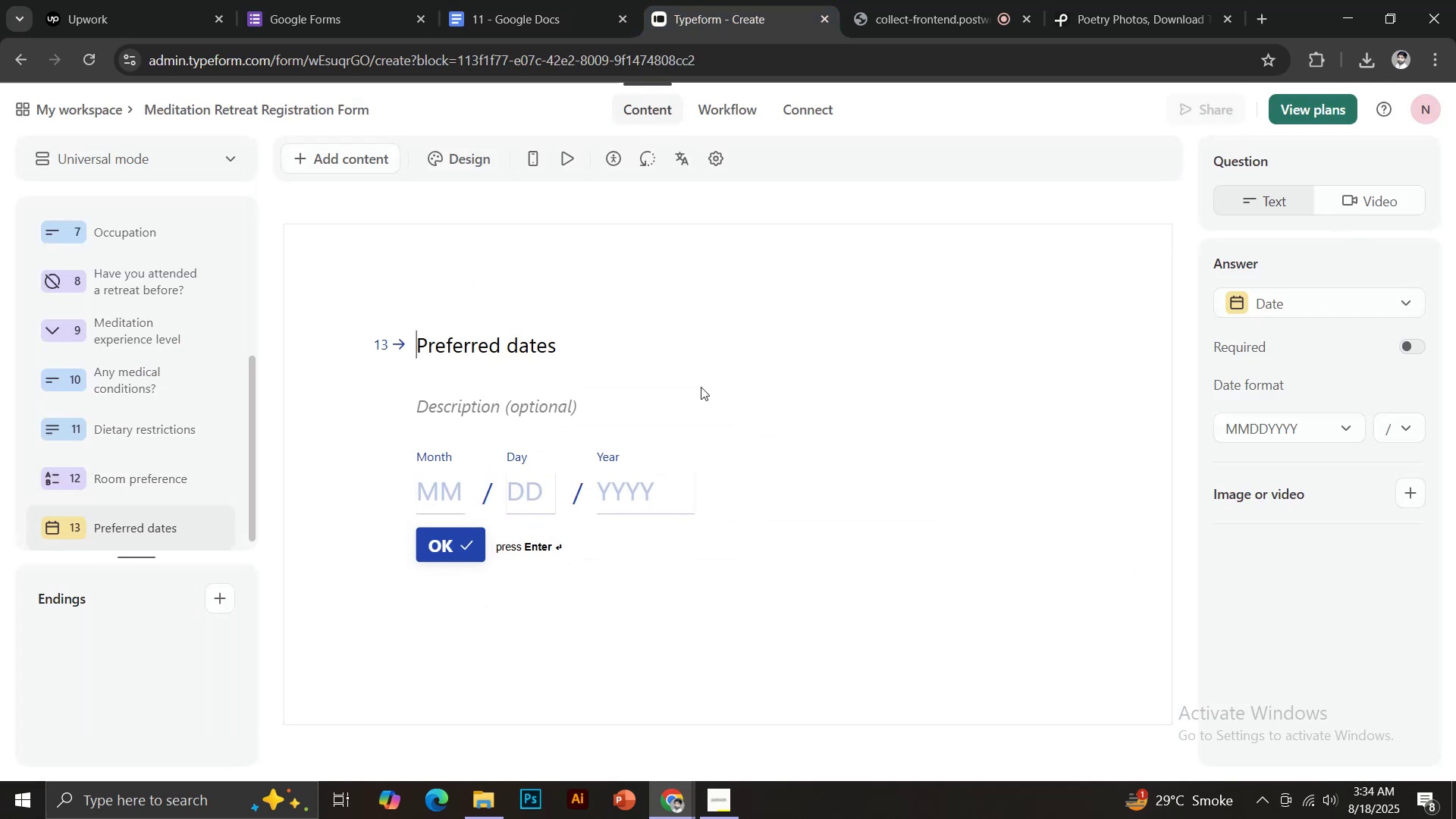 
left_click([717, 158])
 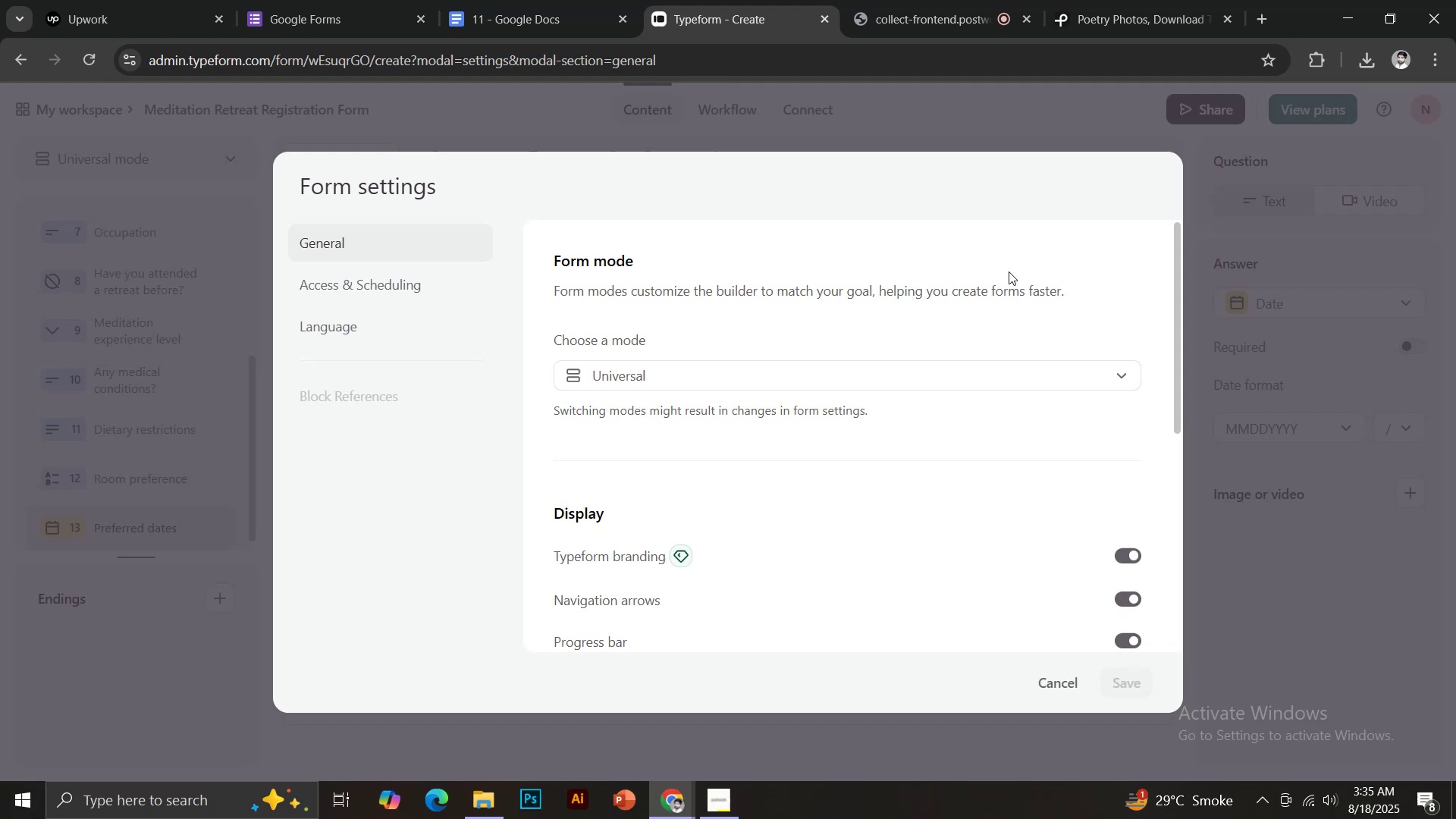 
left_click([1022, 102])
 